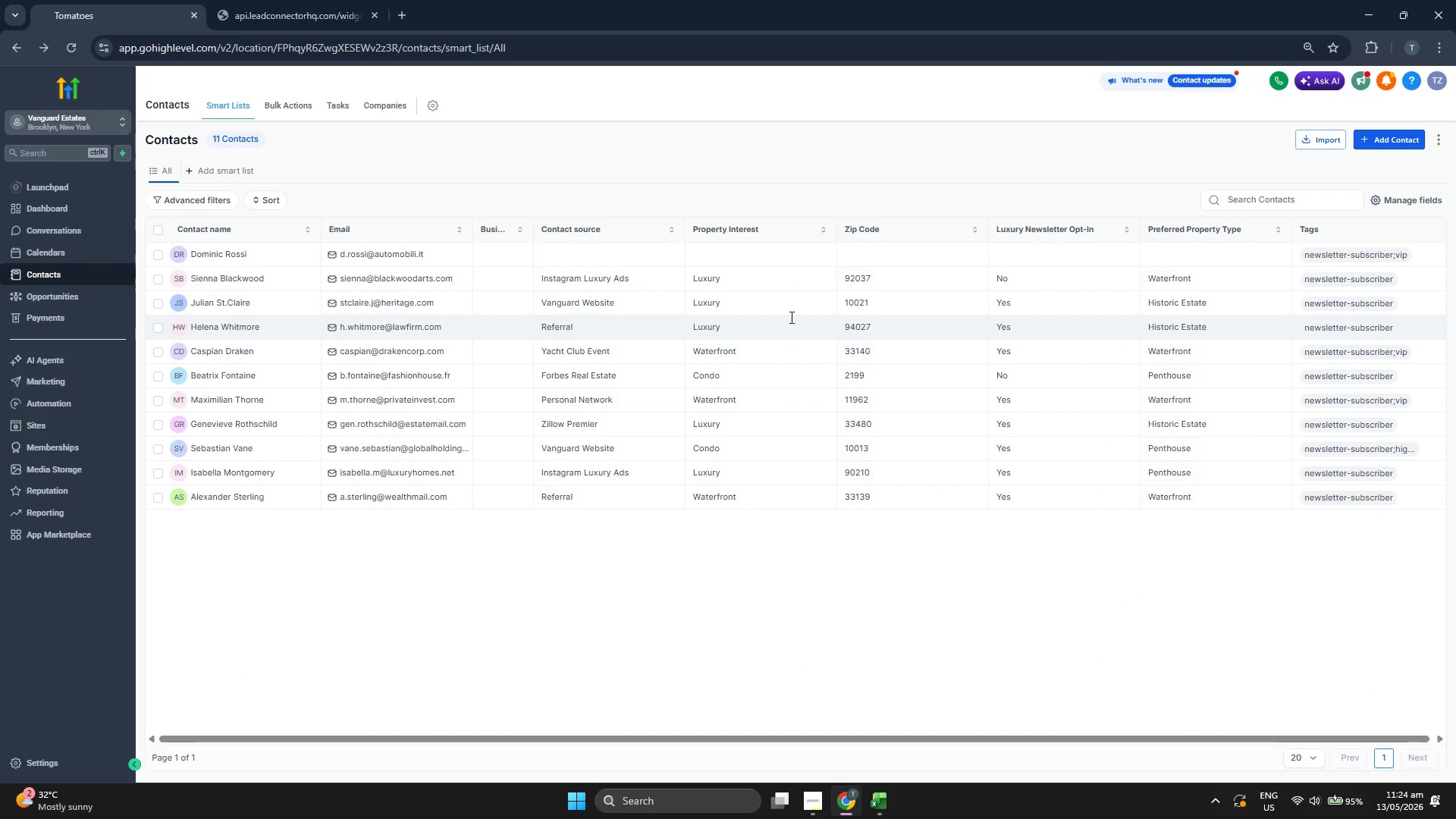 
wait(5.5)
 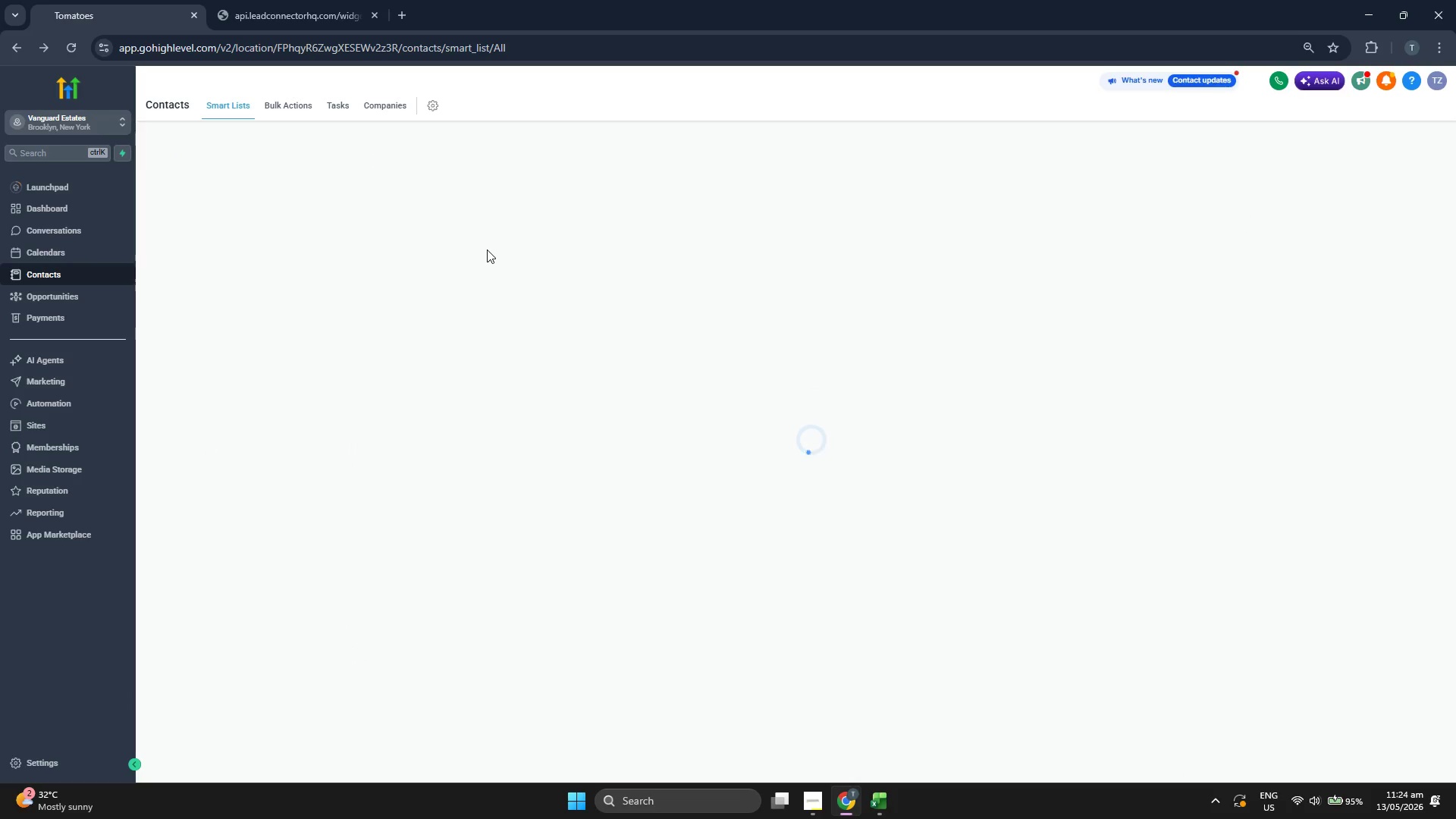 
left_click([1392, 140])
 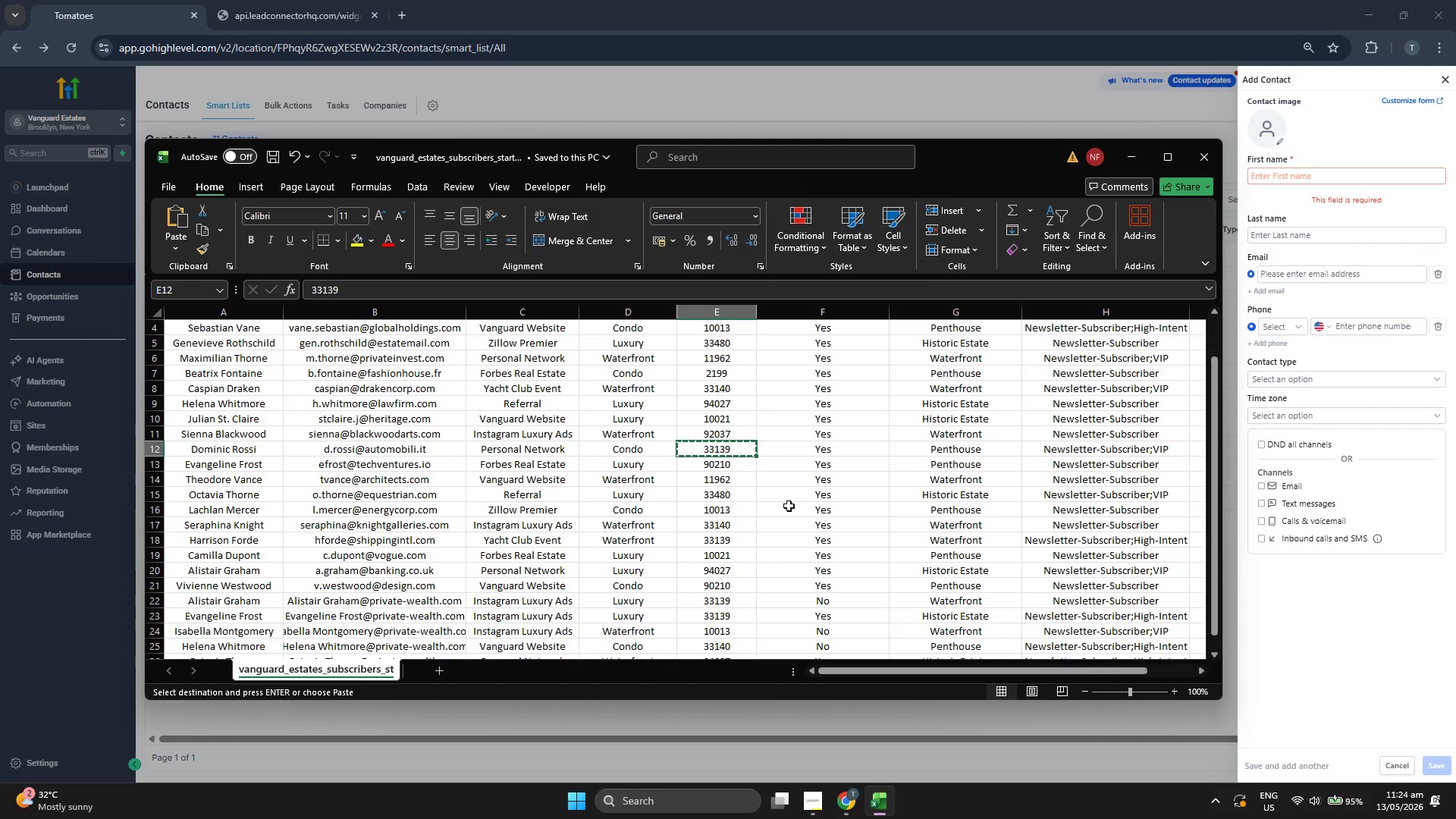 
key(ArrowDown)
 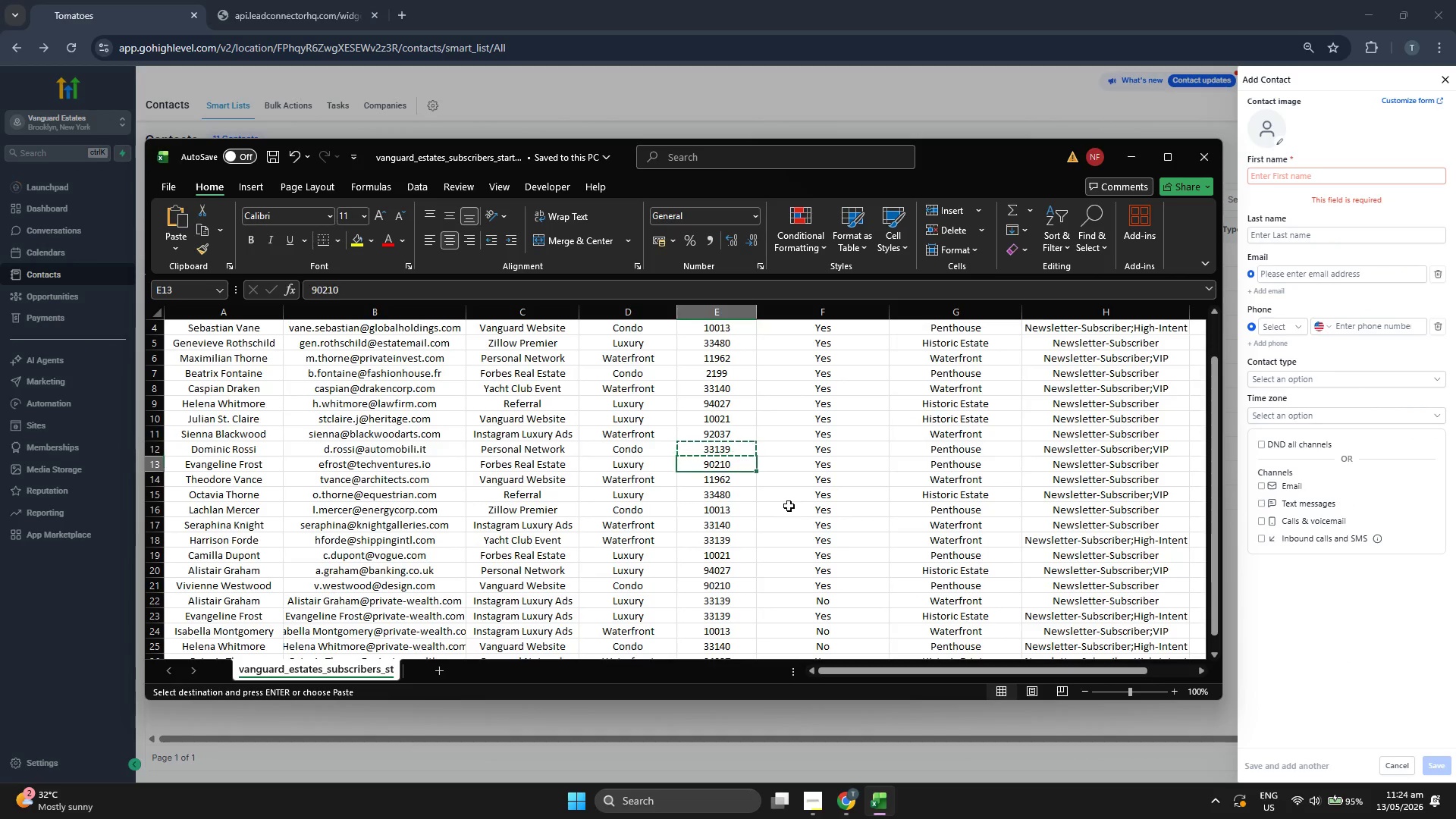 
key(ArrowLeft)
 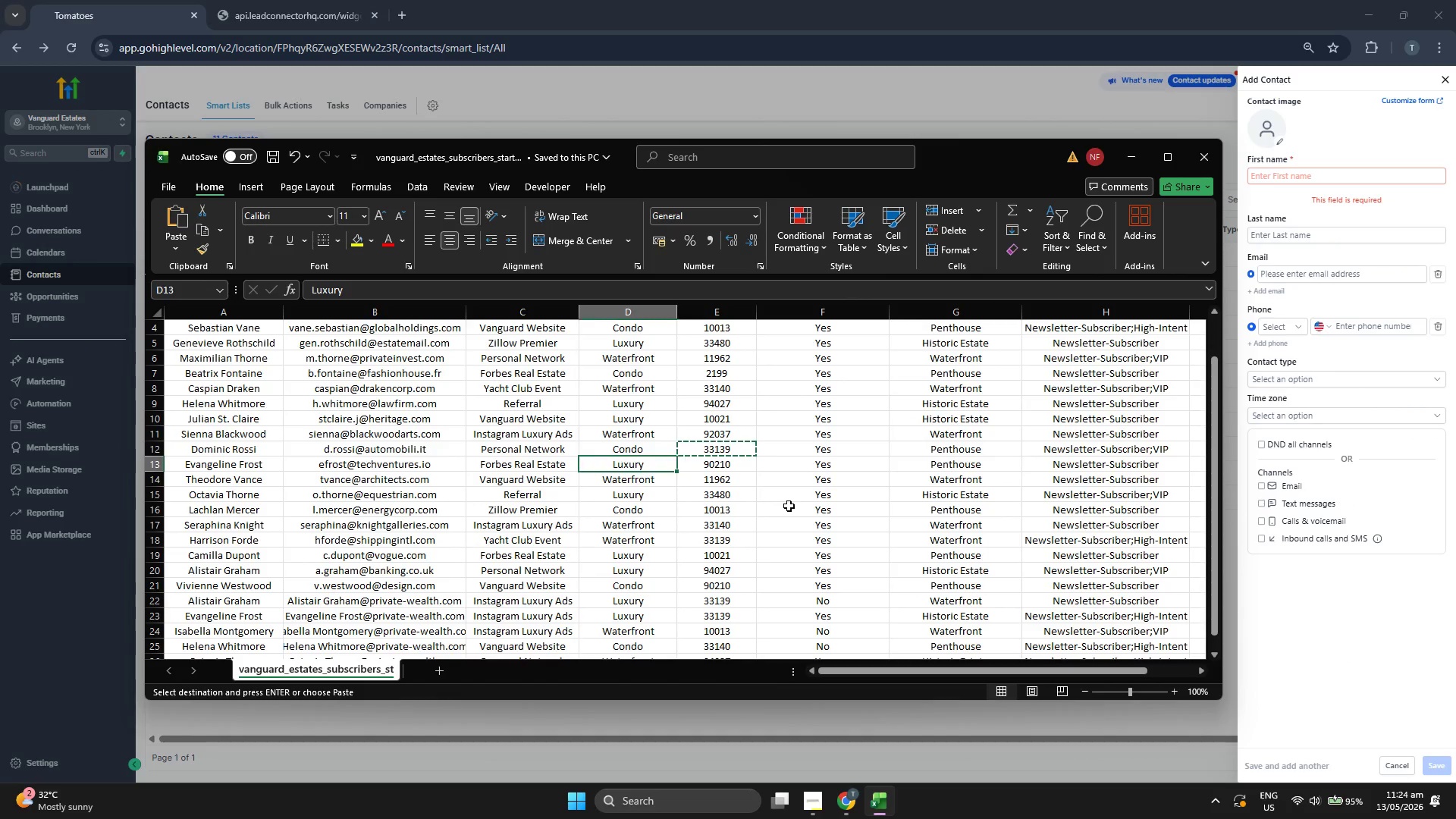 
key(ArrowLeft)
 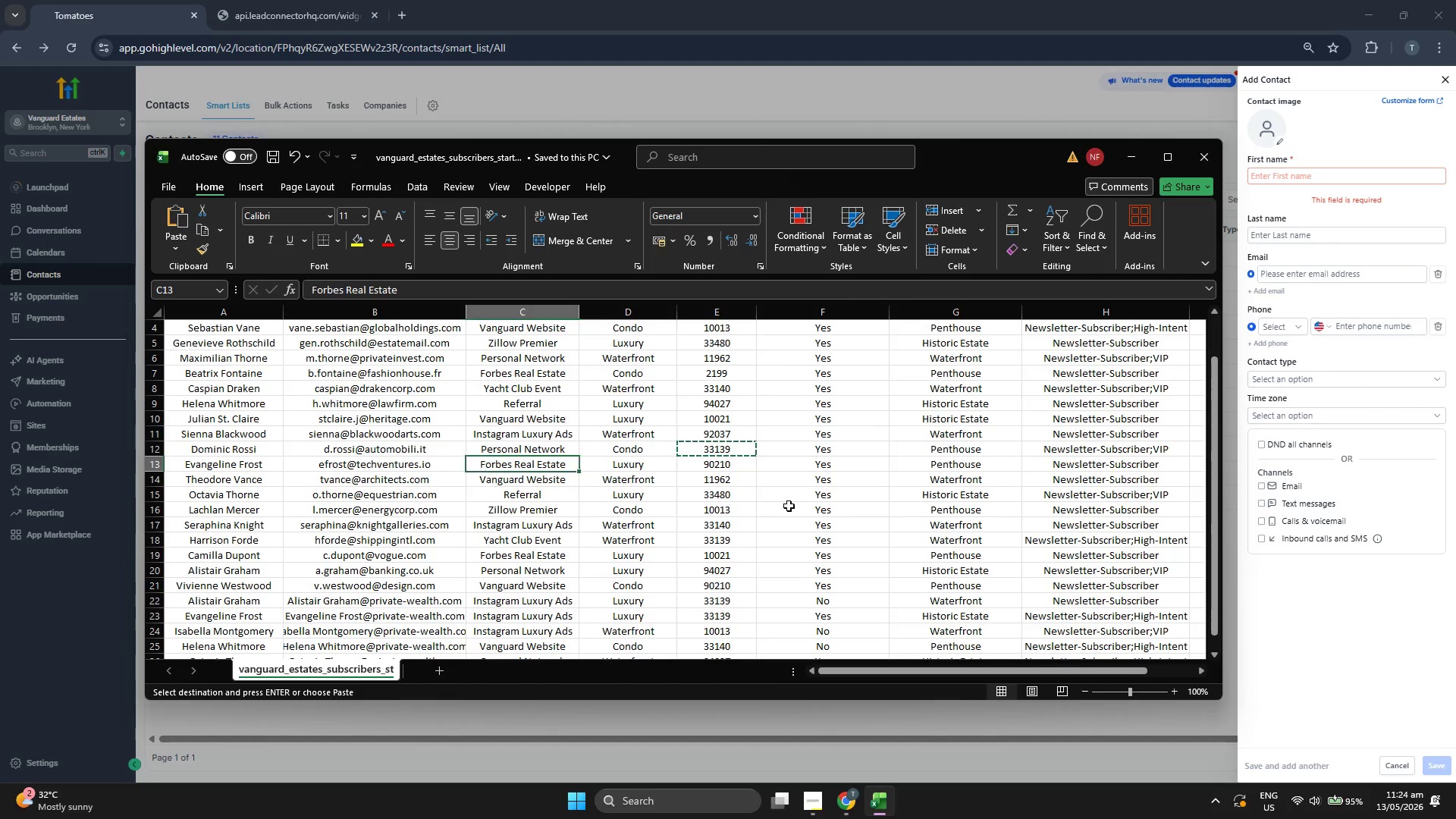 
key(ArrowLeft)
 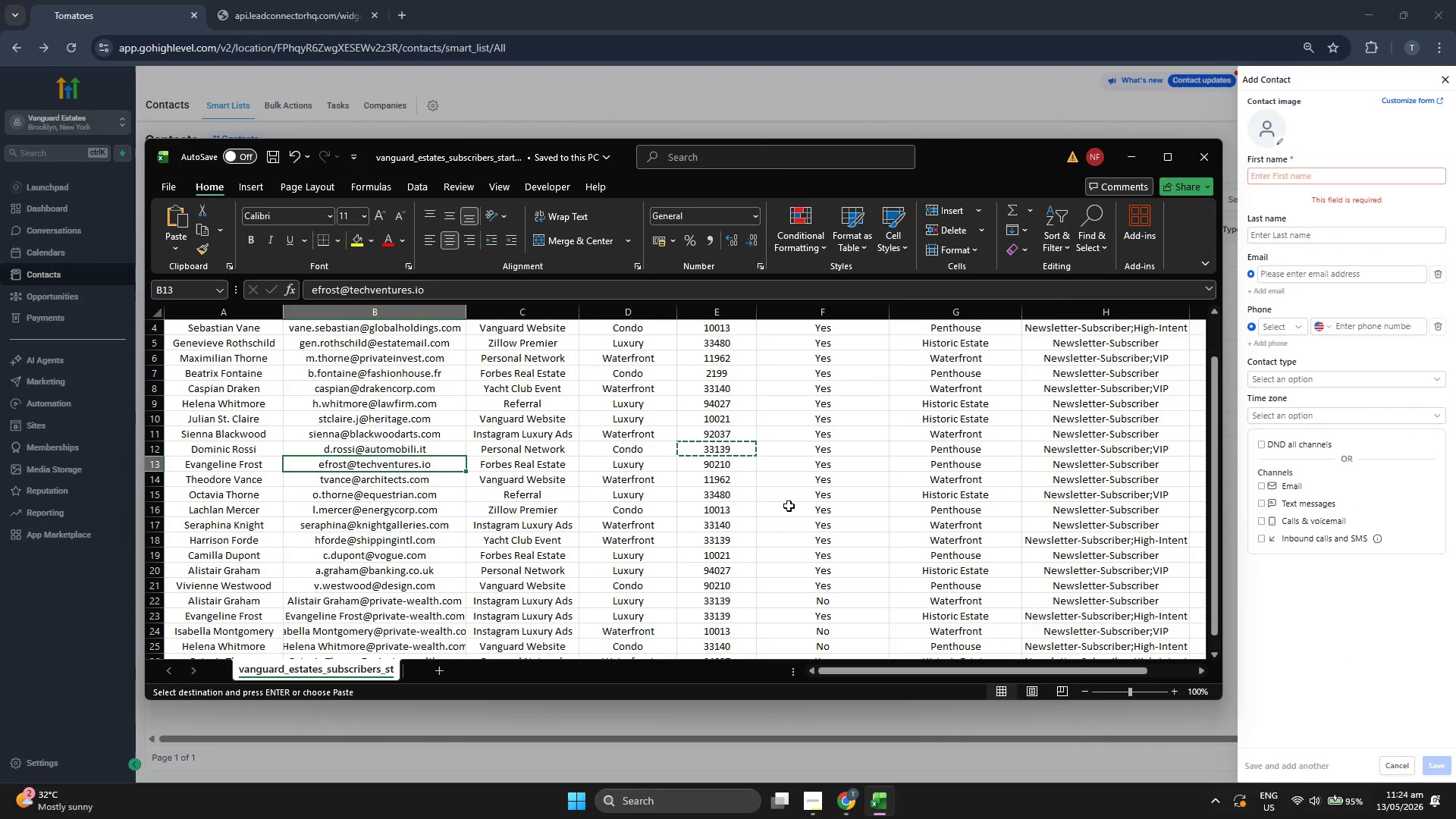 
key(Control+C)
 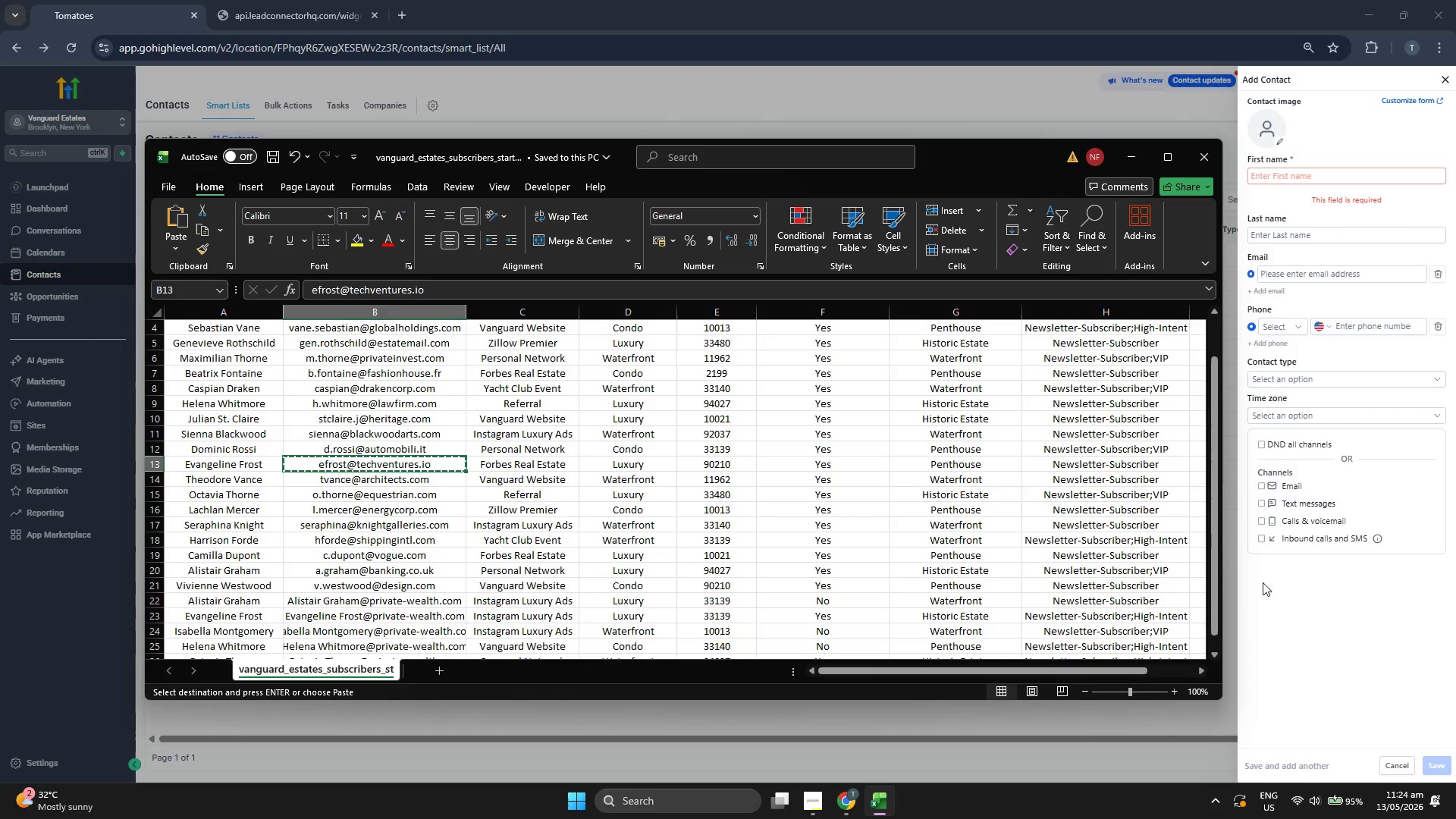 
left_click([1329, 278])
 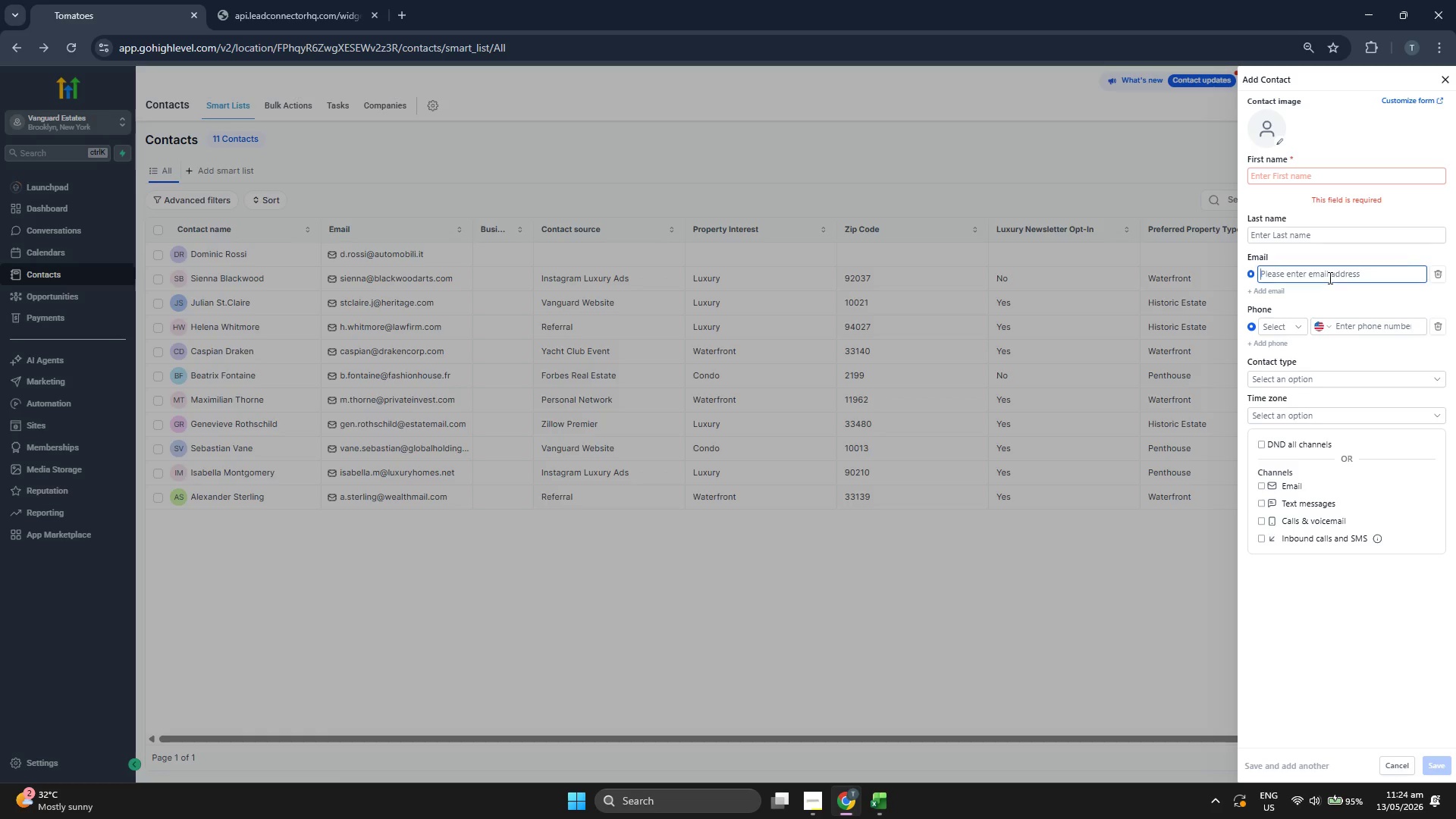 
key(Control+ControlLeft)
 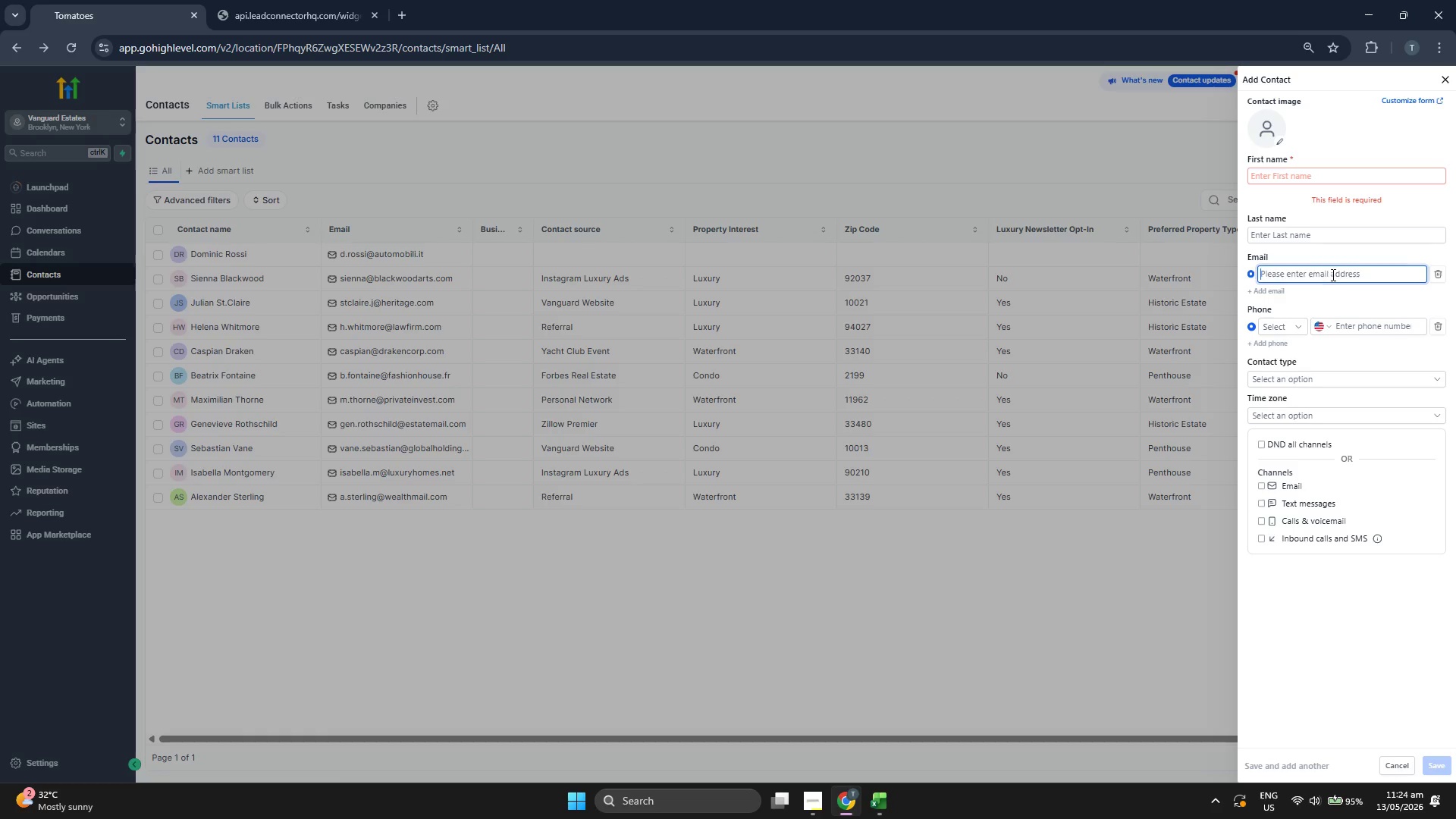 
key(Control+V)
 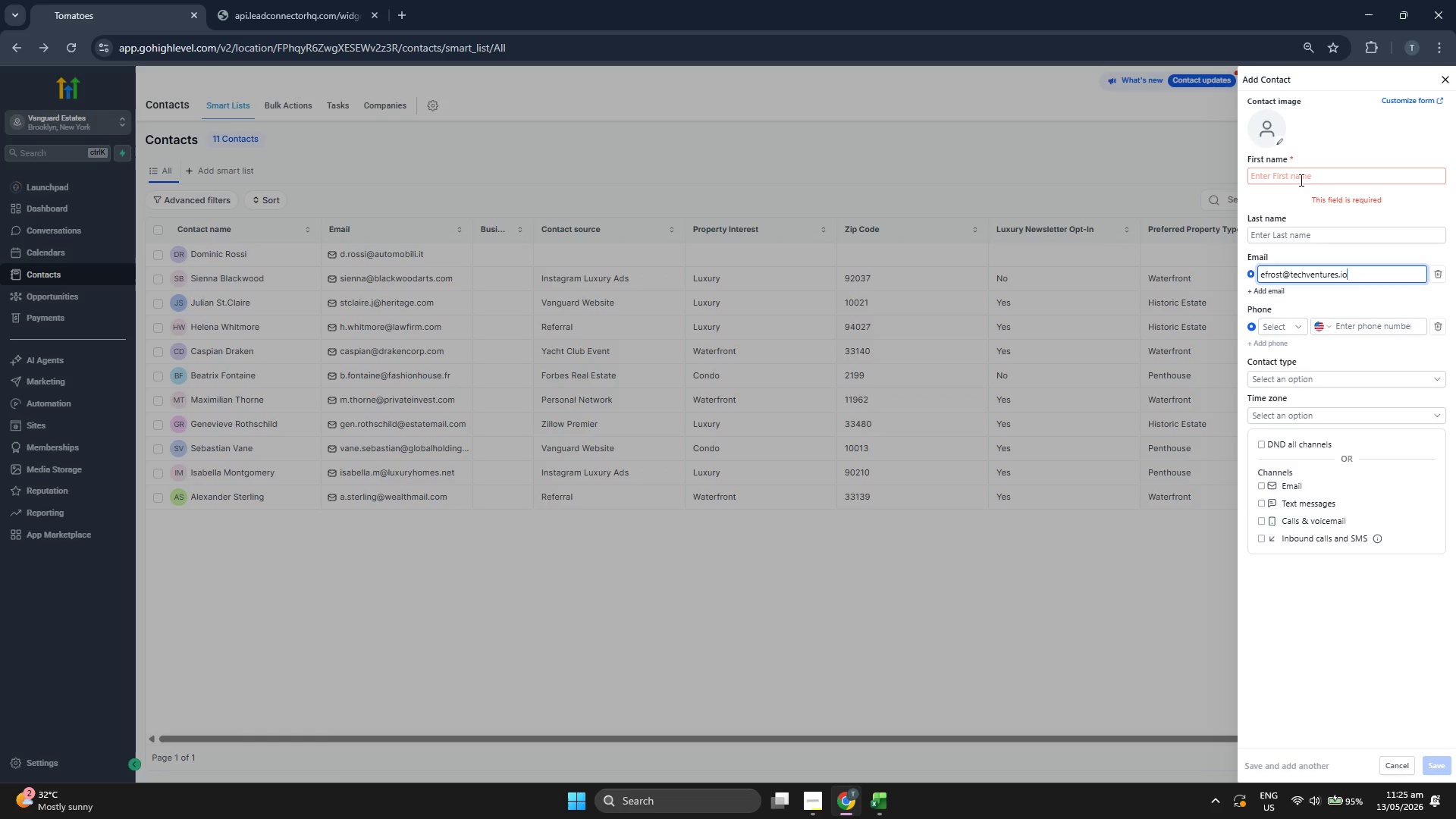 
left_click([1300, 179])
 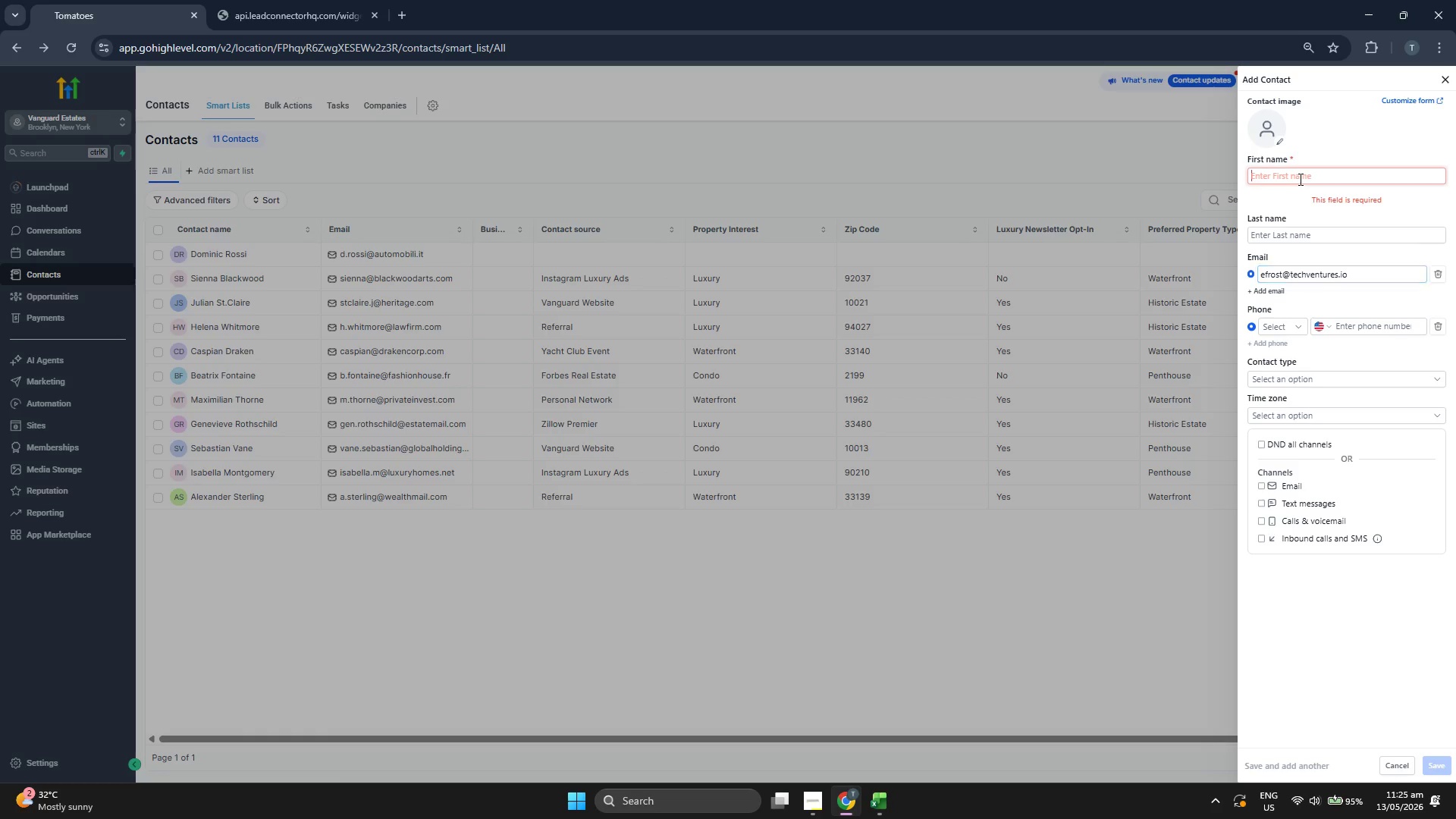 
type(Ea)
key(Backspace)
type(vangeline)
key(Tab)
type(f)
key(Backspace)
type(Frost)
 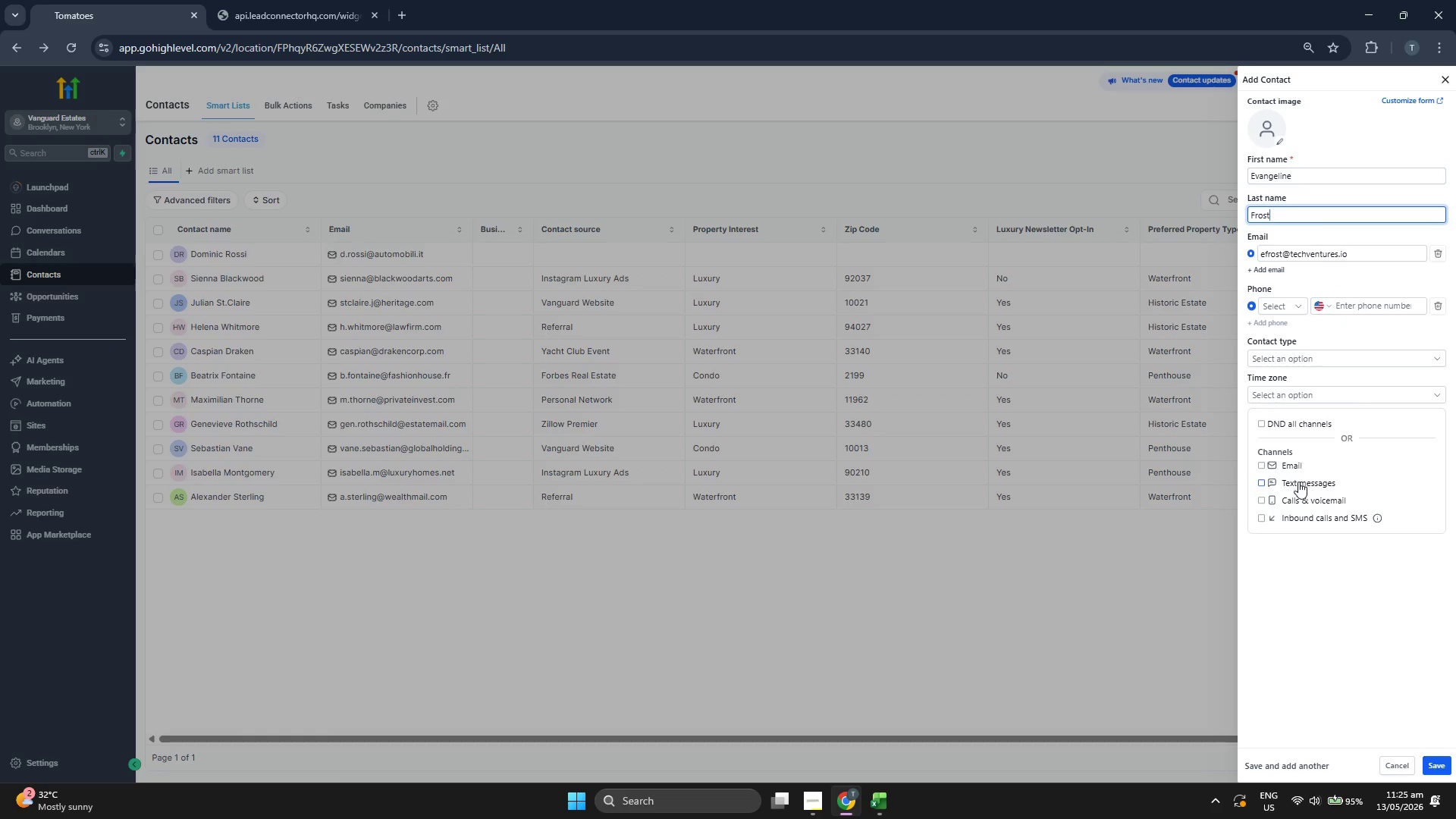 
left_click([1339, 657])
 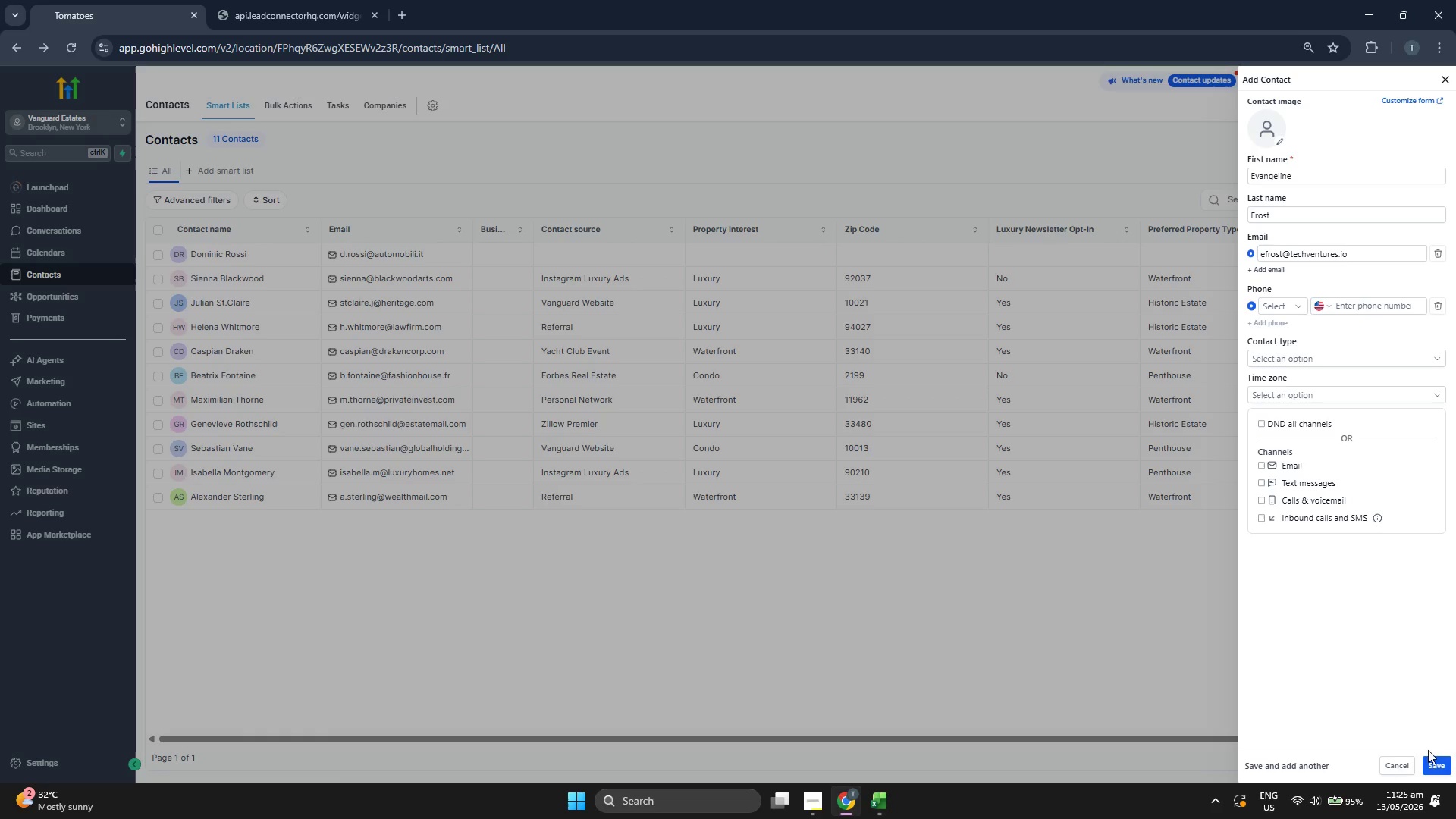 
left_click([1432, 759])
 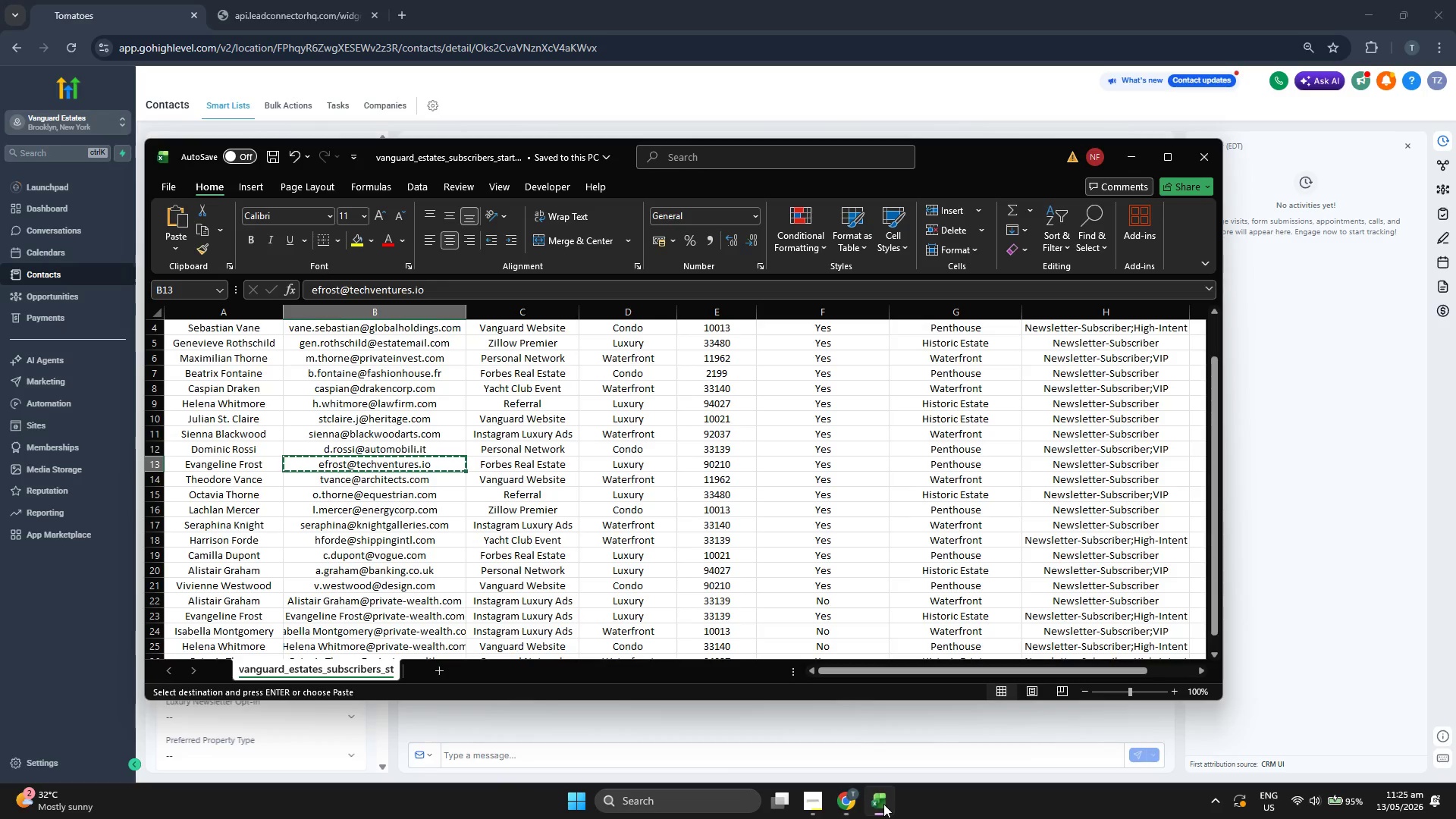 
wait(5.61)
 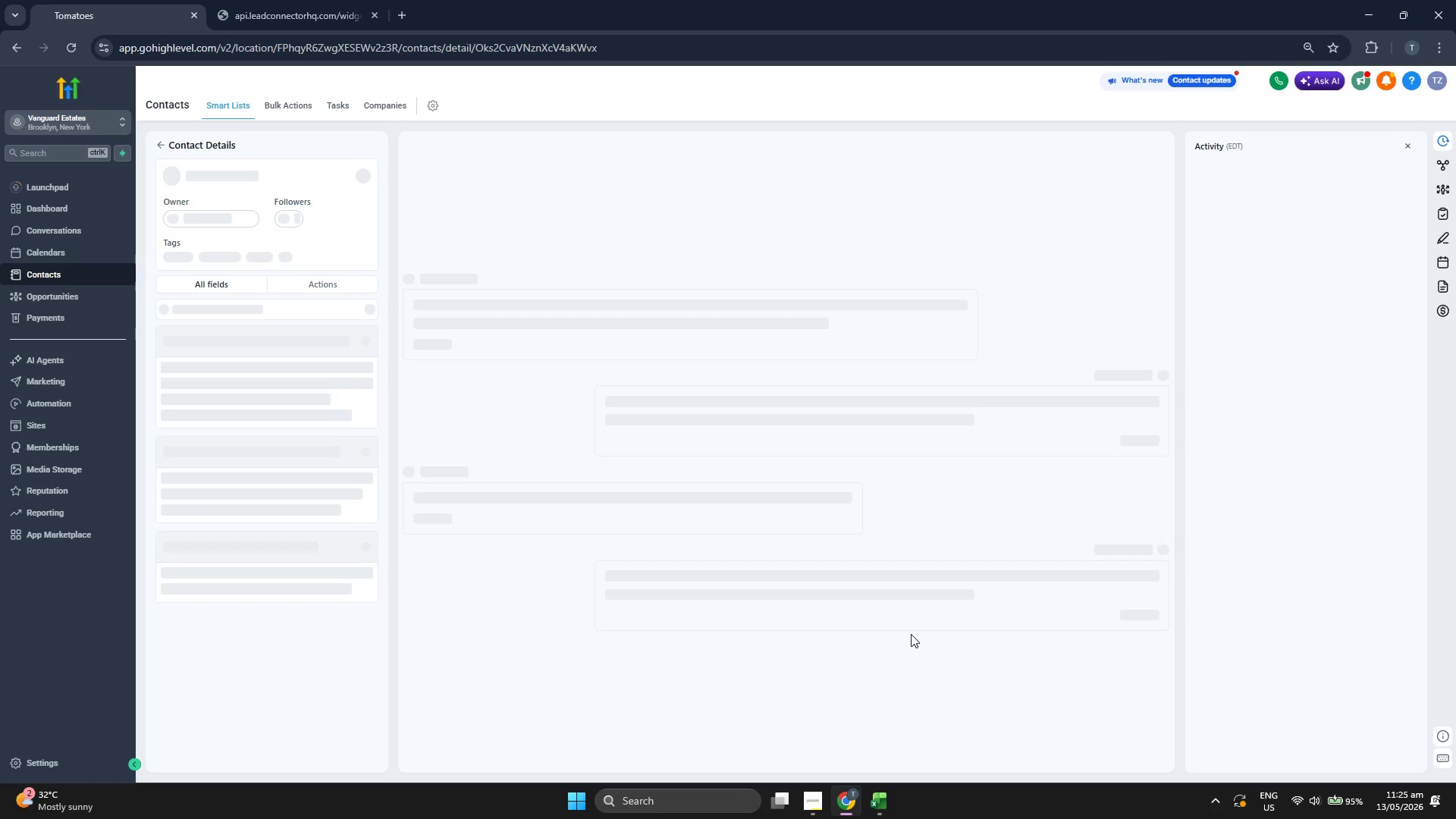 
key(ArrowRight)
 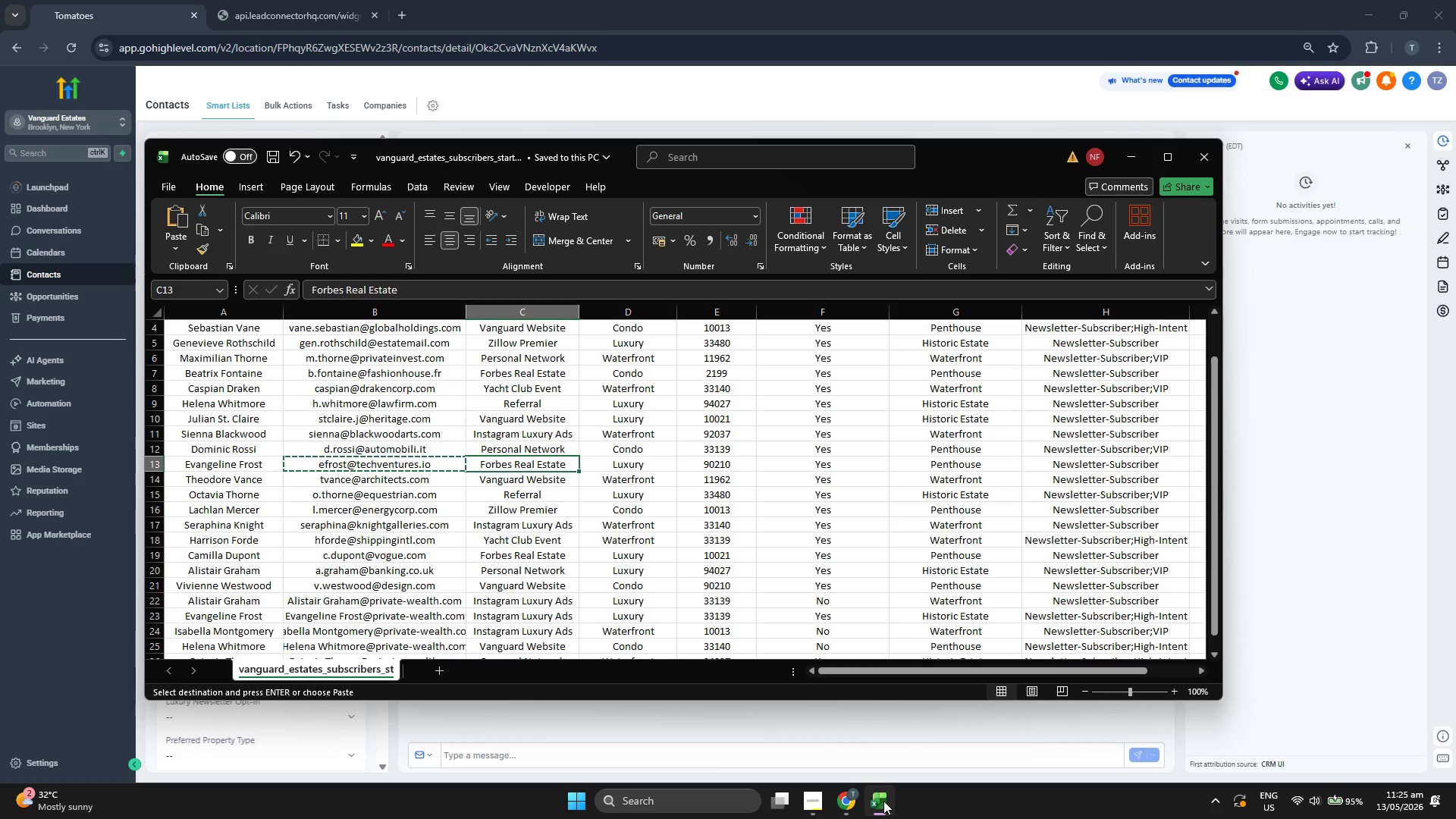 
key(Control+C)
 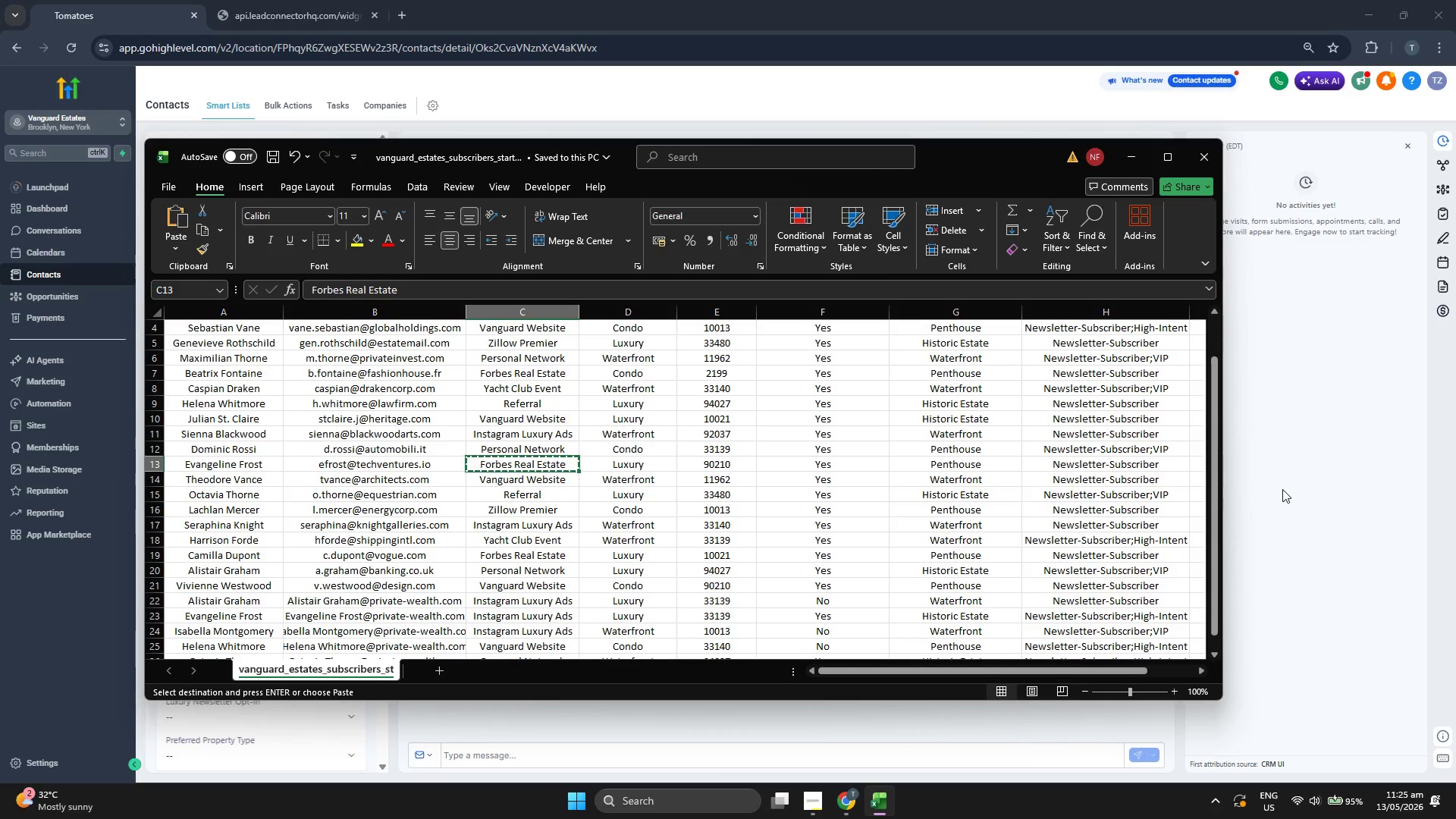 
left_click([1282, 489])
 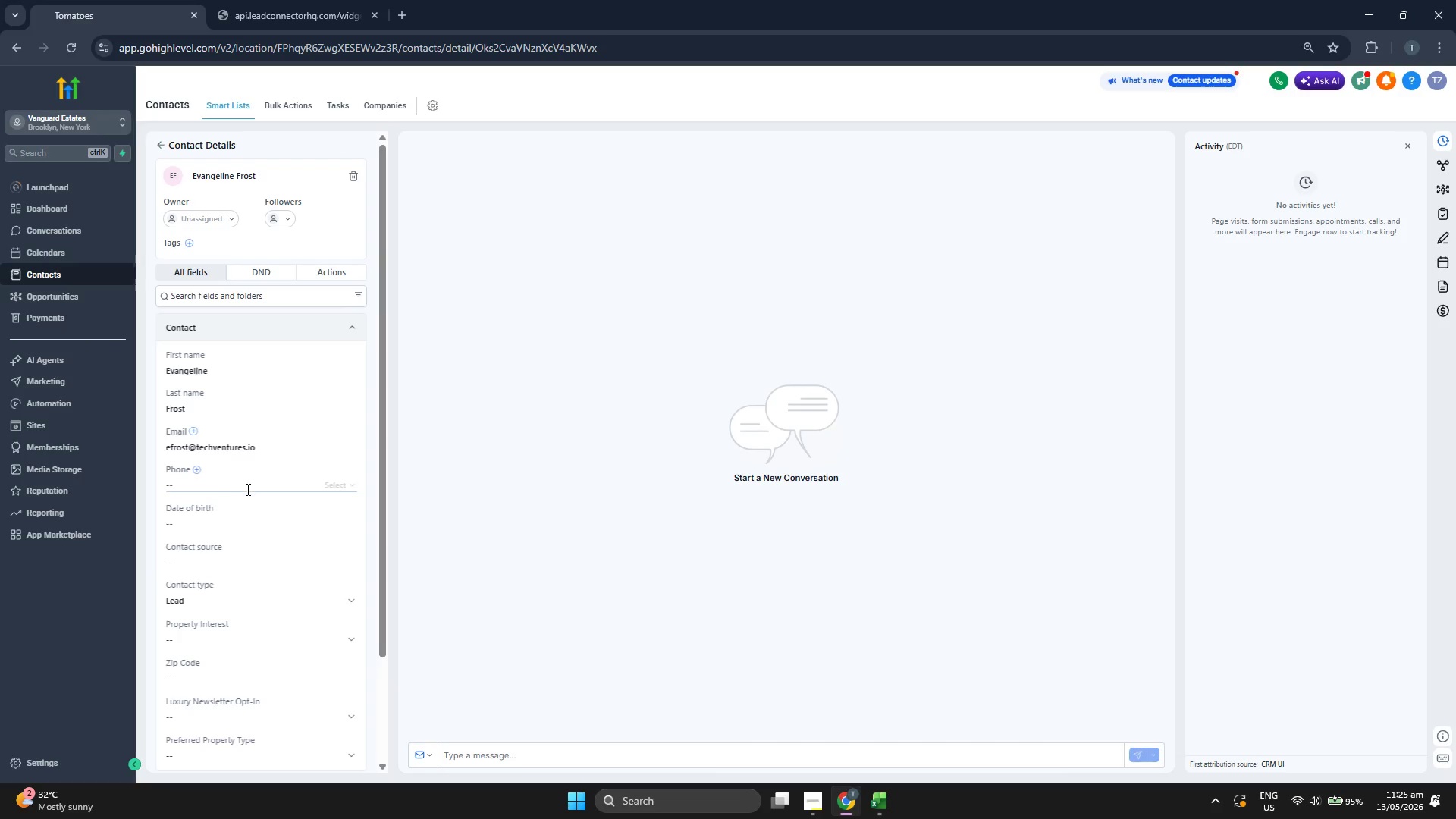 
scroll: coordinate [314, 481], scroll_direction: down, amount: 1.0
 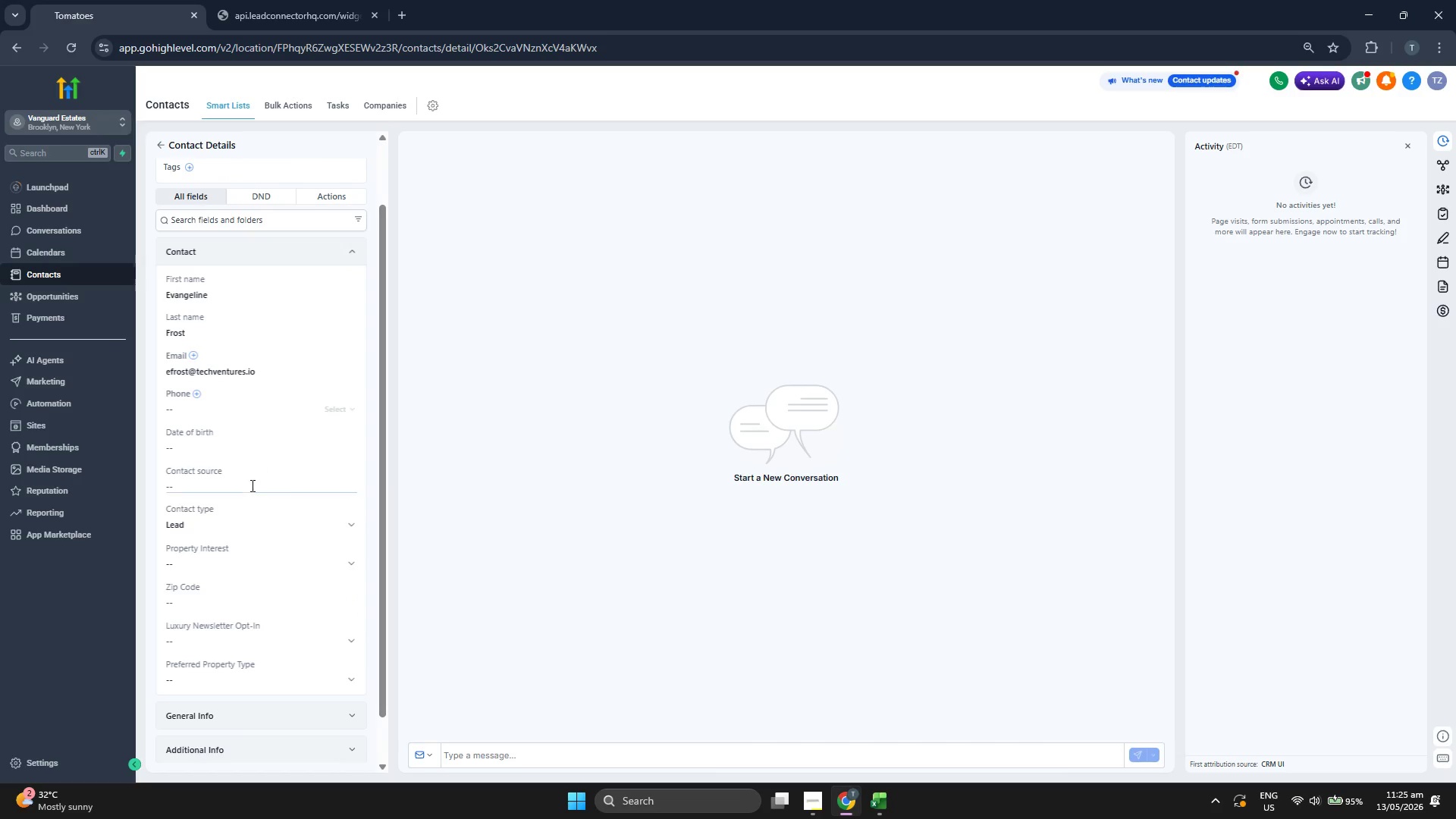 
left_click([251, 485])
 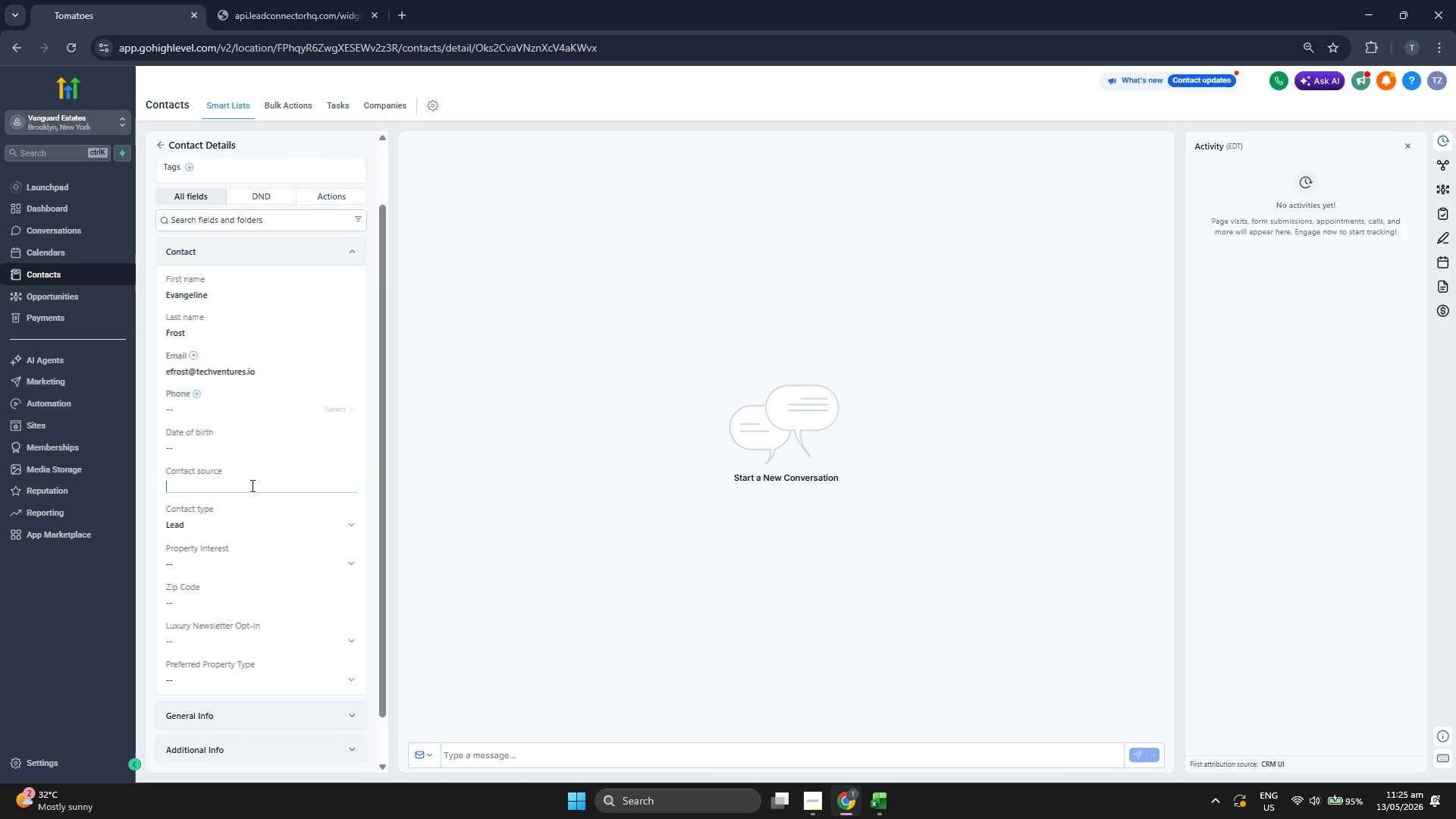 
key(Control+ControlLeft)
 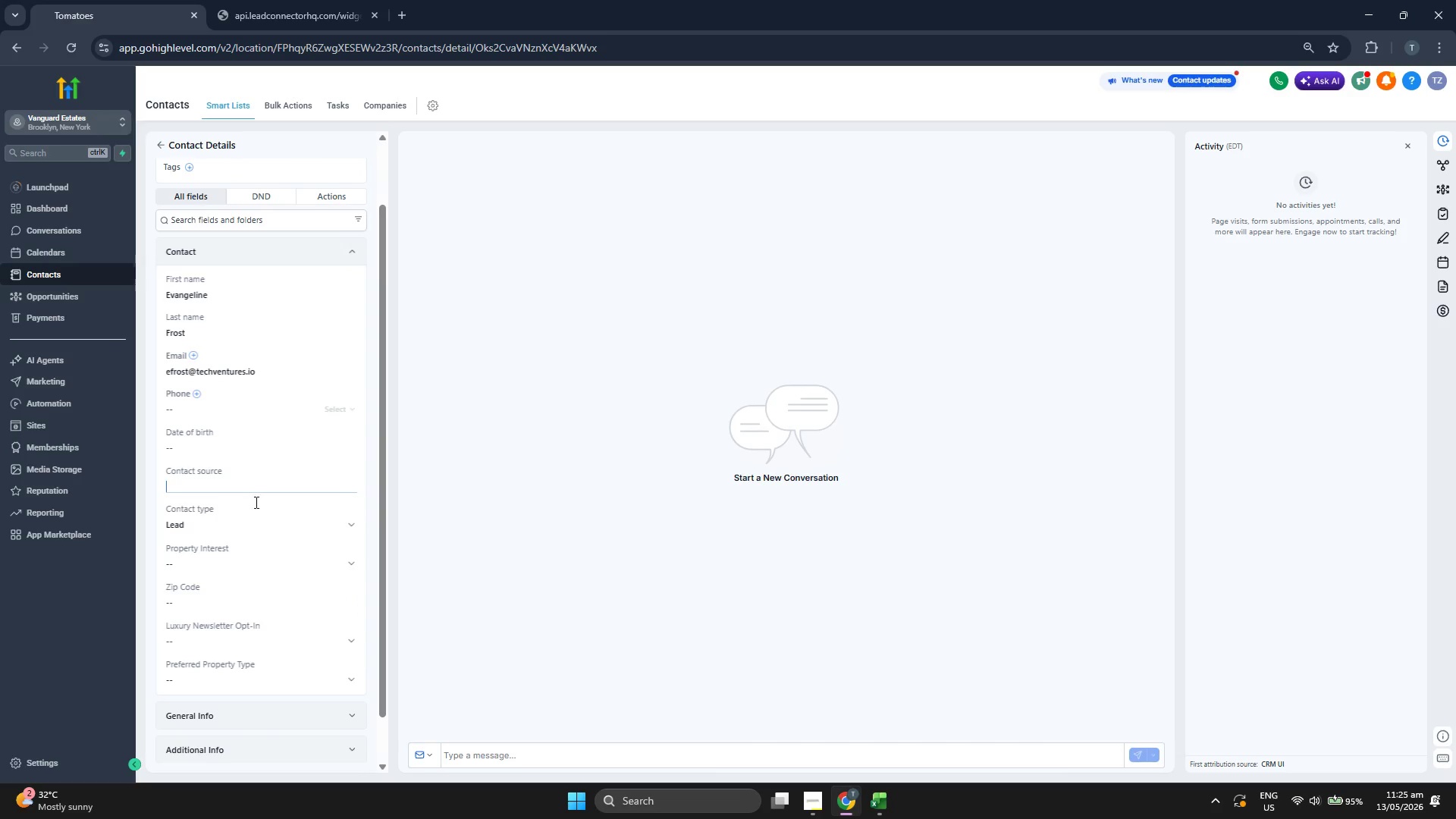 
key(Control+V)
 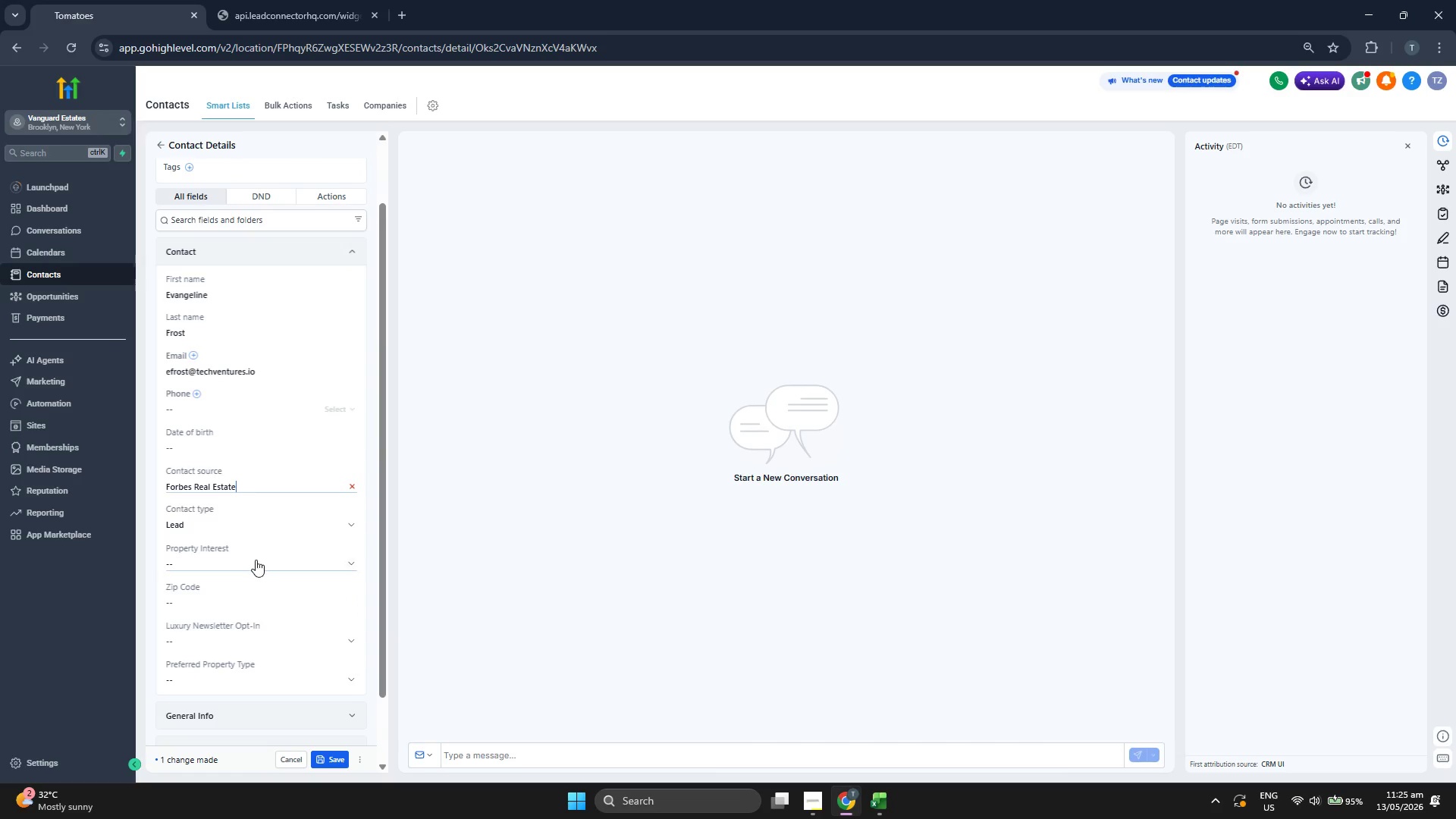 
left_click([256, 560])
 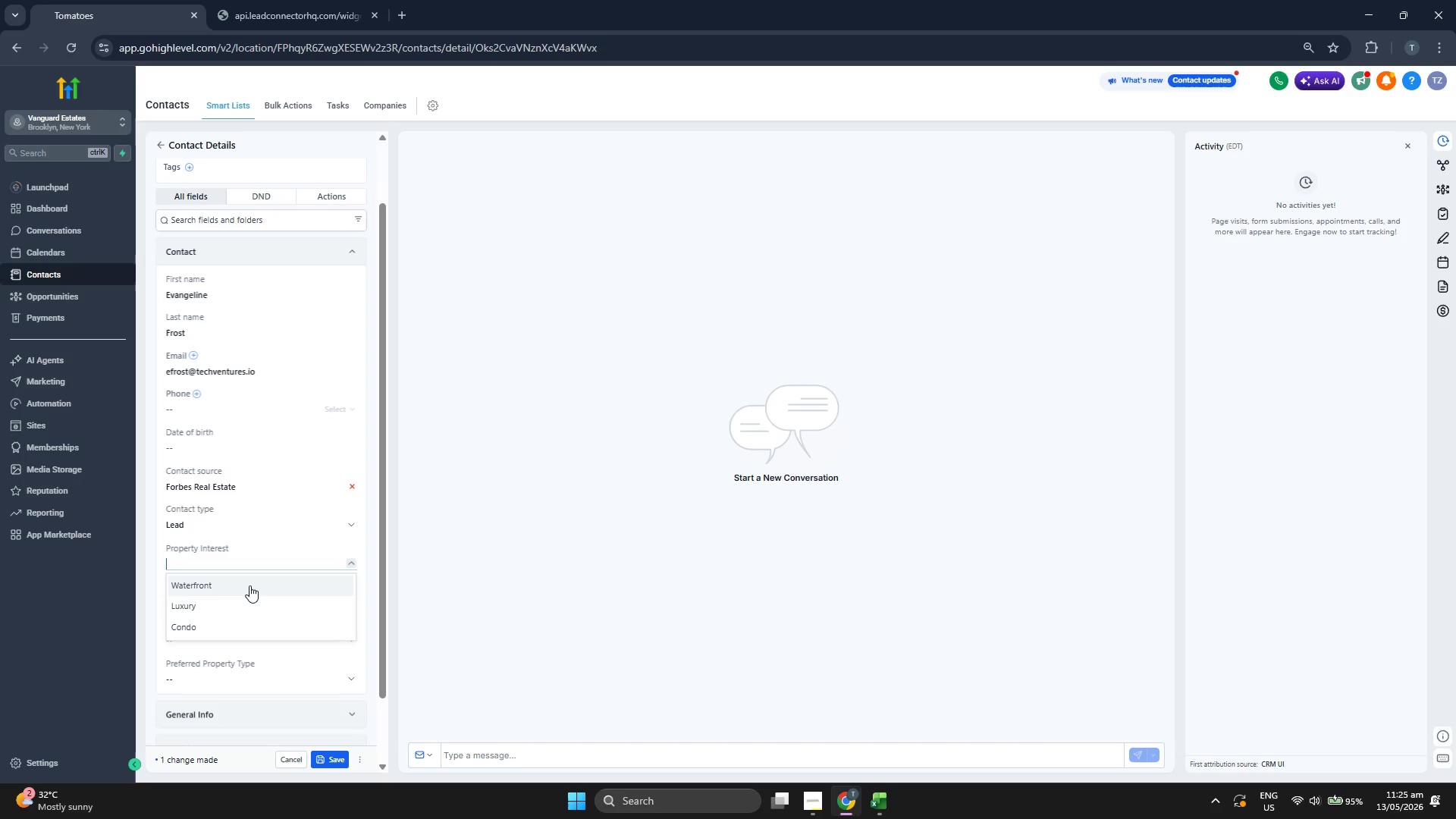 
left_click([249, 604])
 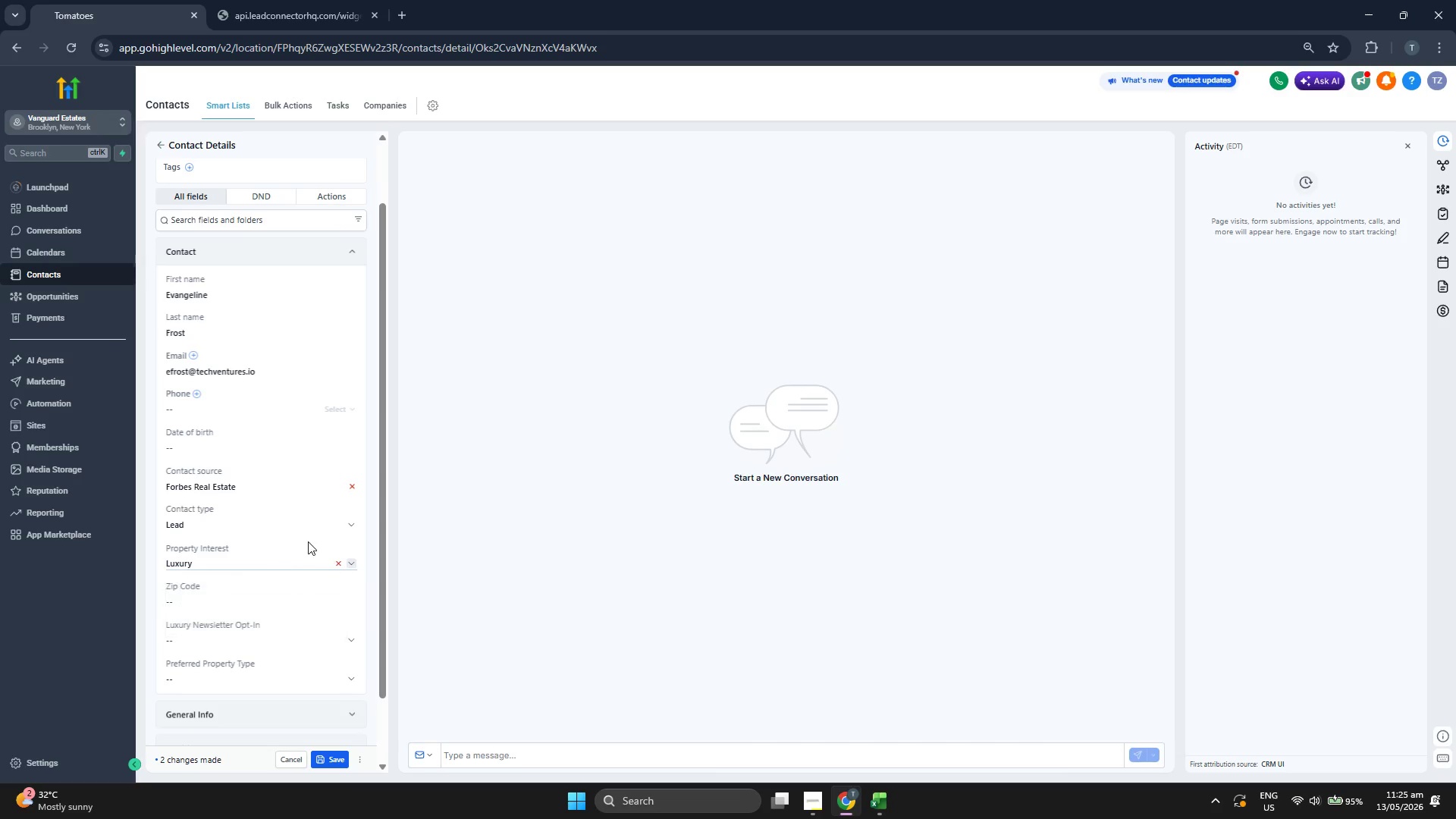 
scroll: coordinate [309, 541], scroll_direction: down, amount: 1.0
 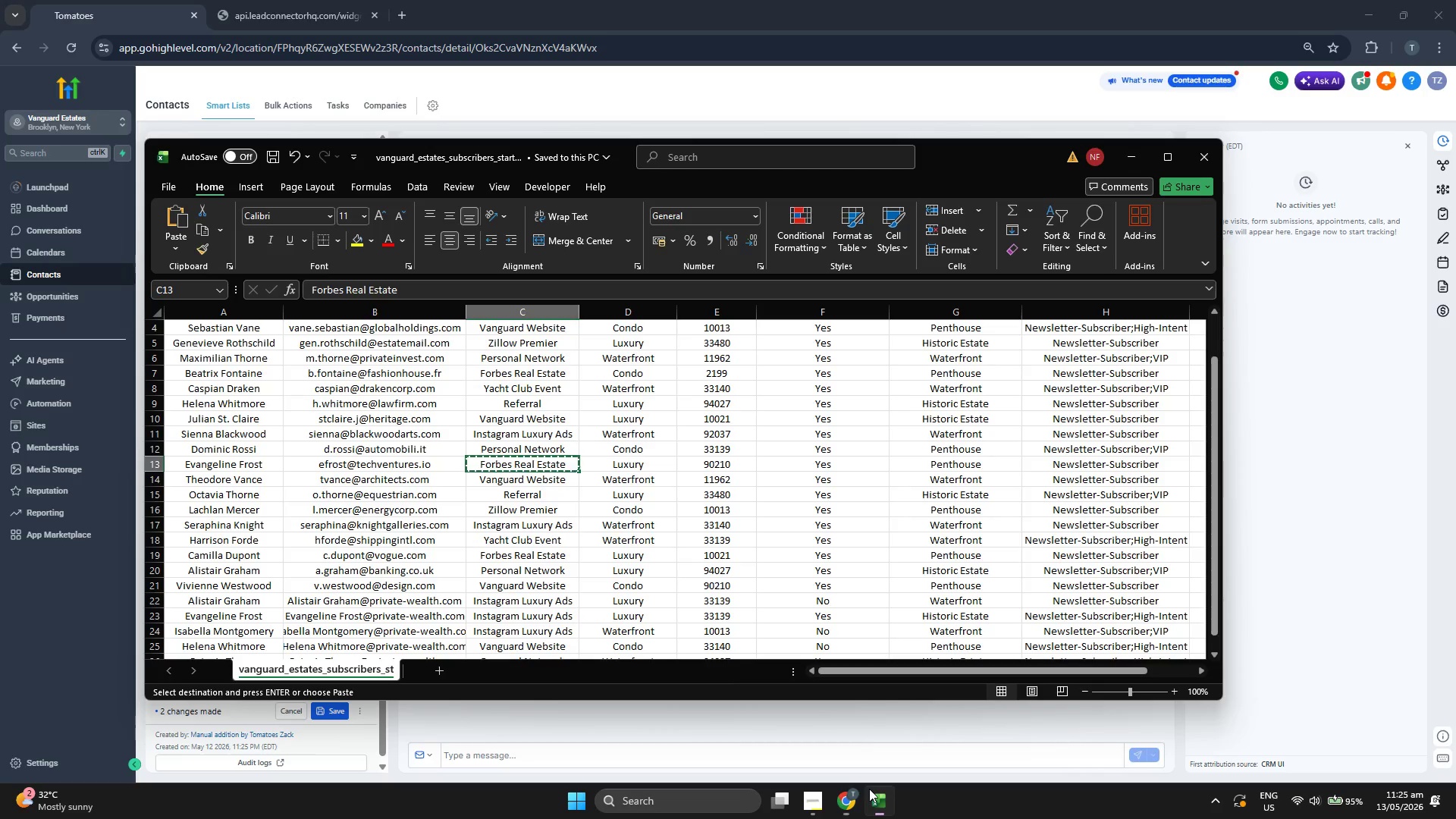 
key(ArrowRight)
 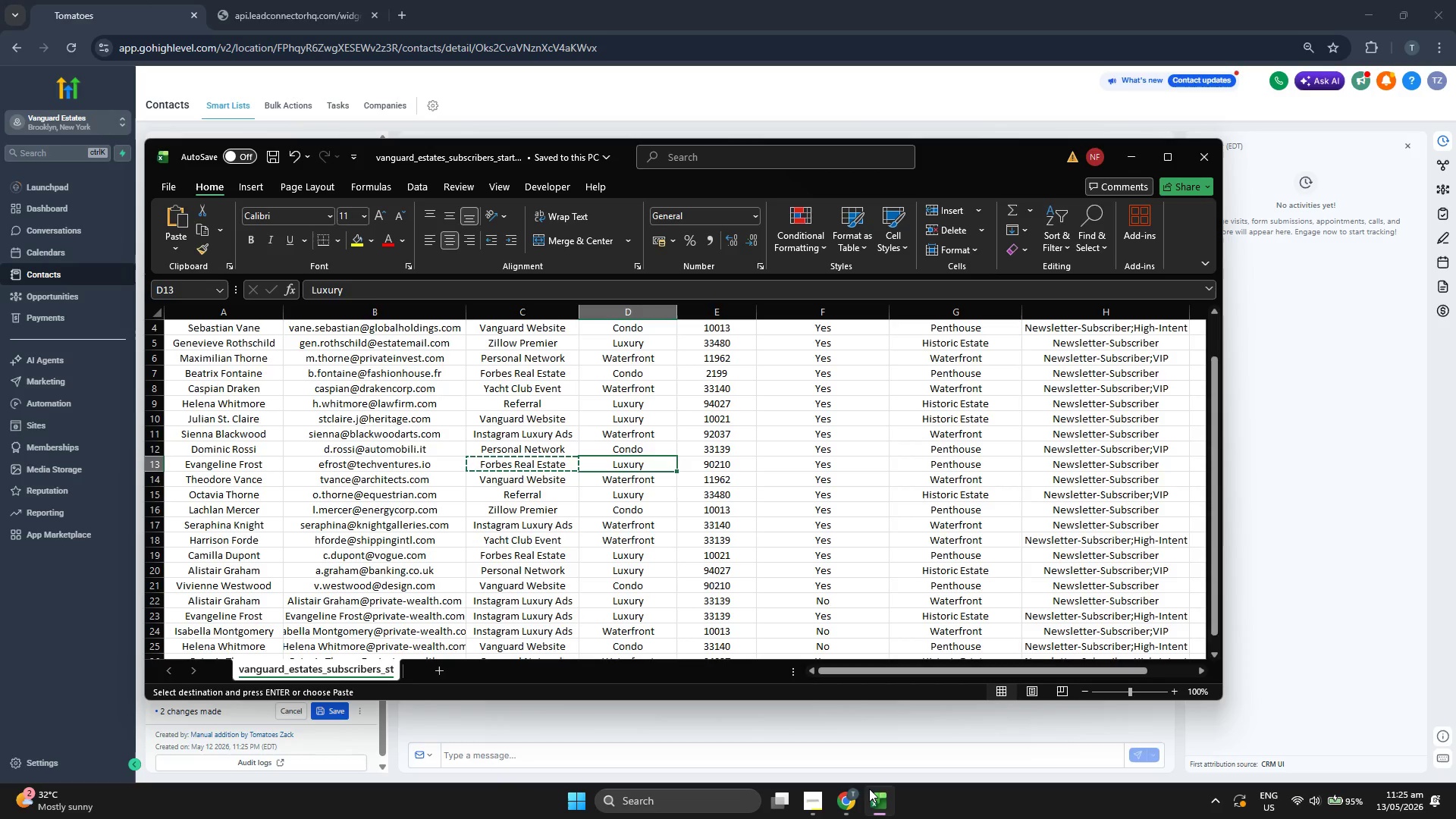 
key(ArrowRight)
 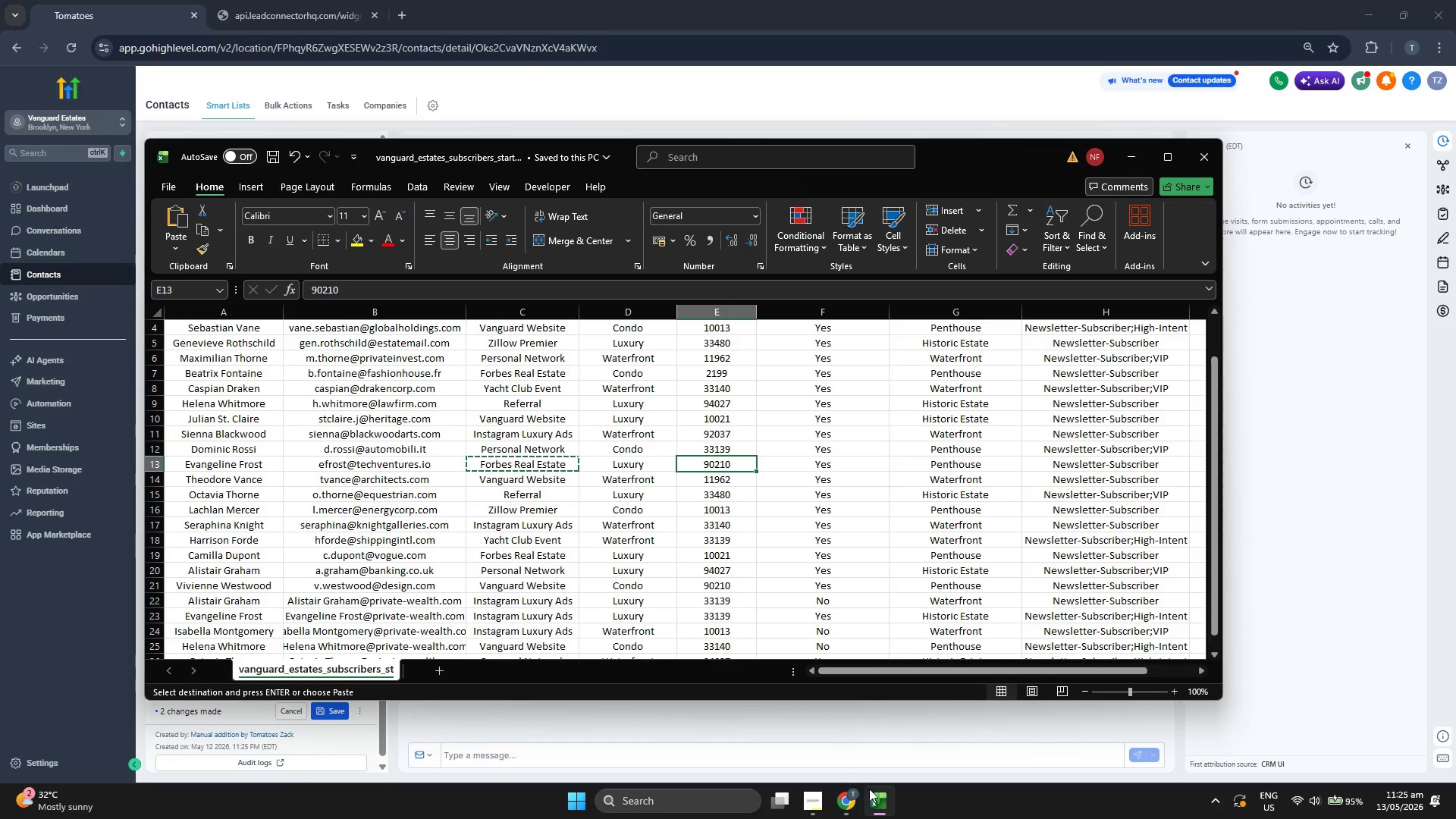 
key(Control+ControlLeft)
 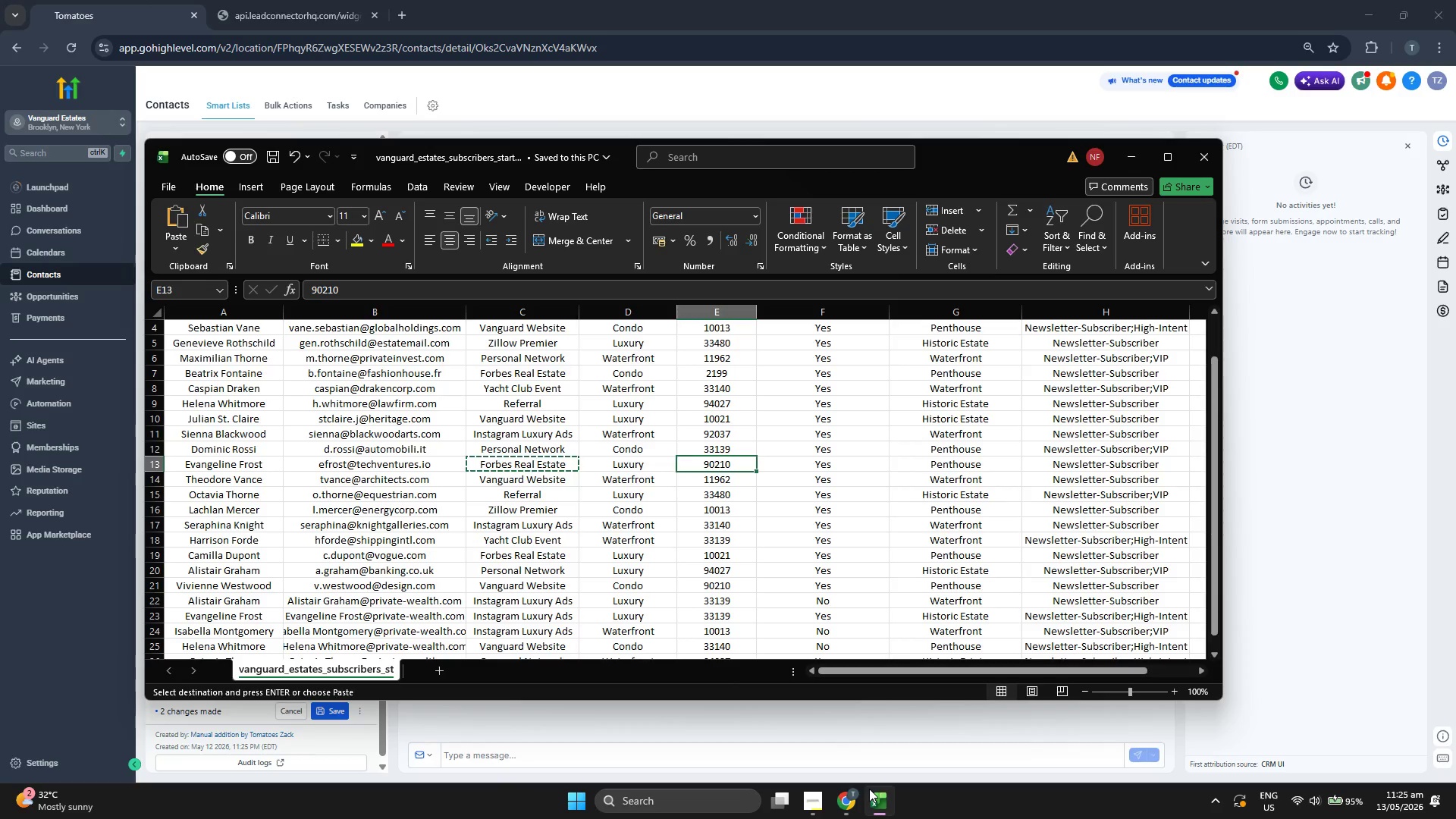 
key(Control+C)
 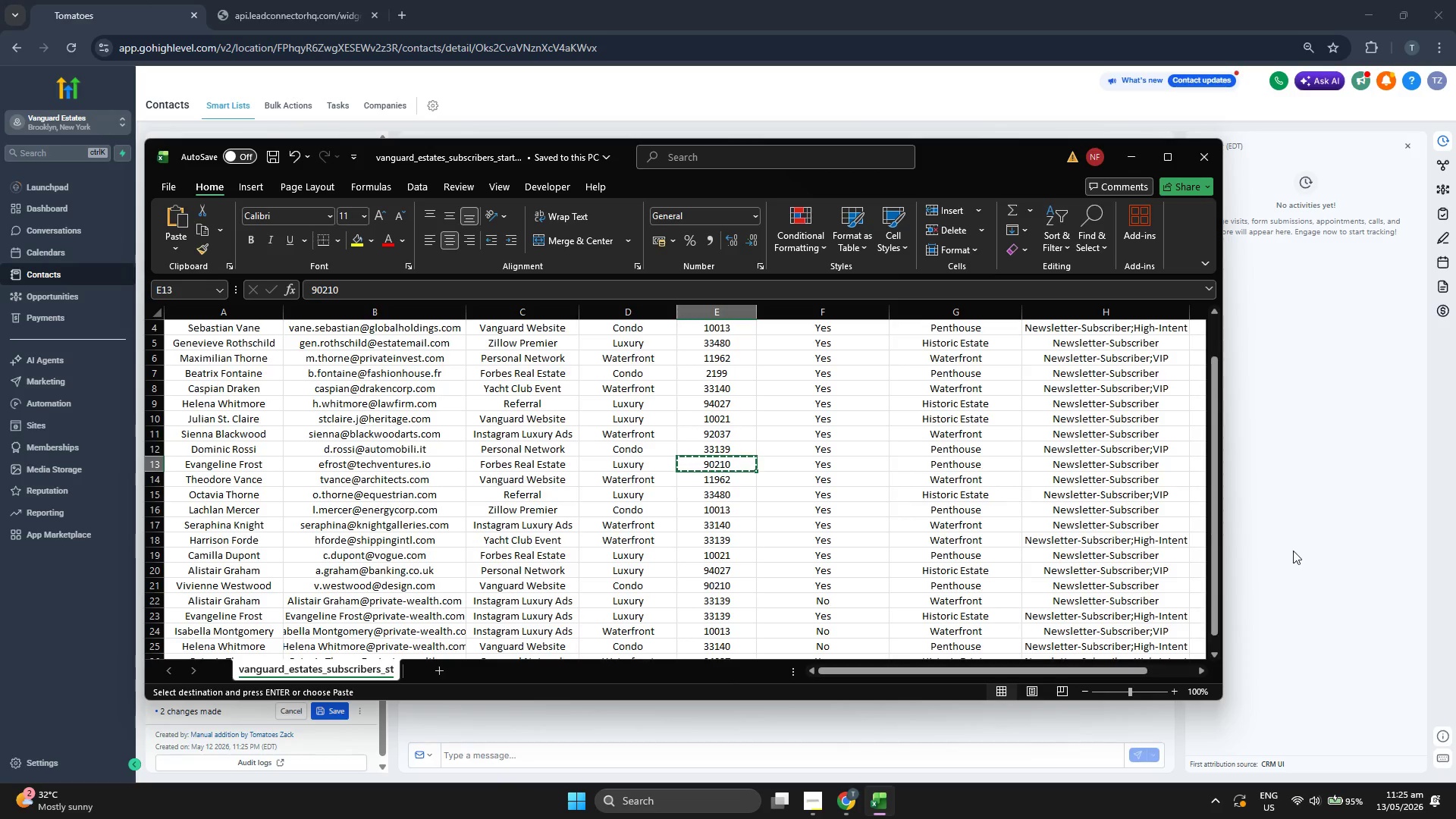 
left_click([1297, 549])
 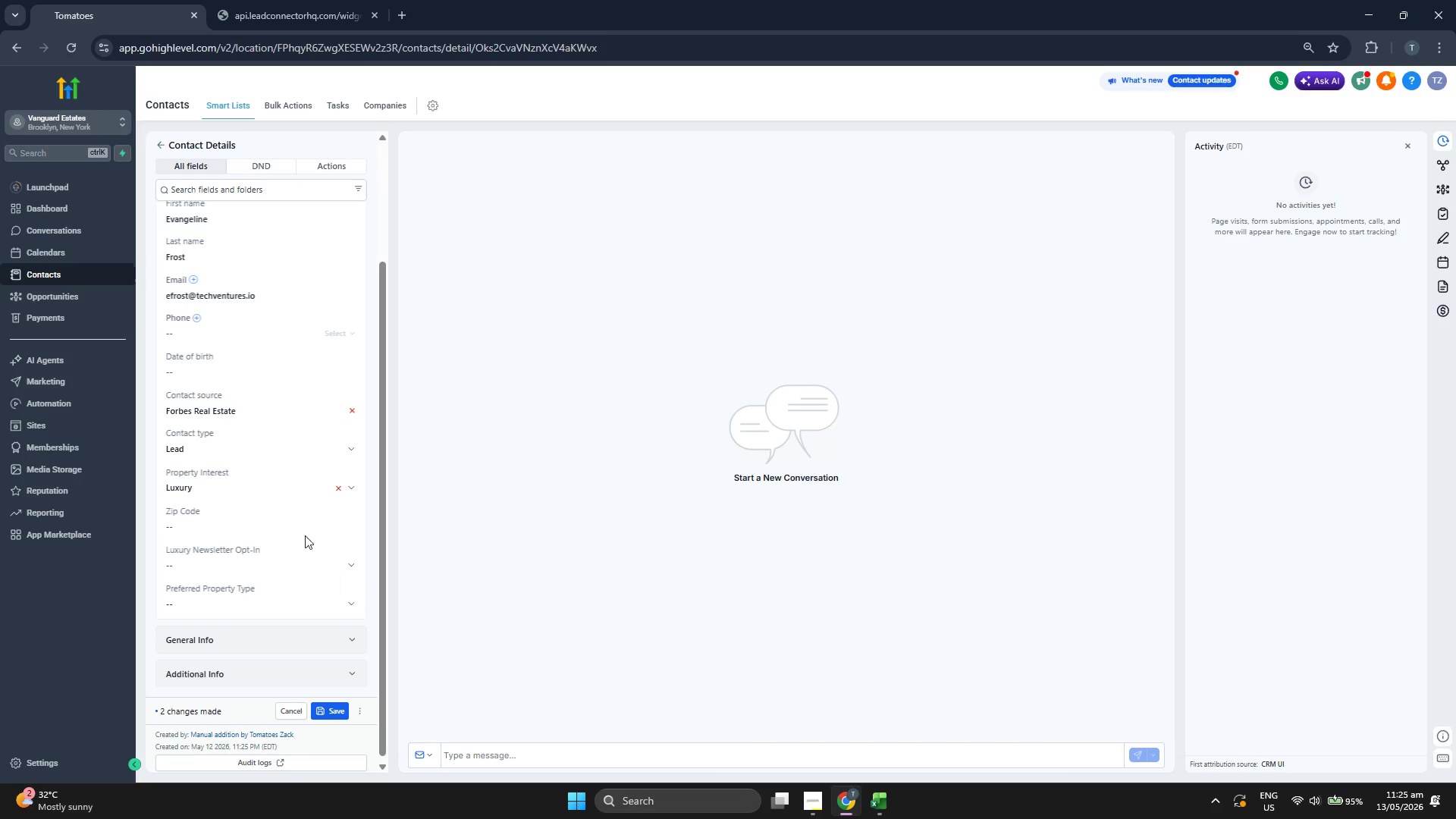 
left_click([300, 522])
 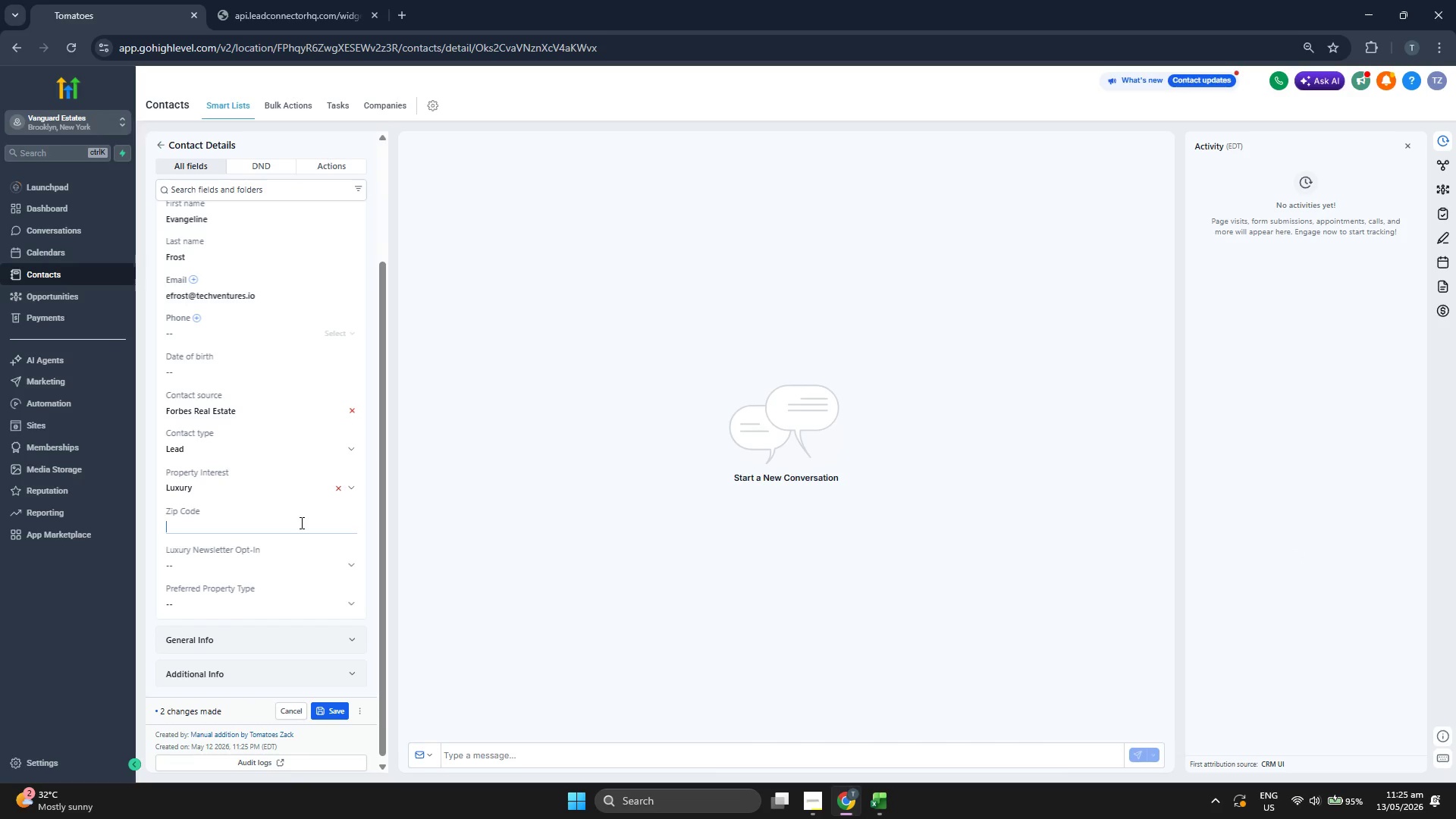 
key(Control+ControlLeft)
 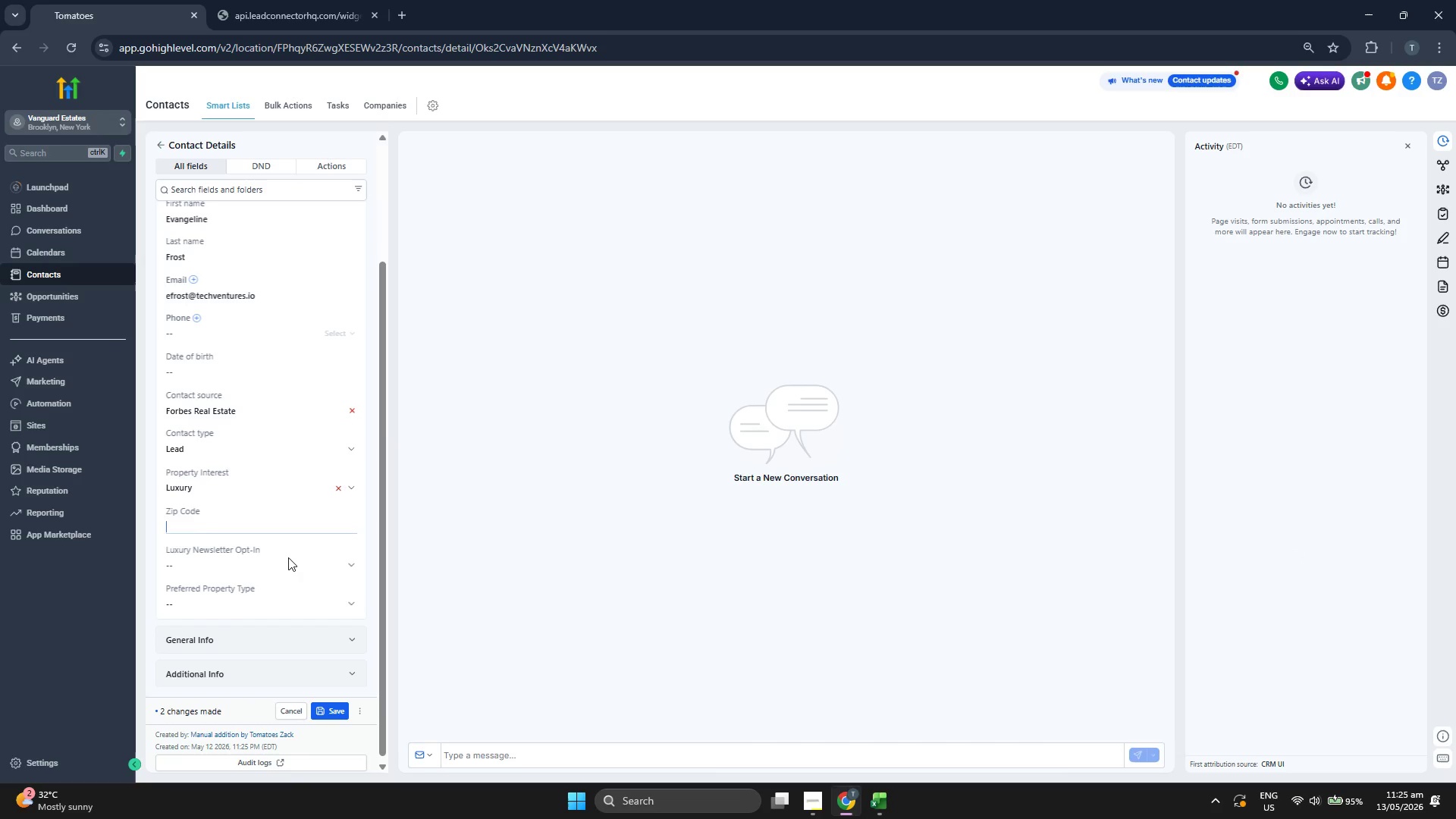 
key(Control+V)
 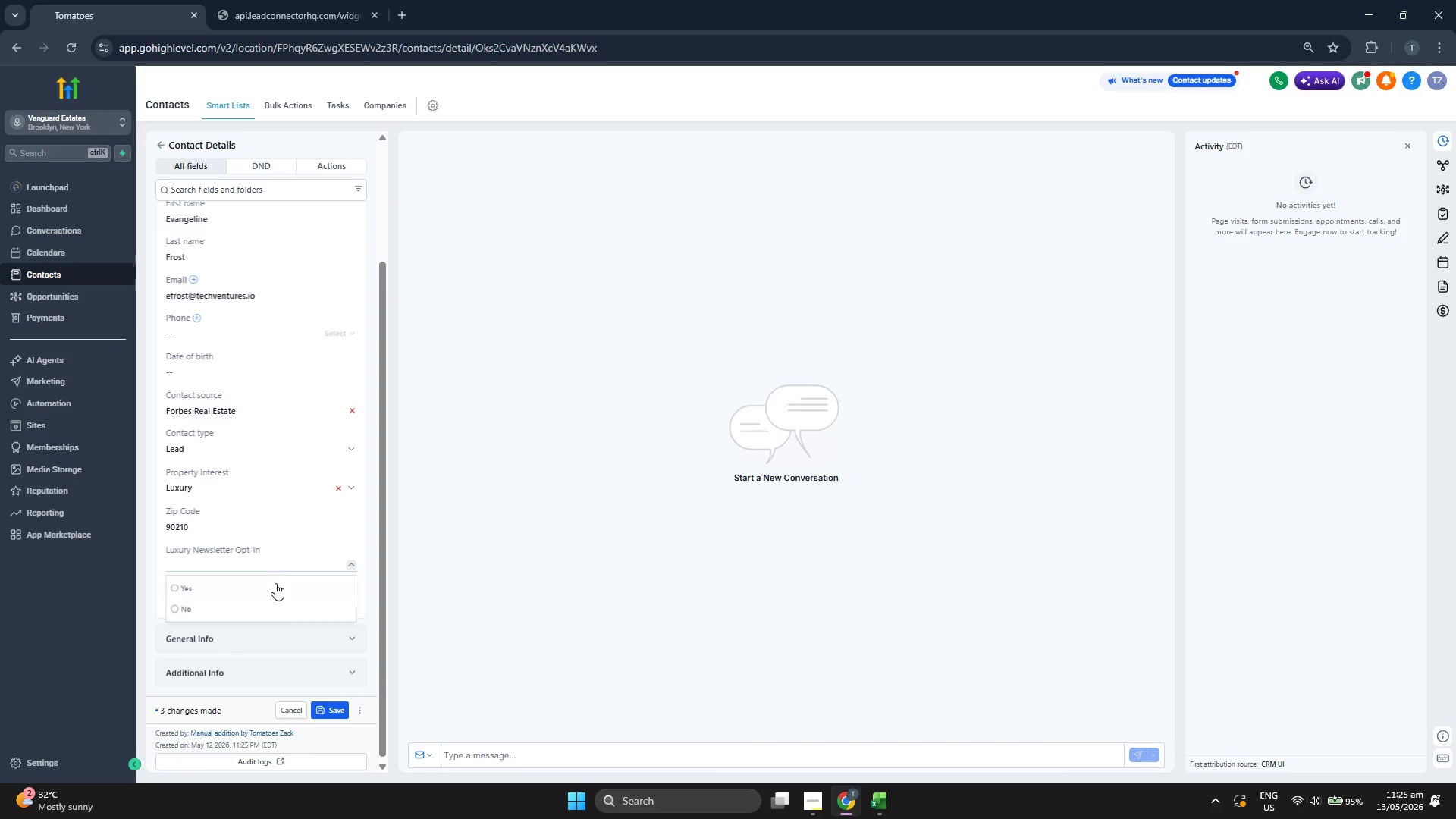 
double_click([275, 588])
 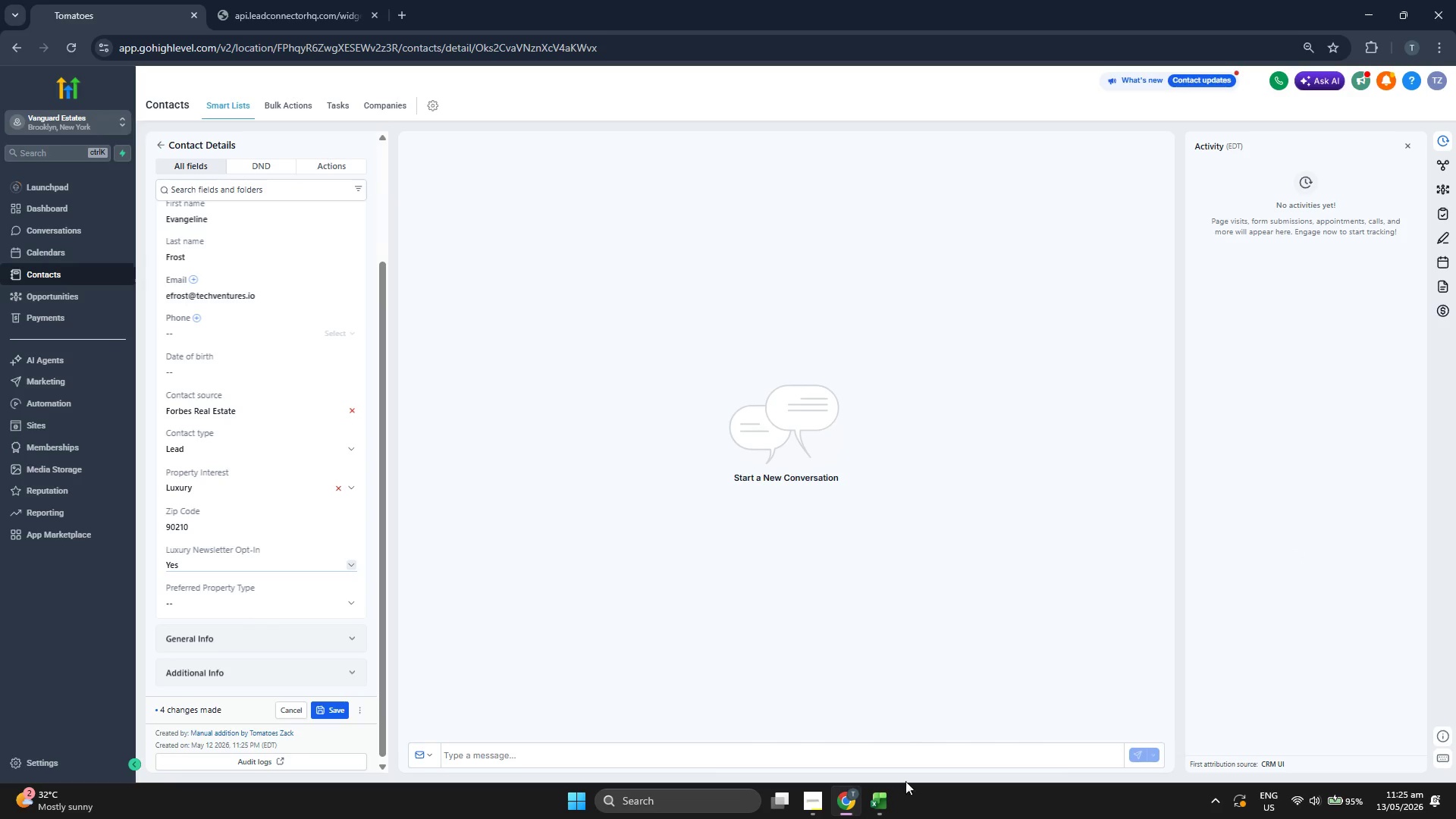 
left_click([885, 795])
 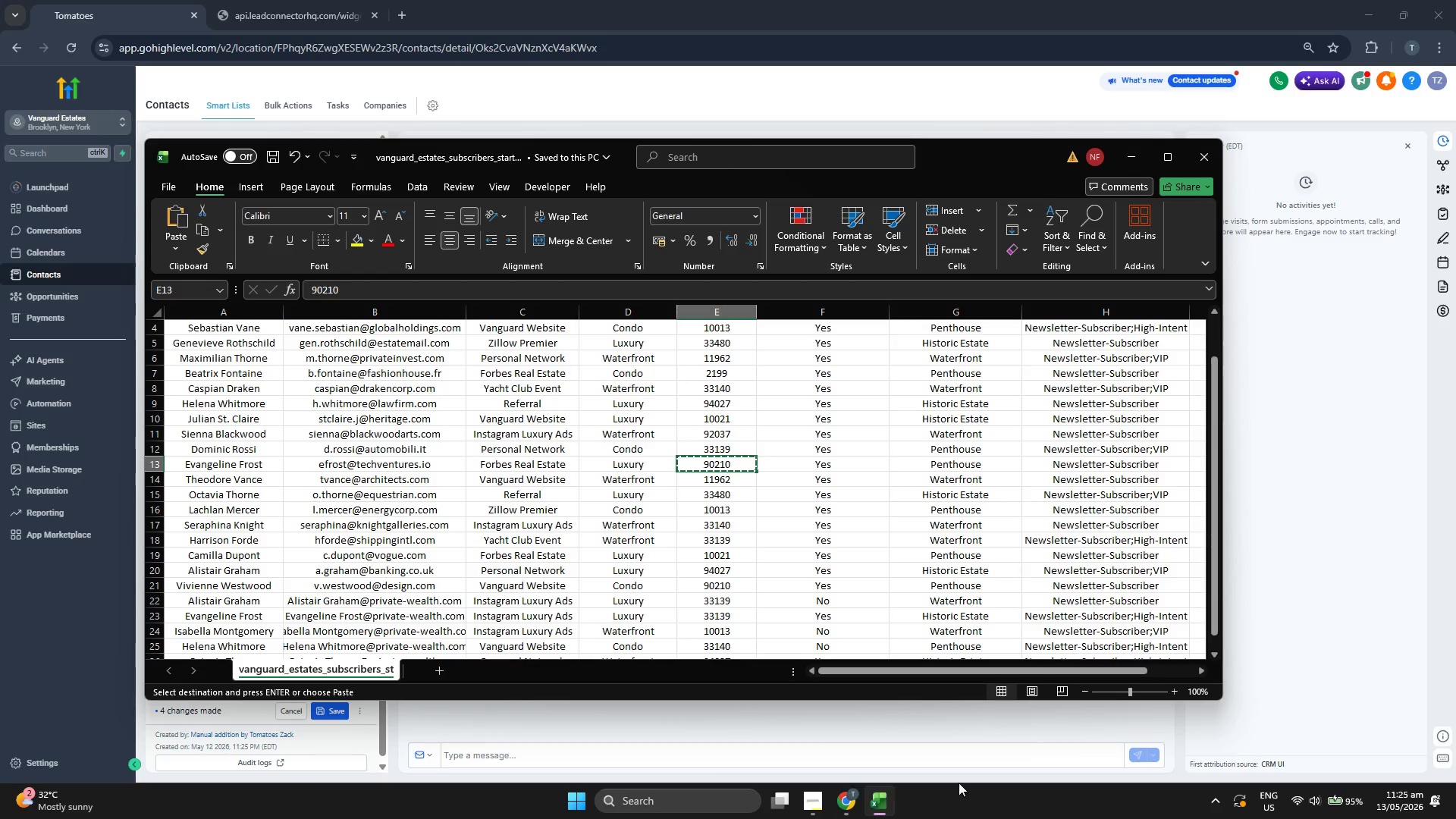 
left_click([1322, 559])
 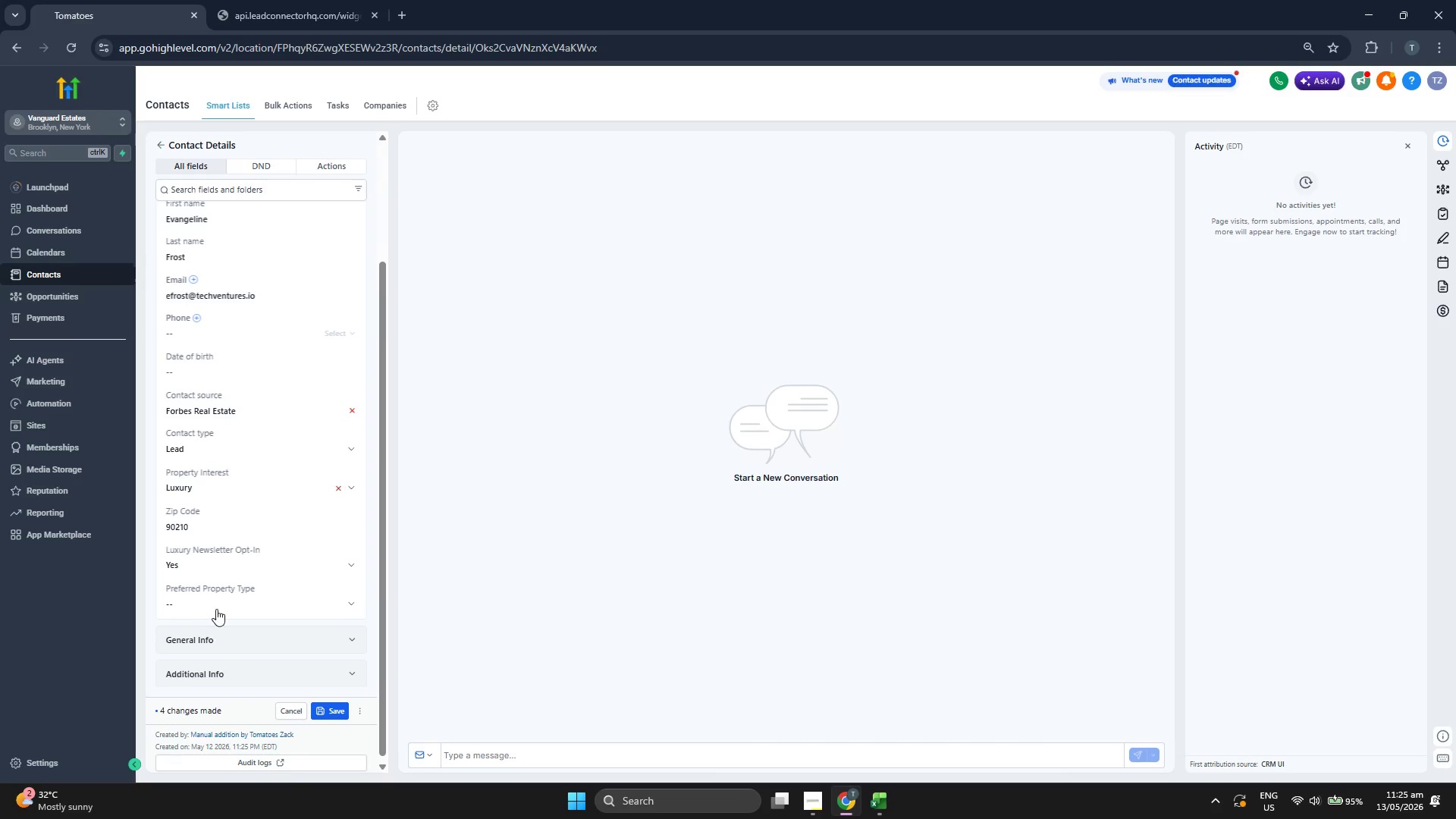 
left_click([217, 608])
 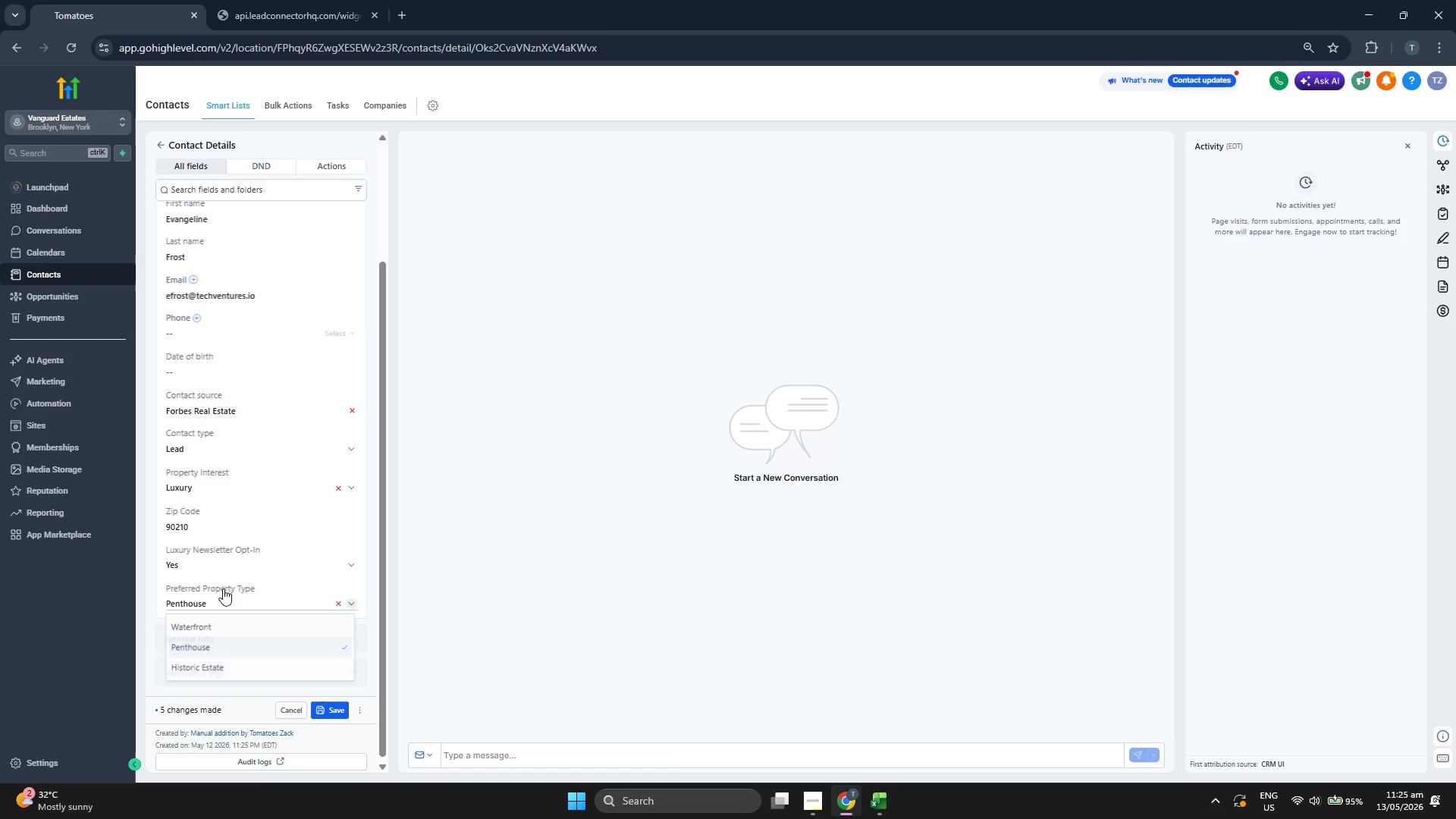 
scroll: coordinate [239, 437], scroll_direction: up, amount: 3.0
 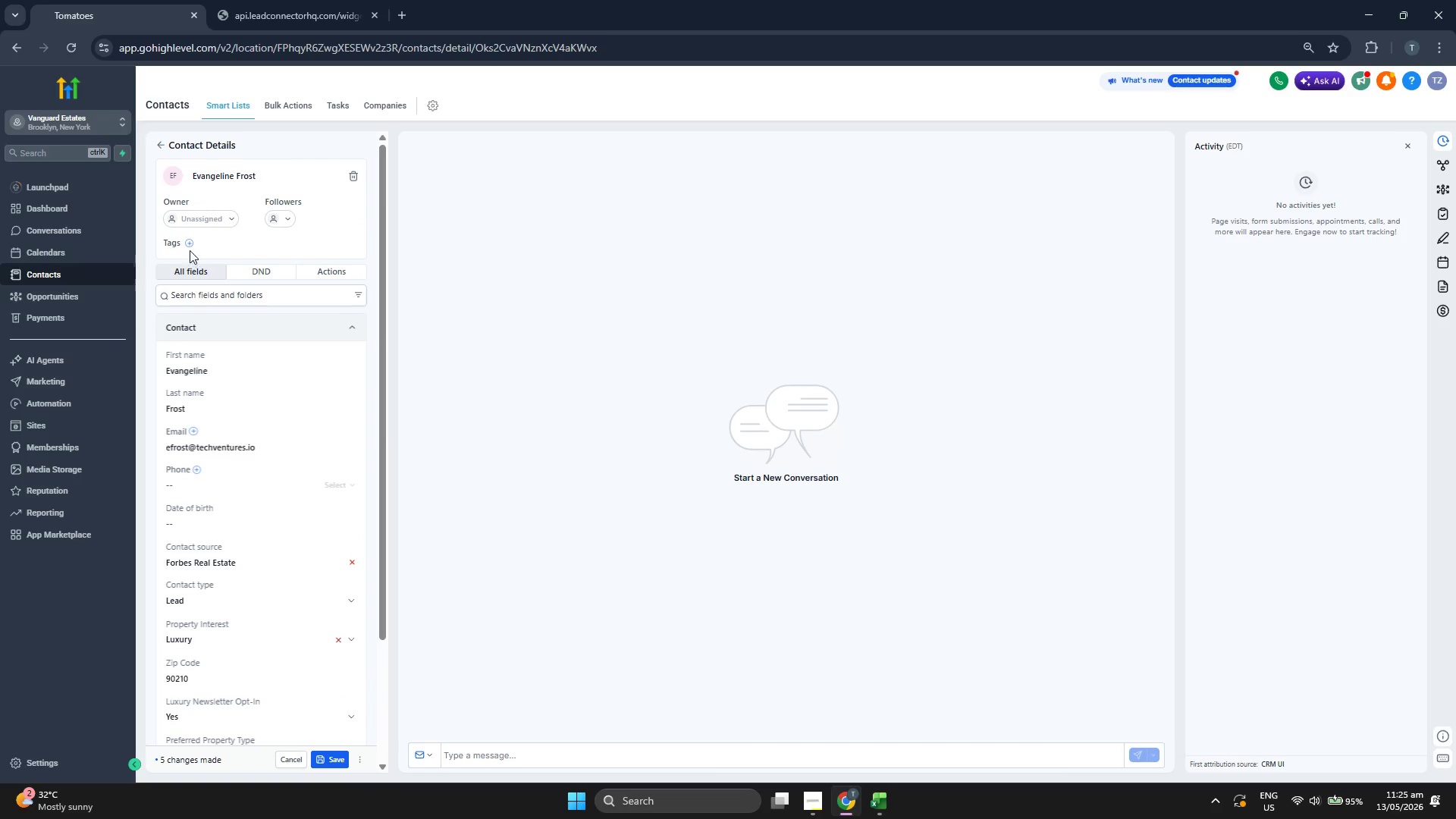 
left_click([190, 244])
 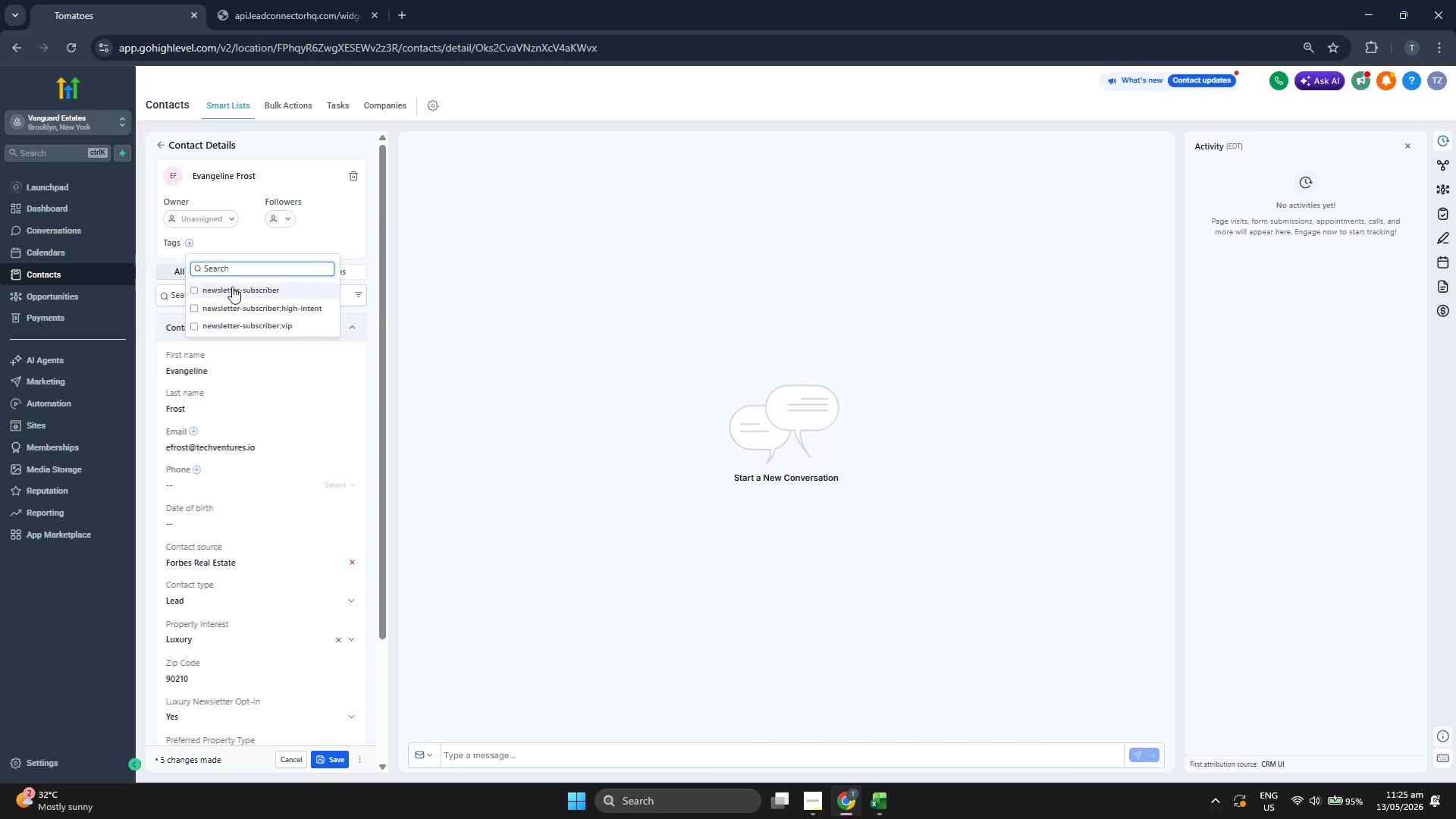 
double_click([501, 319])
 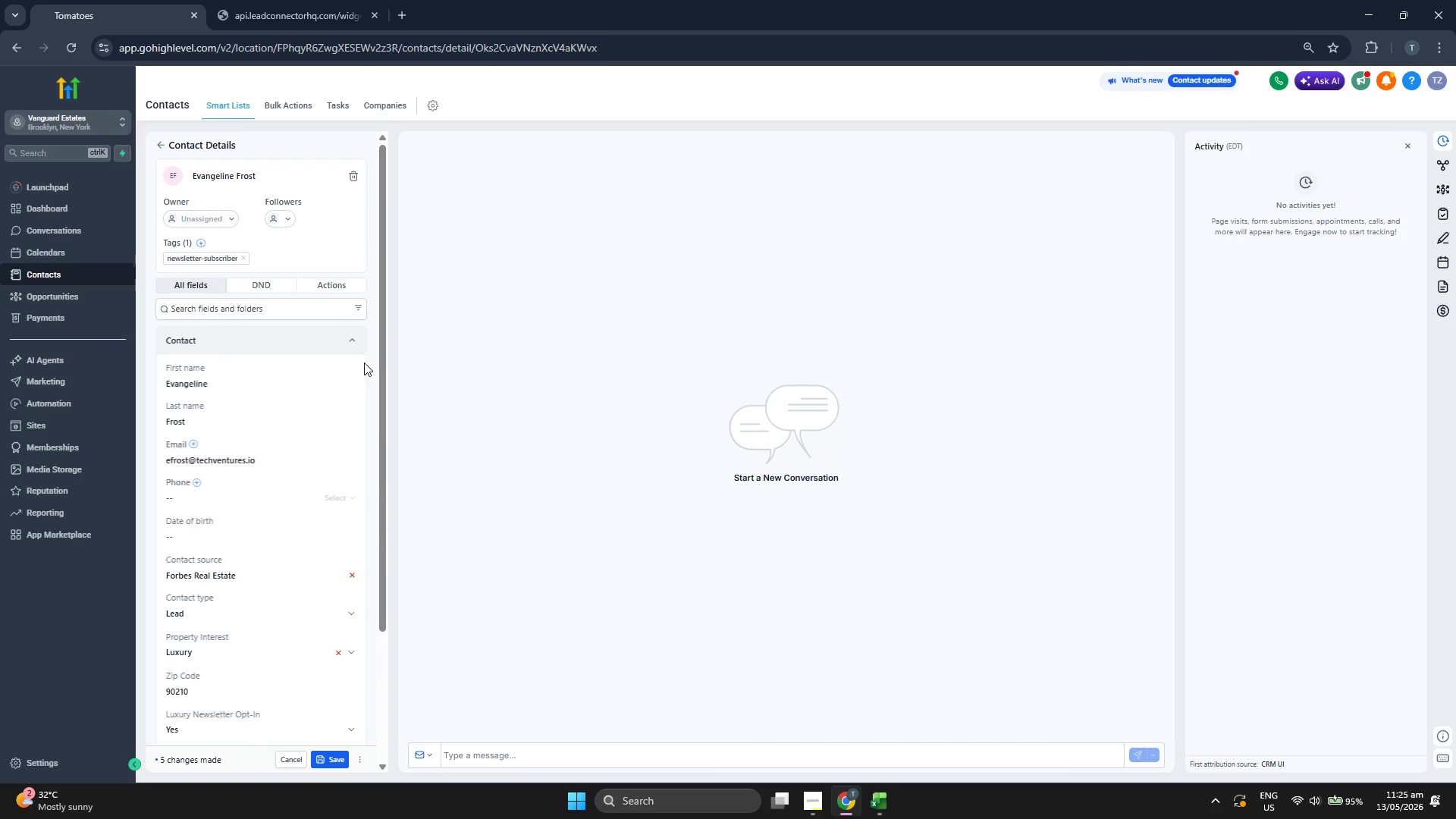 
scroll: coordinate [370, 361], scroll_direction: down, amount: 1.0
 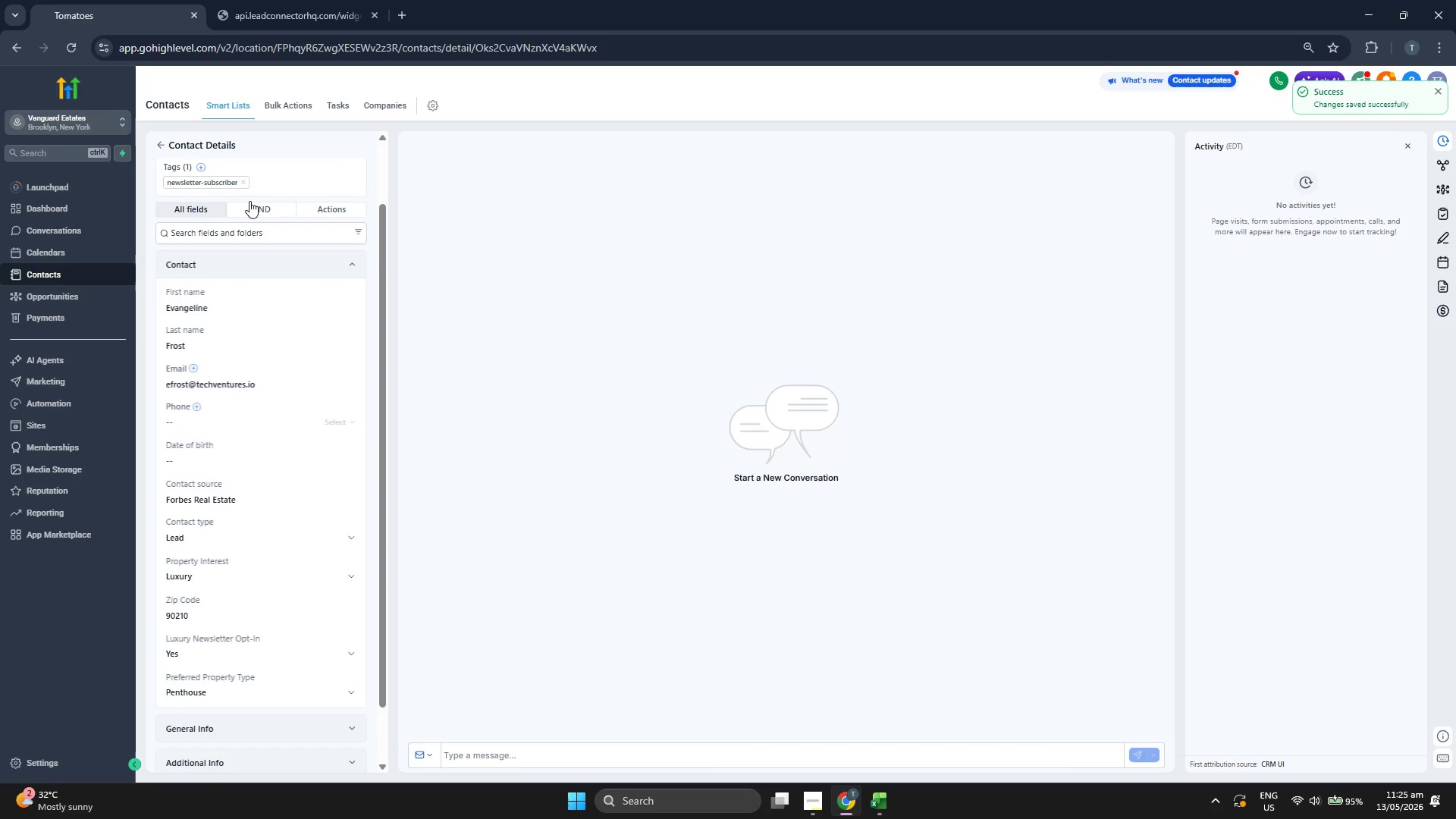 
left_click([161, 140])
 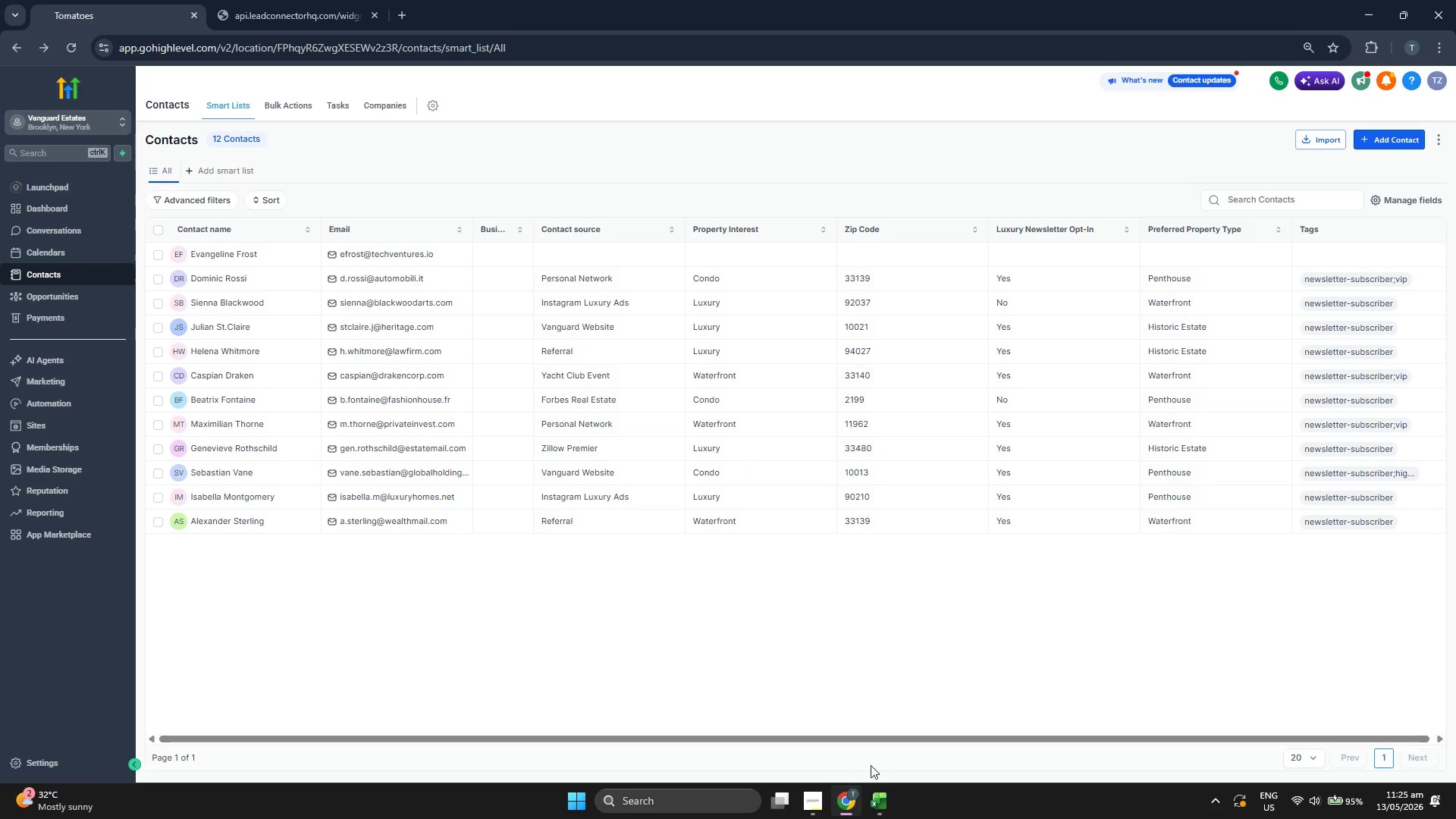 
key(ArrowRight)
 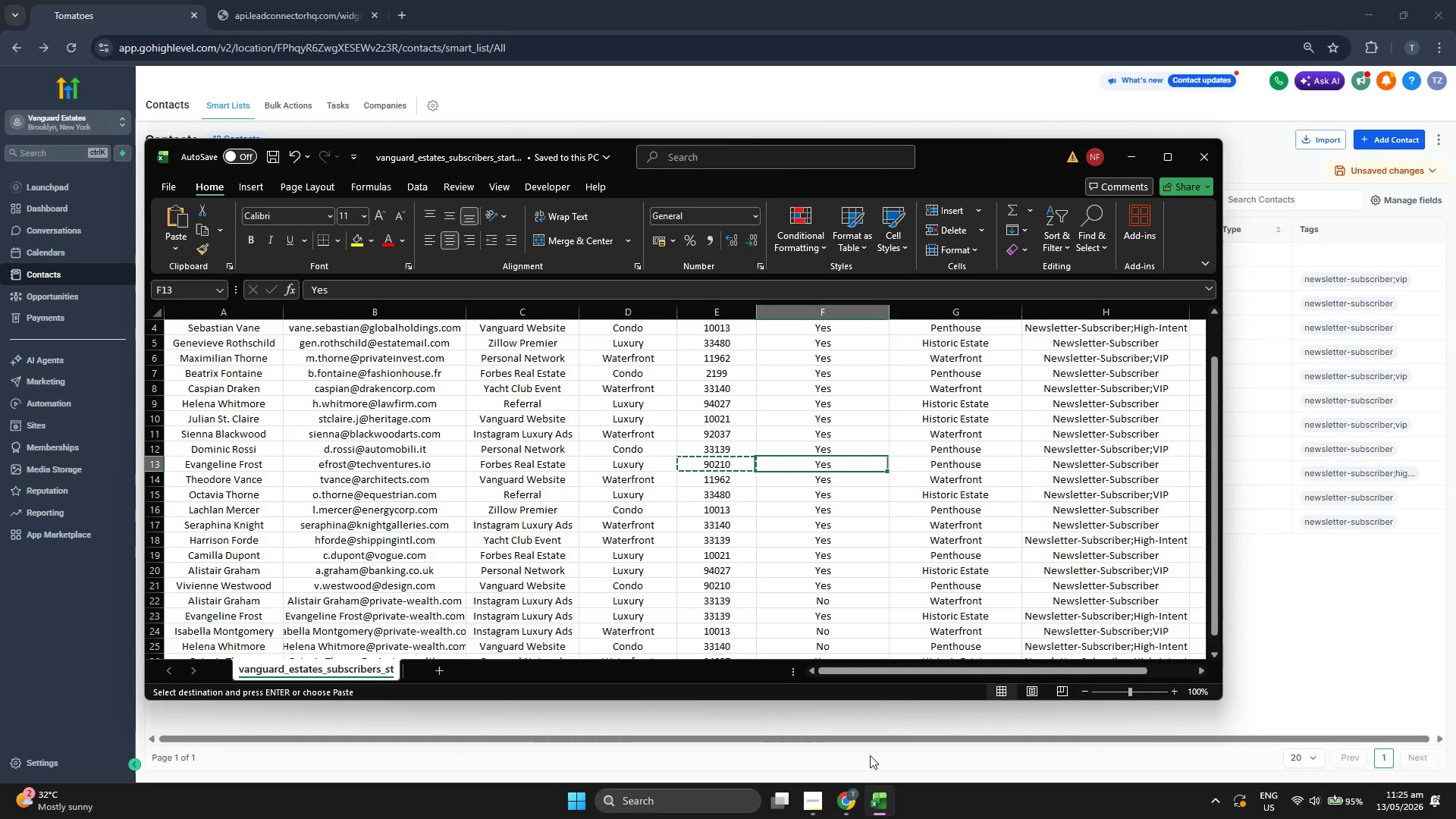 
key(ArrowRight)
 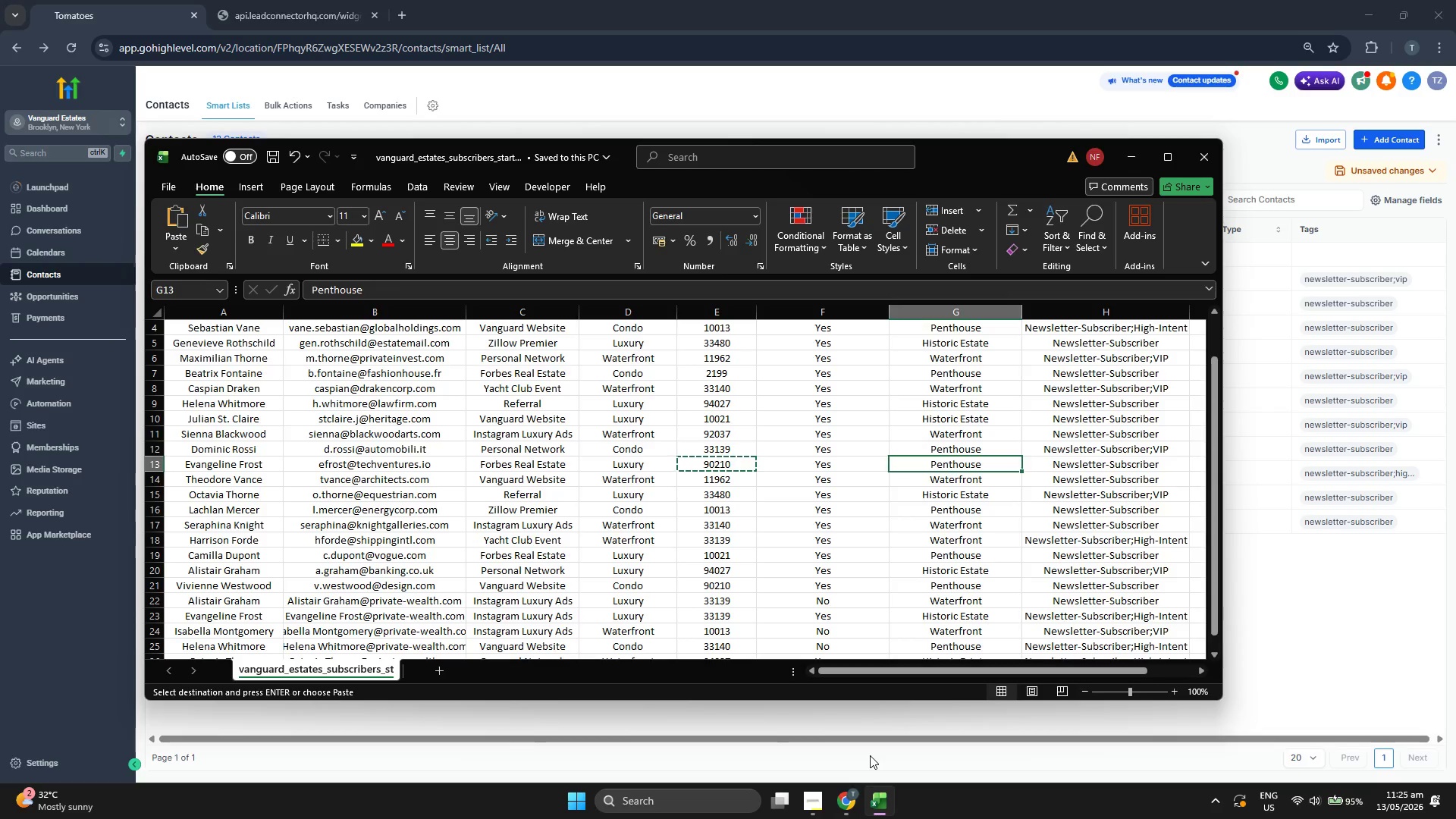 
key(ArrowRight)
 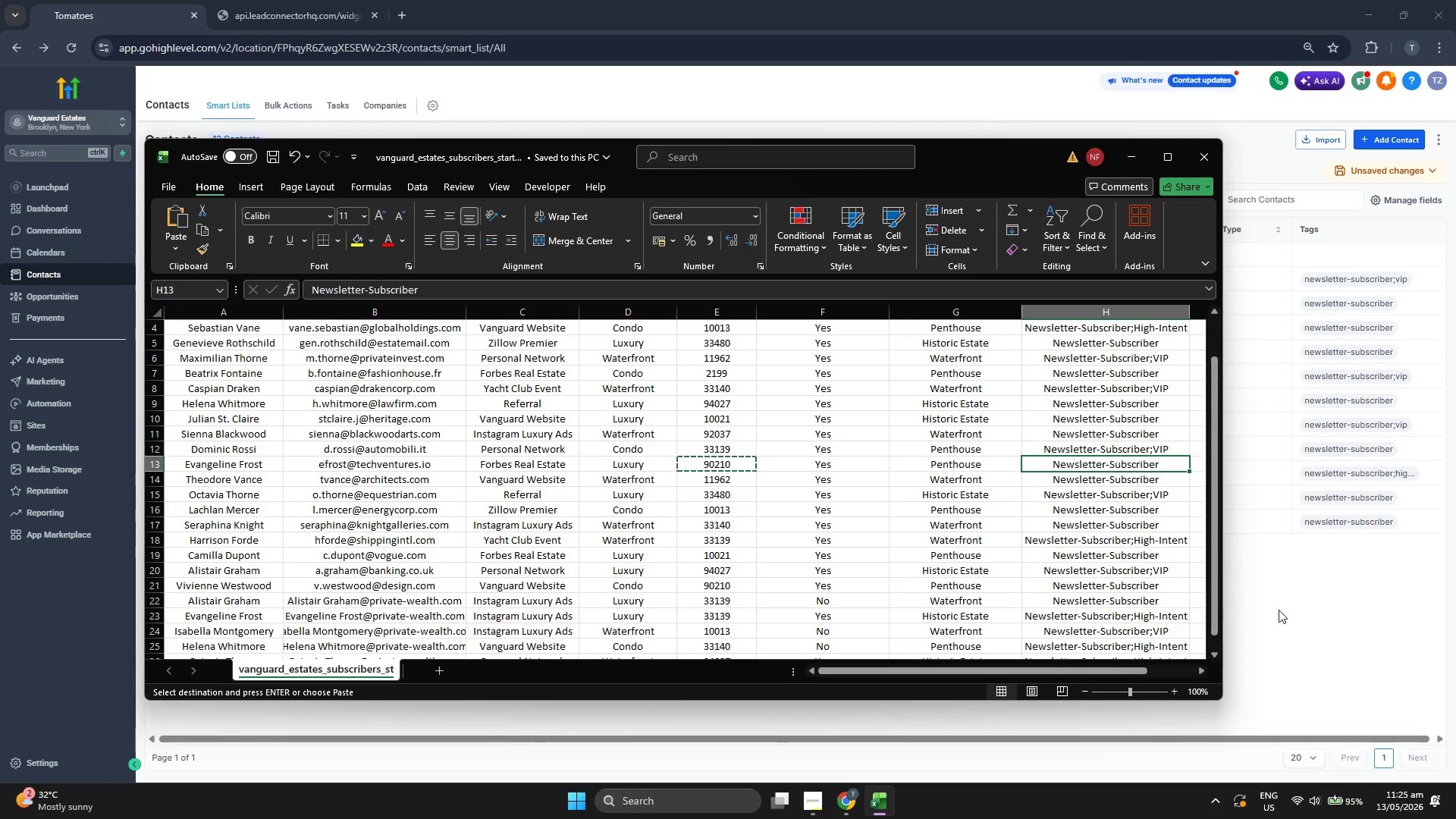 
key(ArrowDown)
 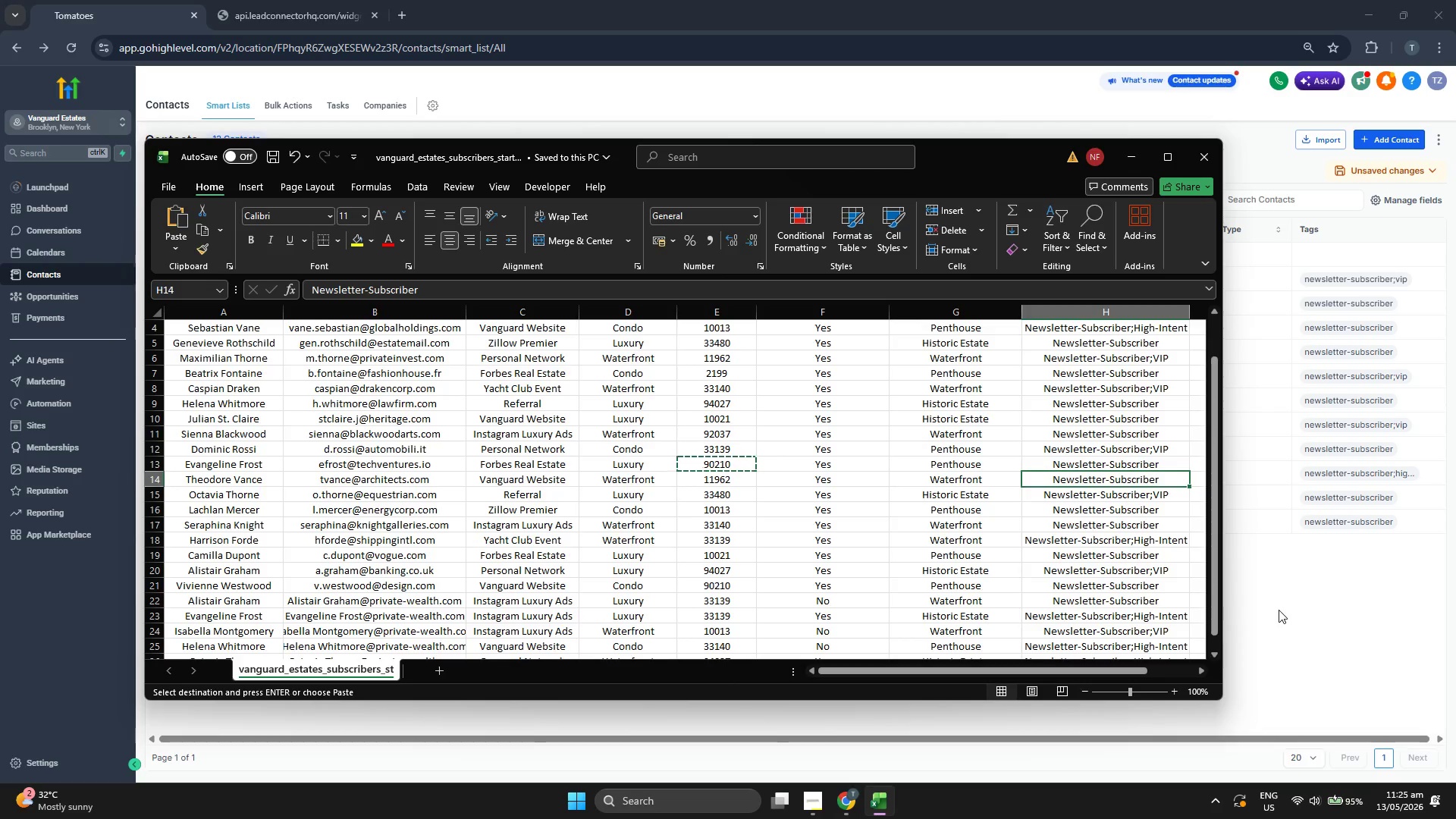 
key(ArrowLeft)
 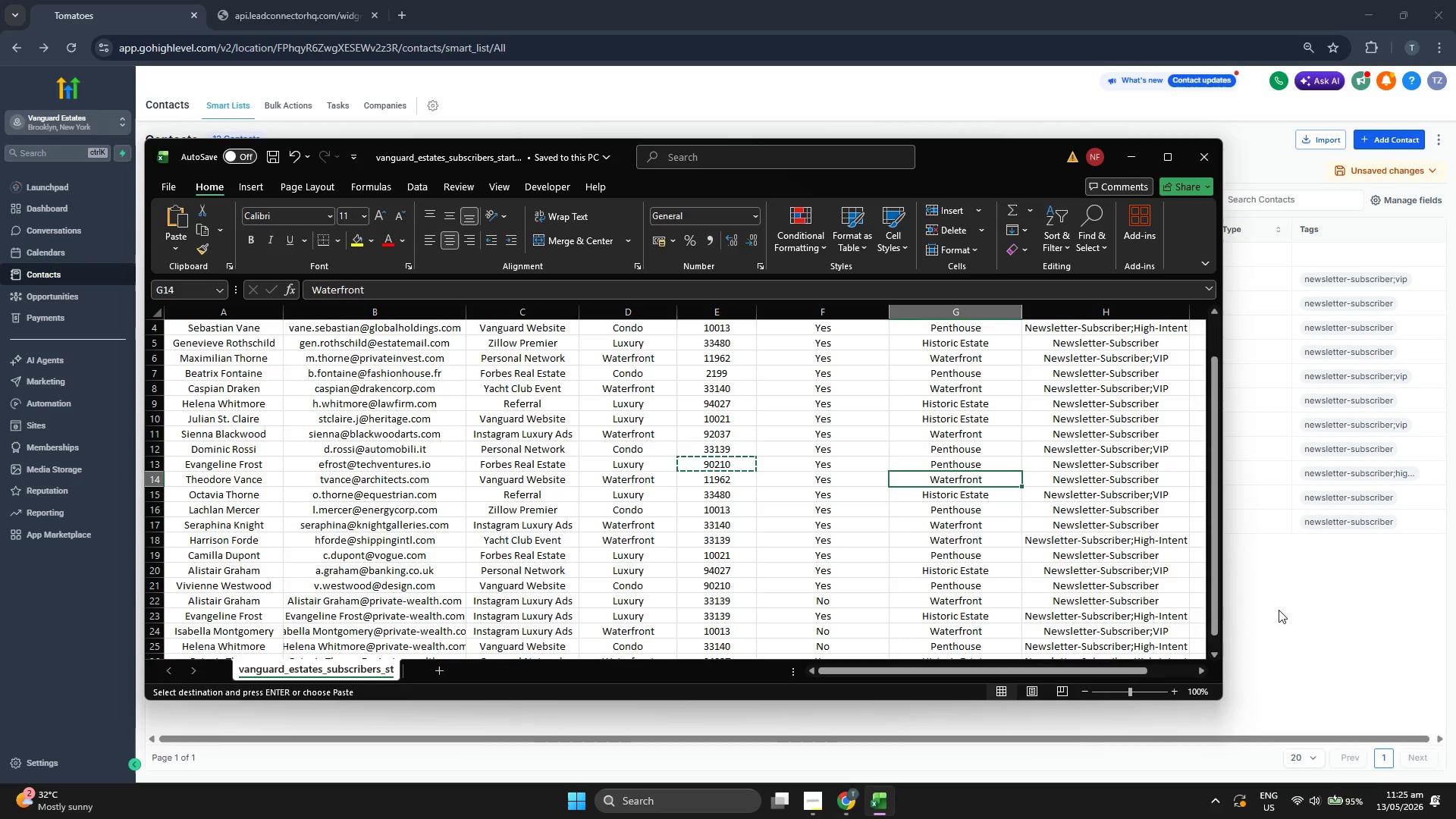 
key(ArrowLeft)
 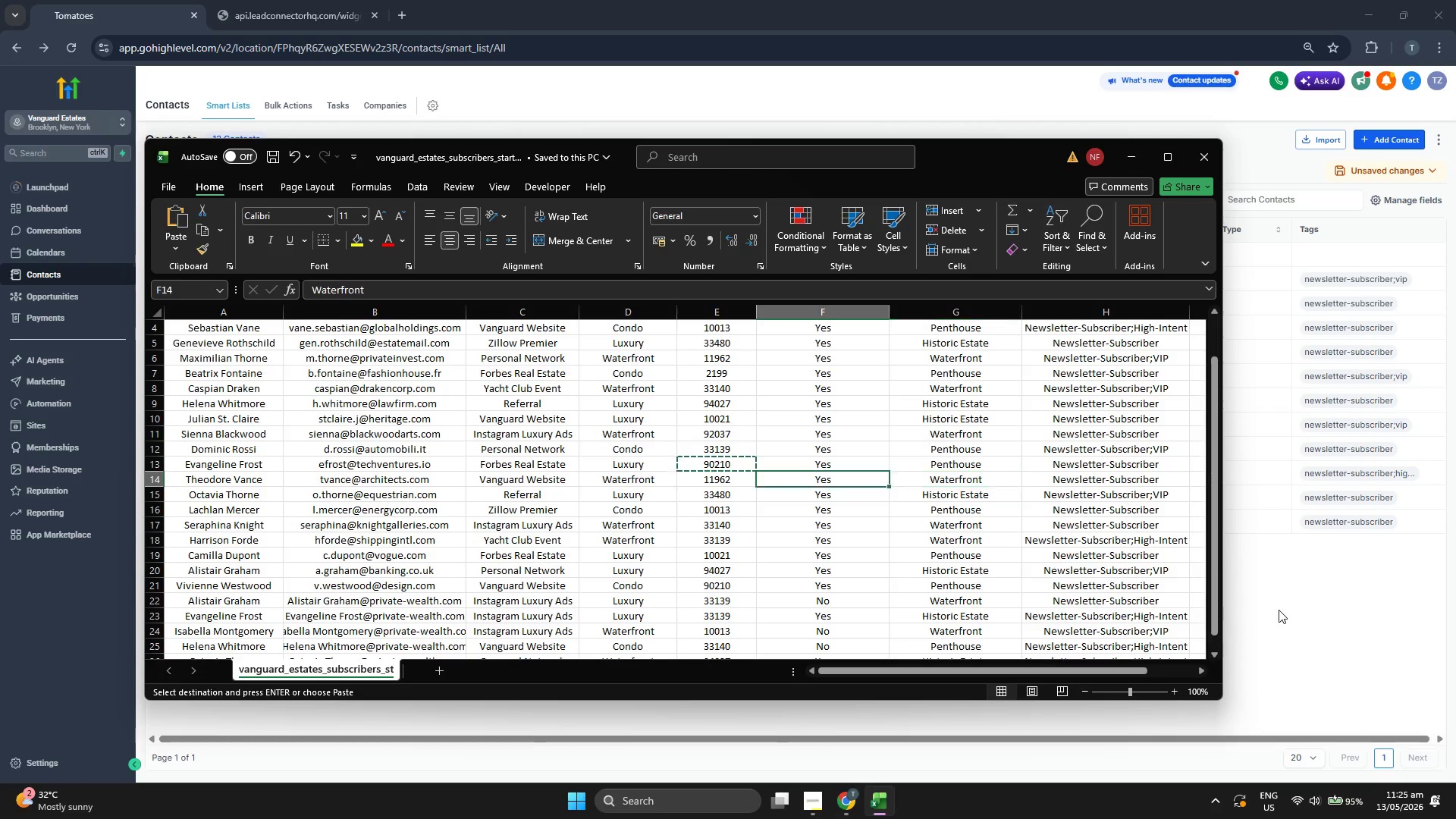 
key(ArrowLeft)
 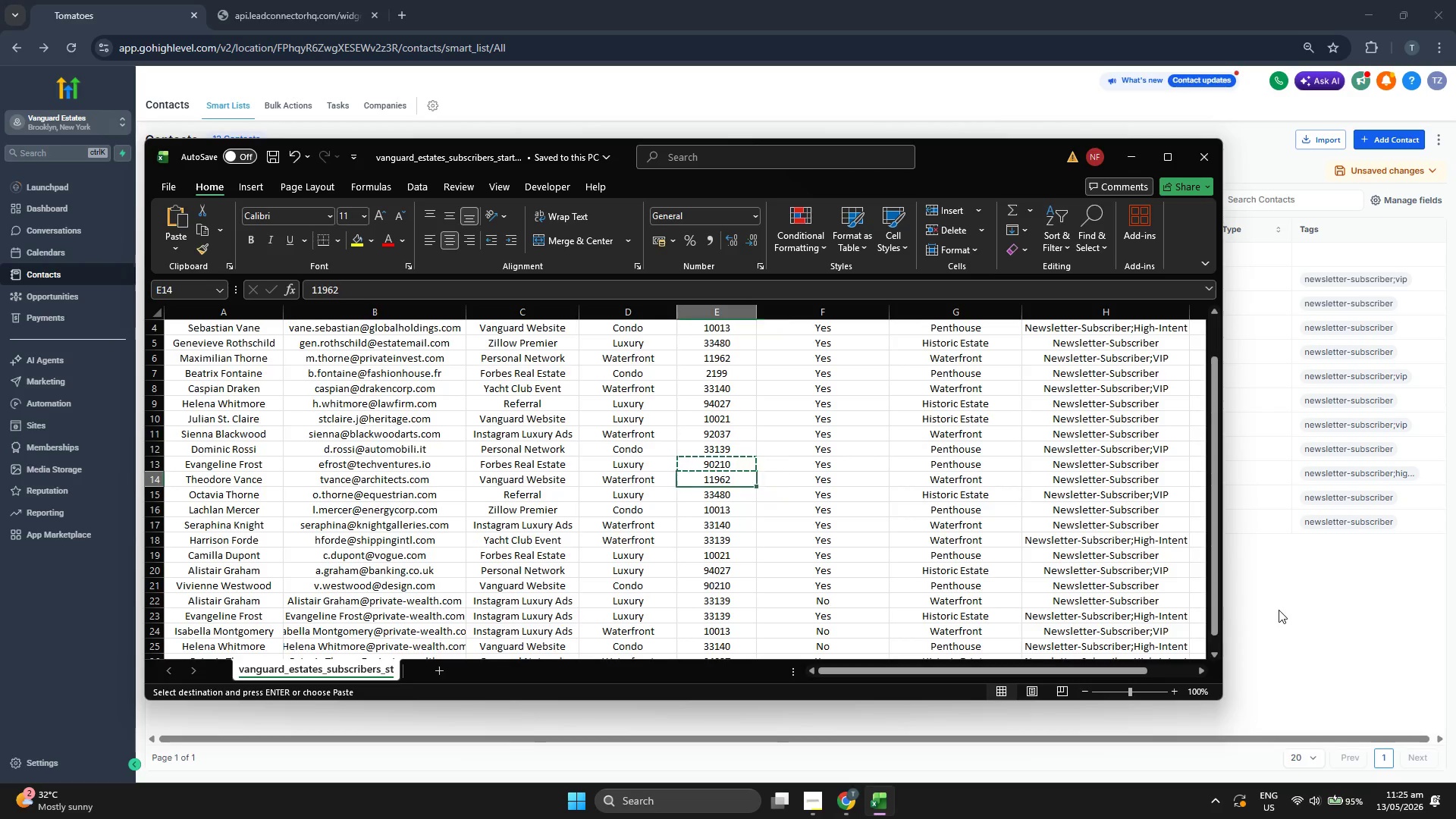 
key(ArrowLeft)
 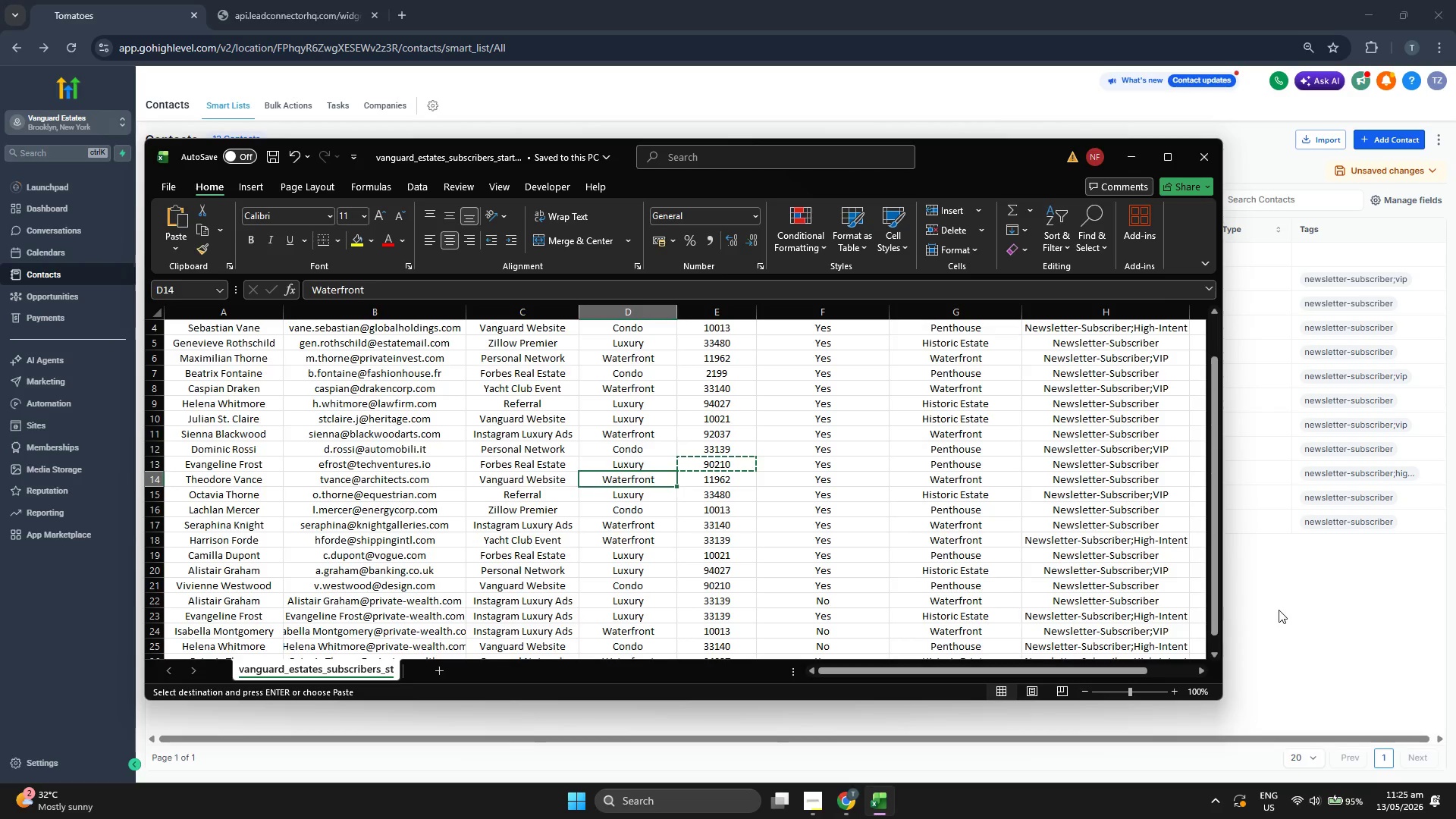 
key(ArrowLeft)
 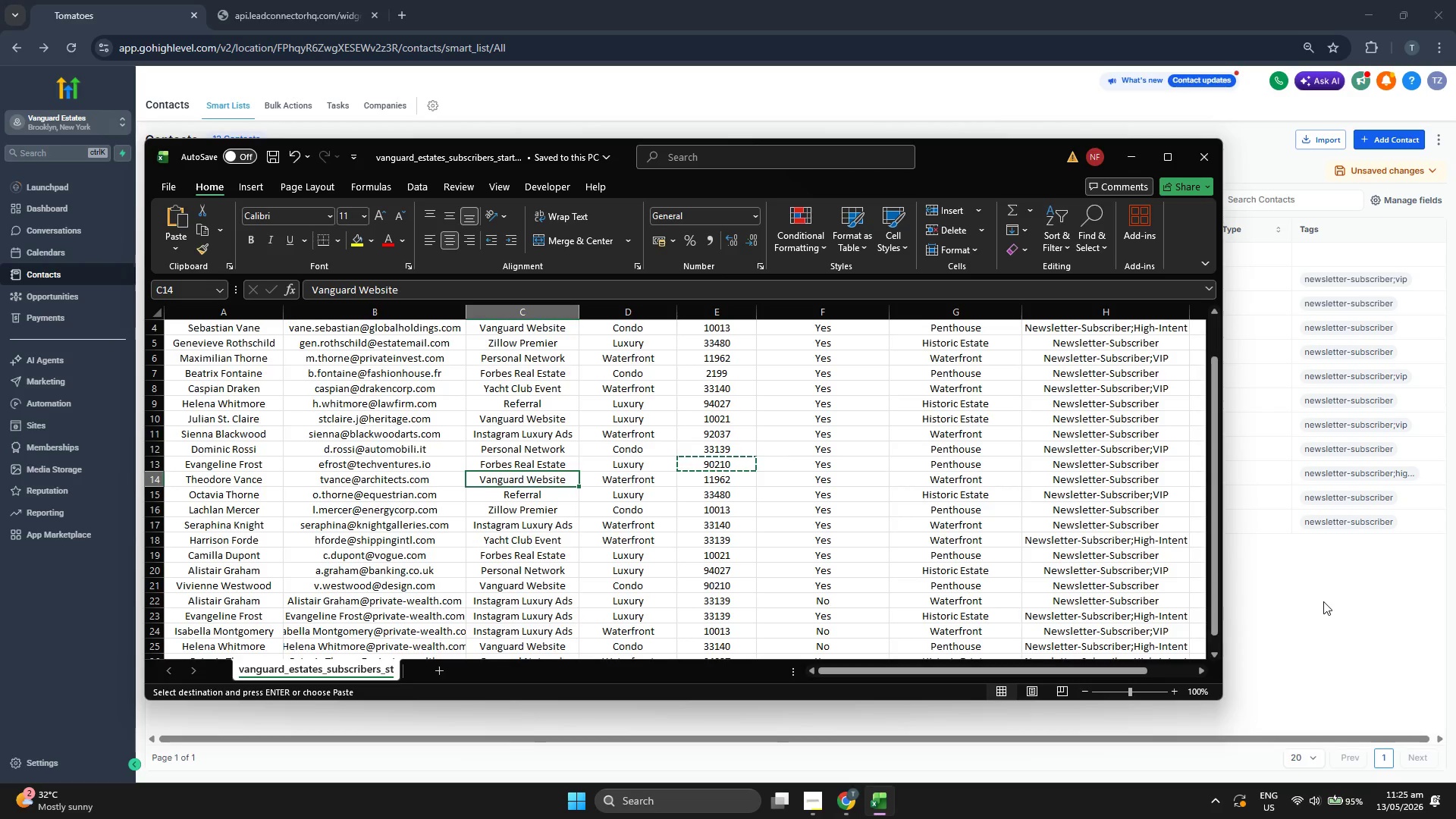 
key(ArrowLeft)
 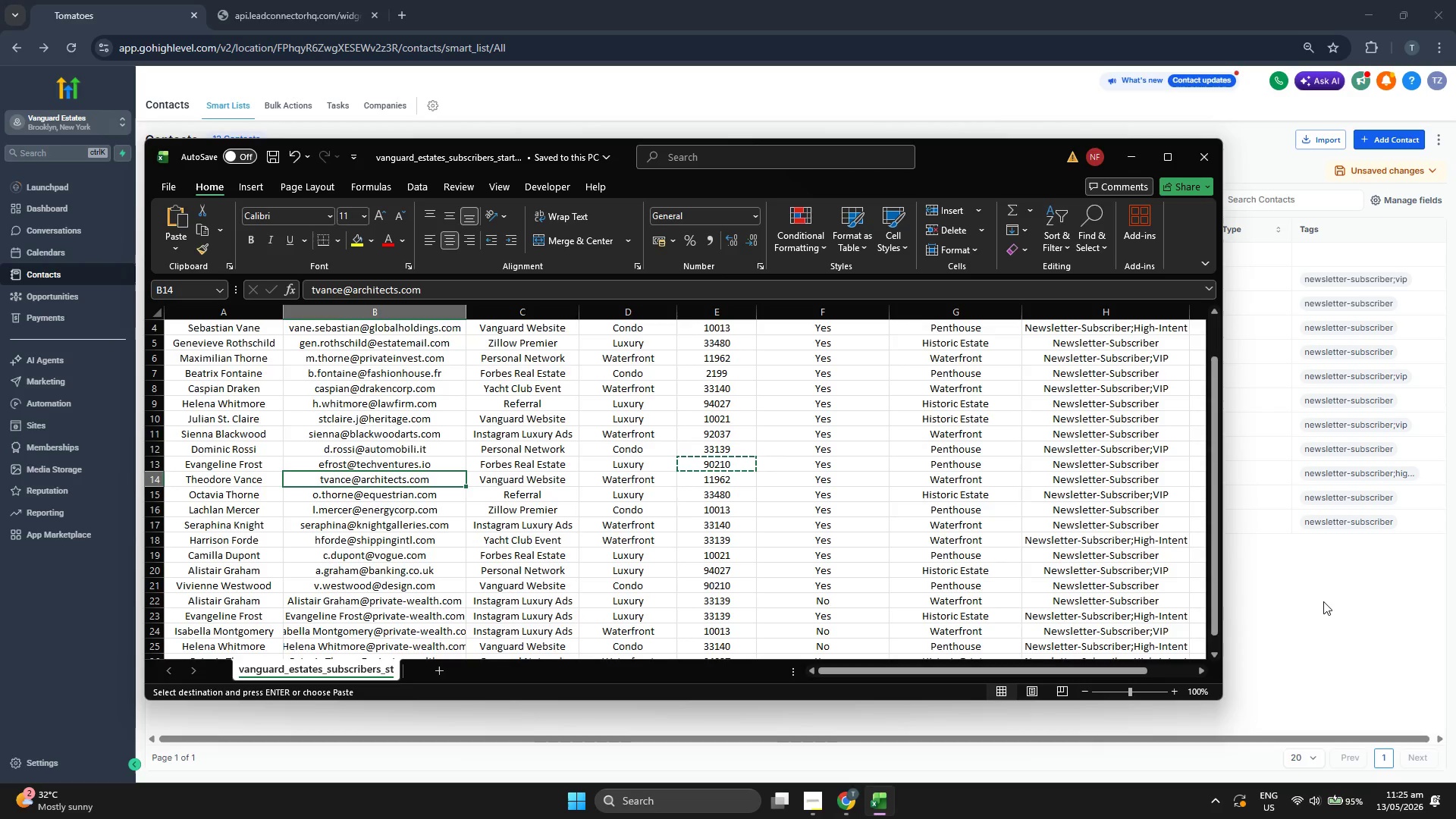 
key(Control+C)
 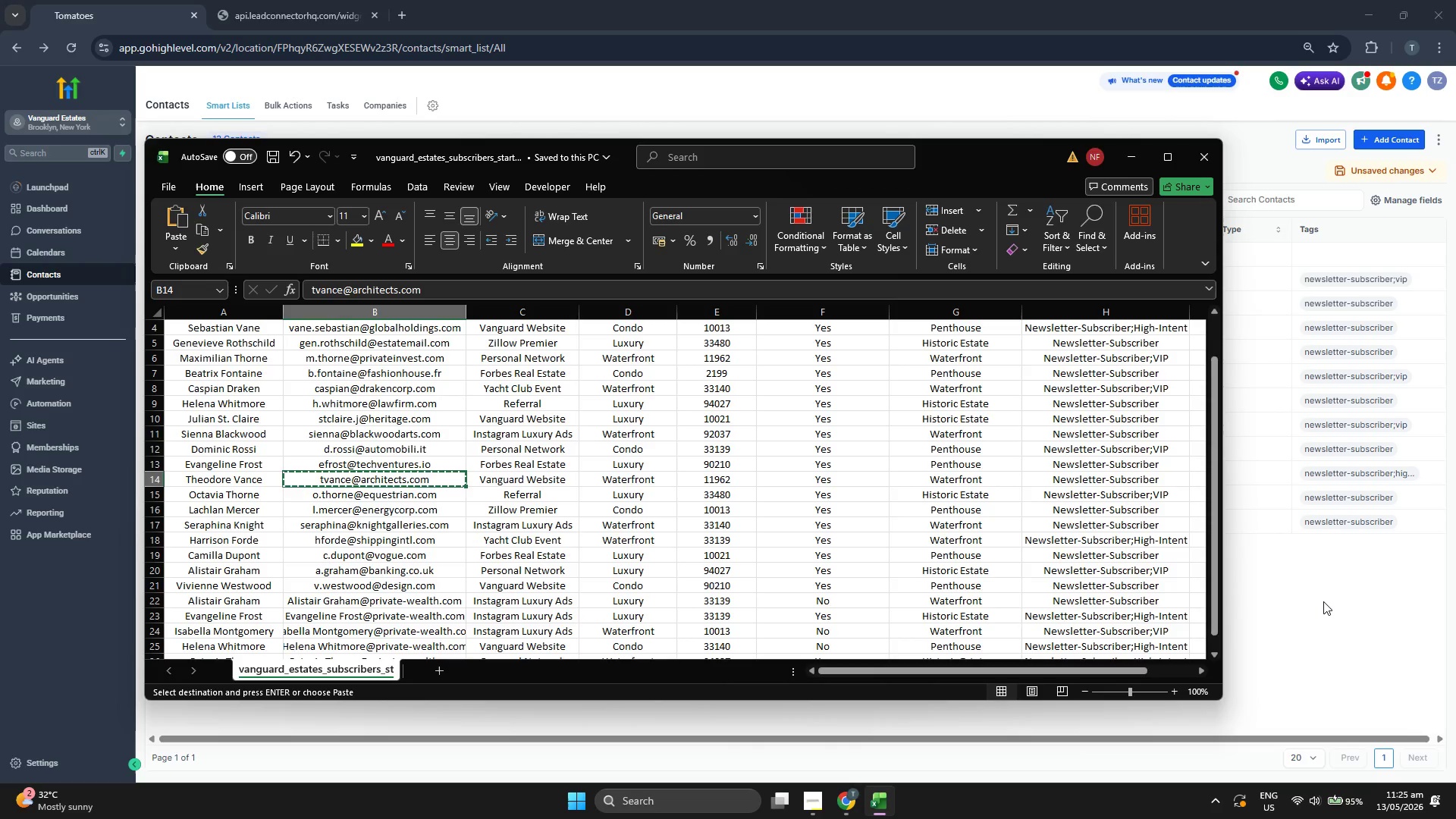 
left_click([1323, 601])
 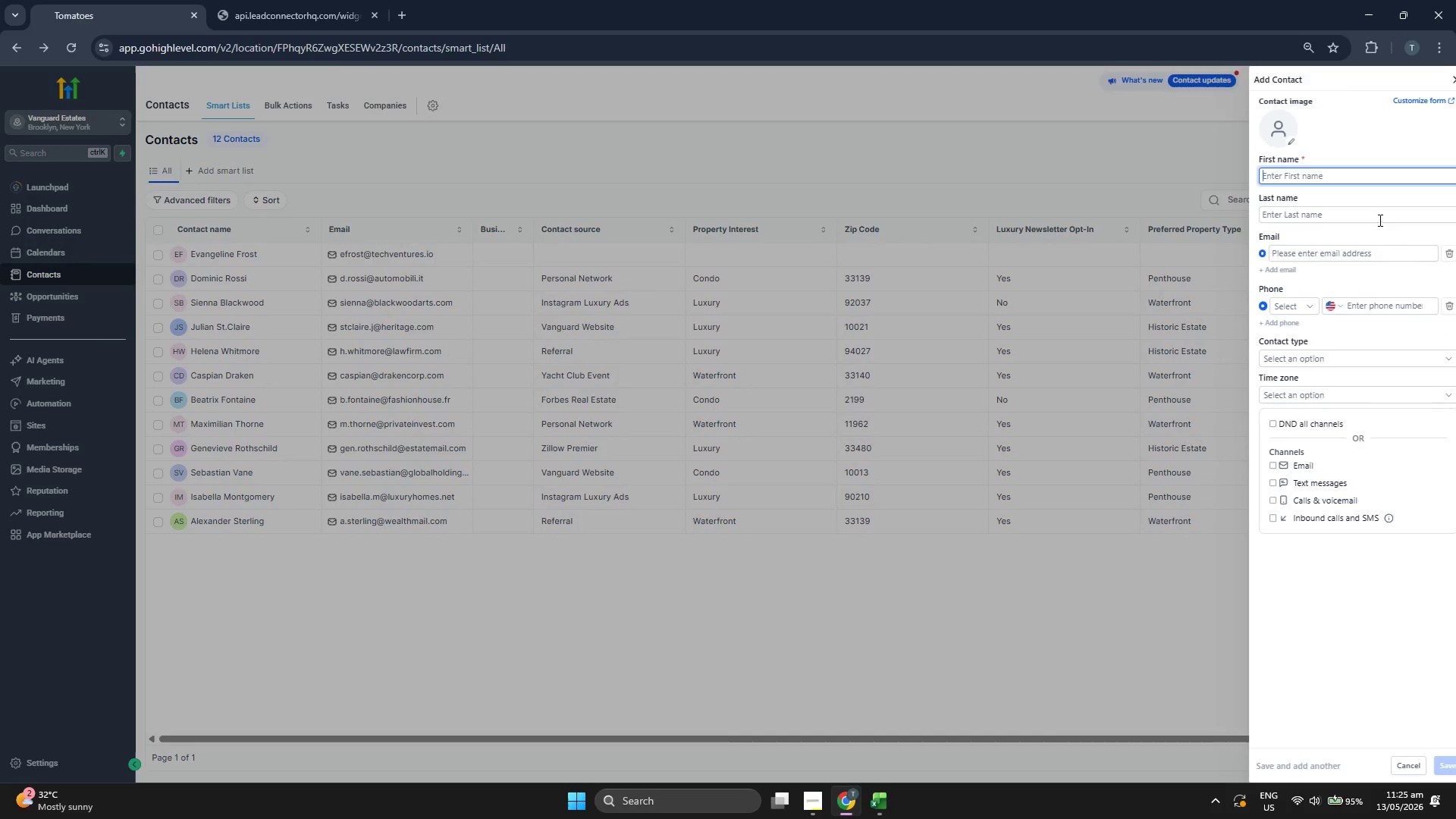 
left_click([1351, 256])
 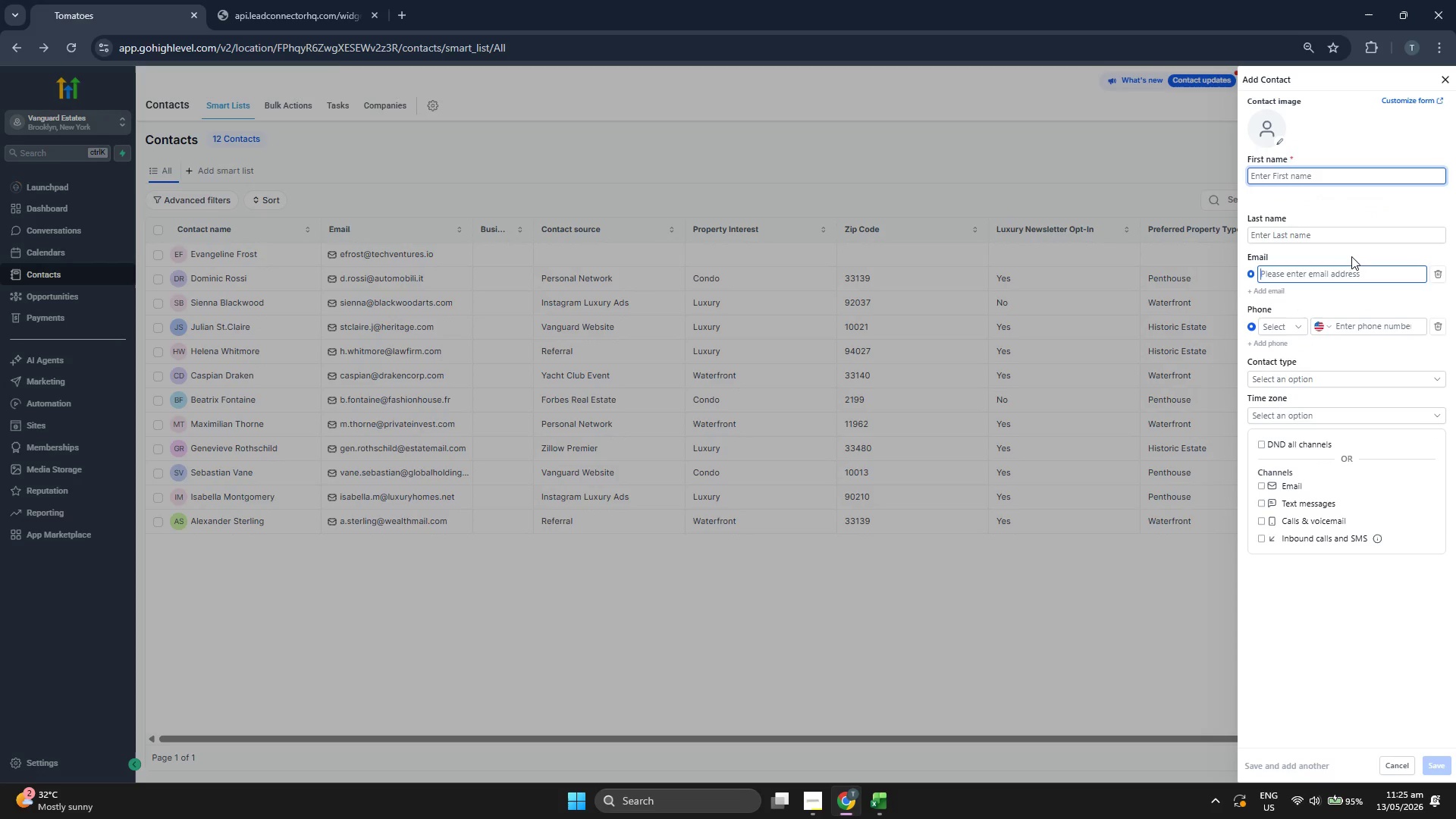 
key(Control+ControlLeft)
 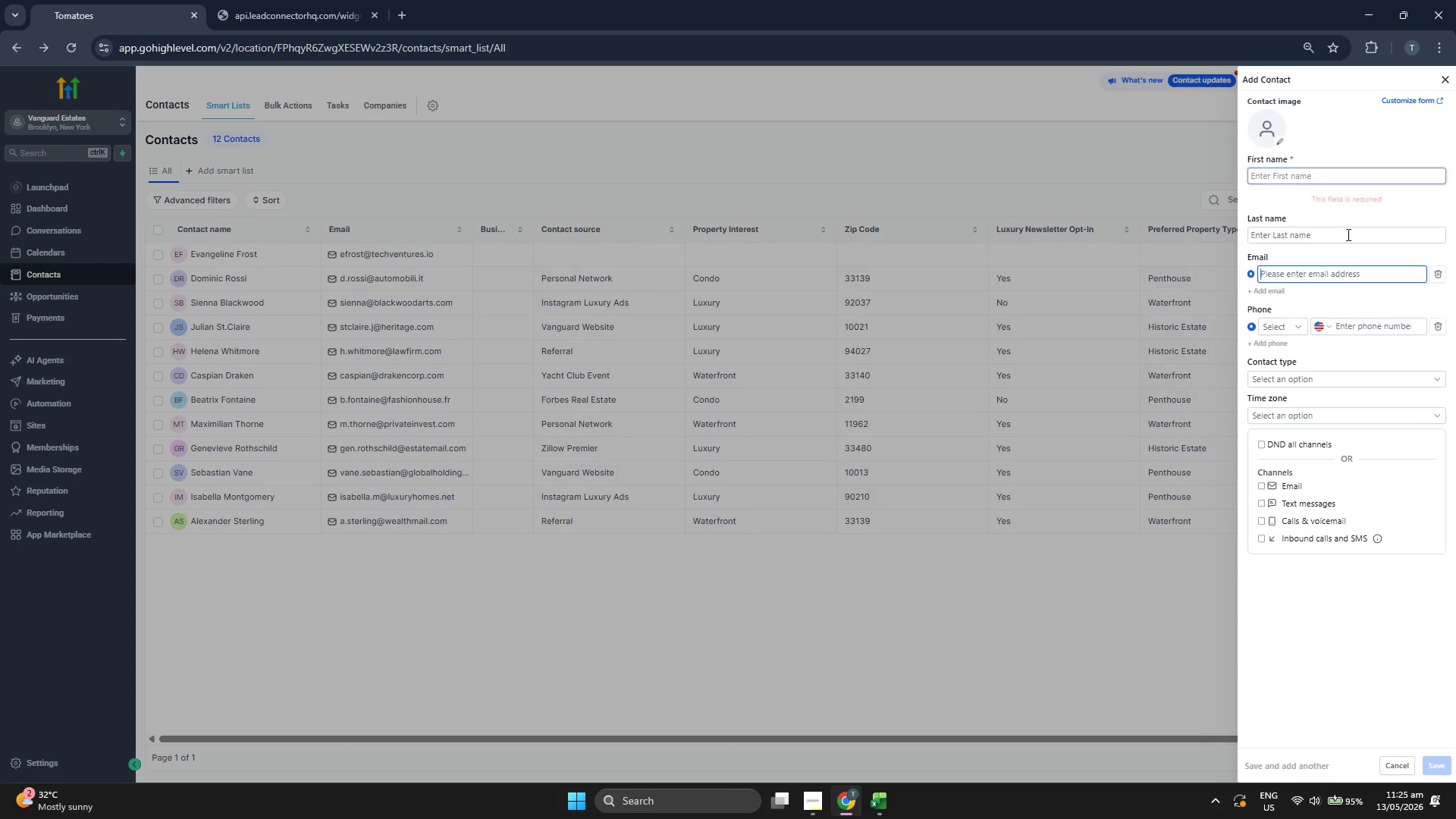 
key(Control+V)
 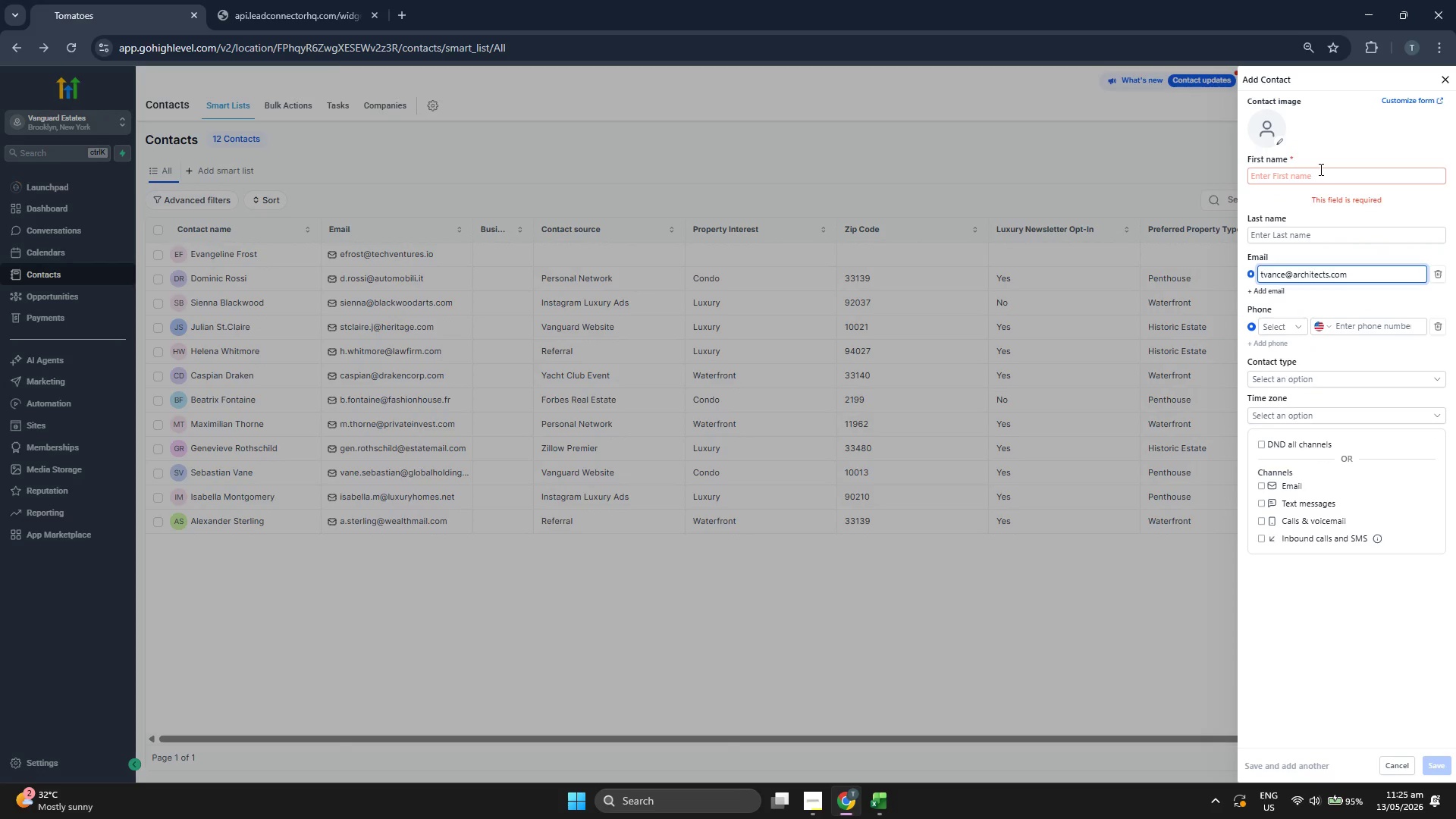 
left_click([1320, 169])
 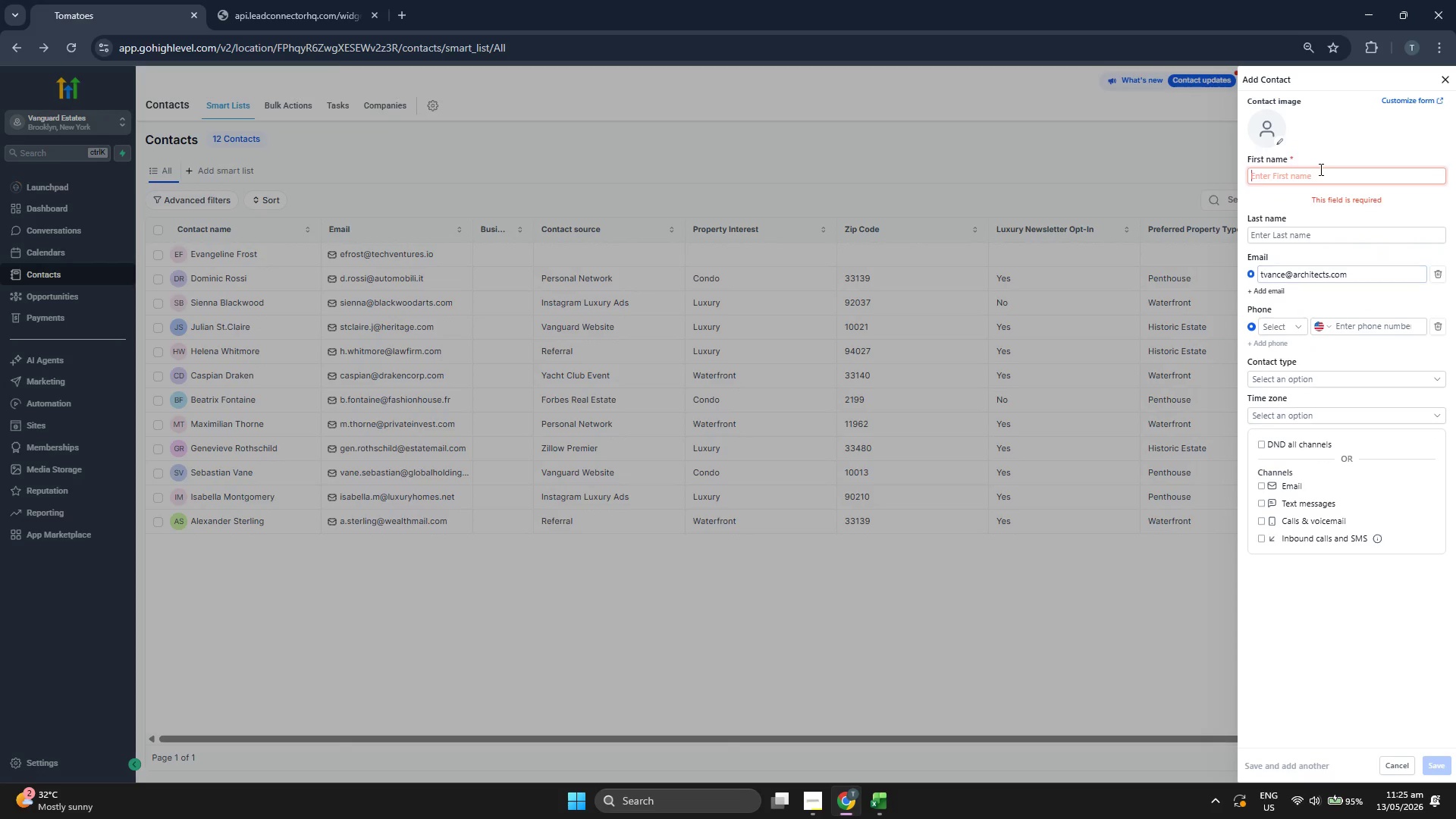 
type(Theodore)
key(Tab)
type(Vance)
 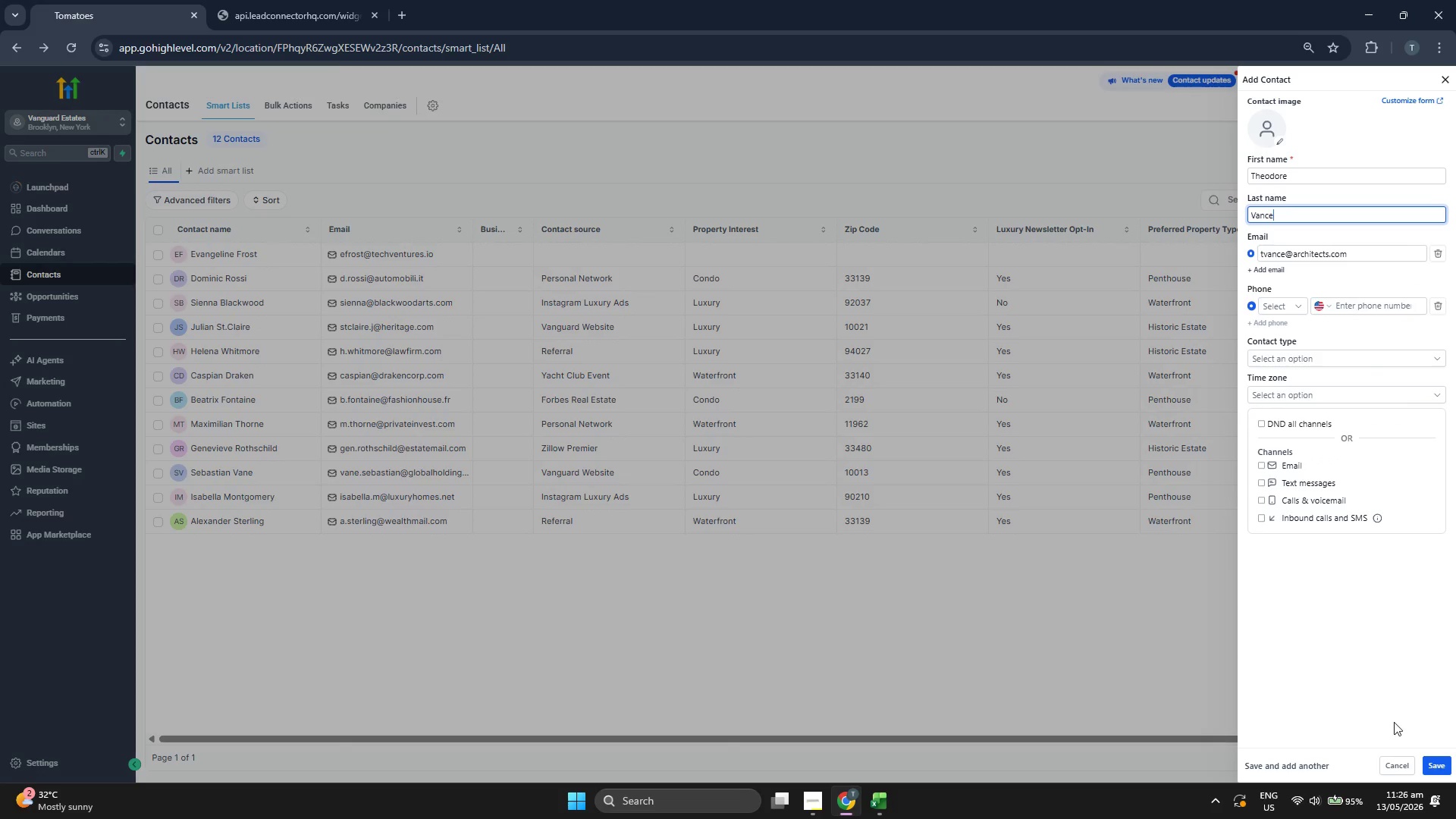 
left_click([1427, 763])
 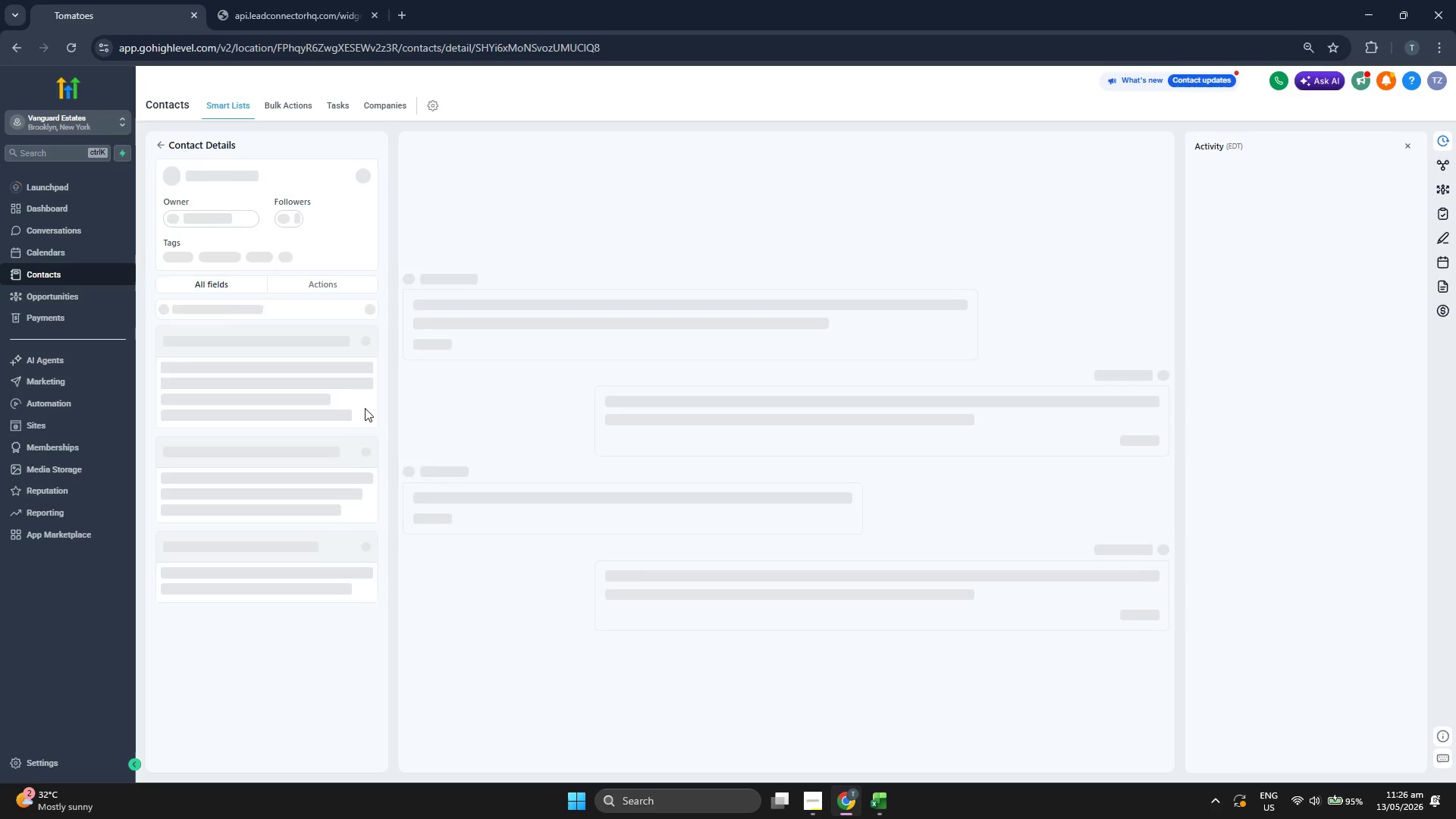 
scroll: coordinate [356, 387], scroll_direction: down, amount: 2.0
 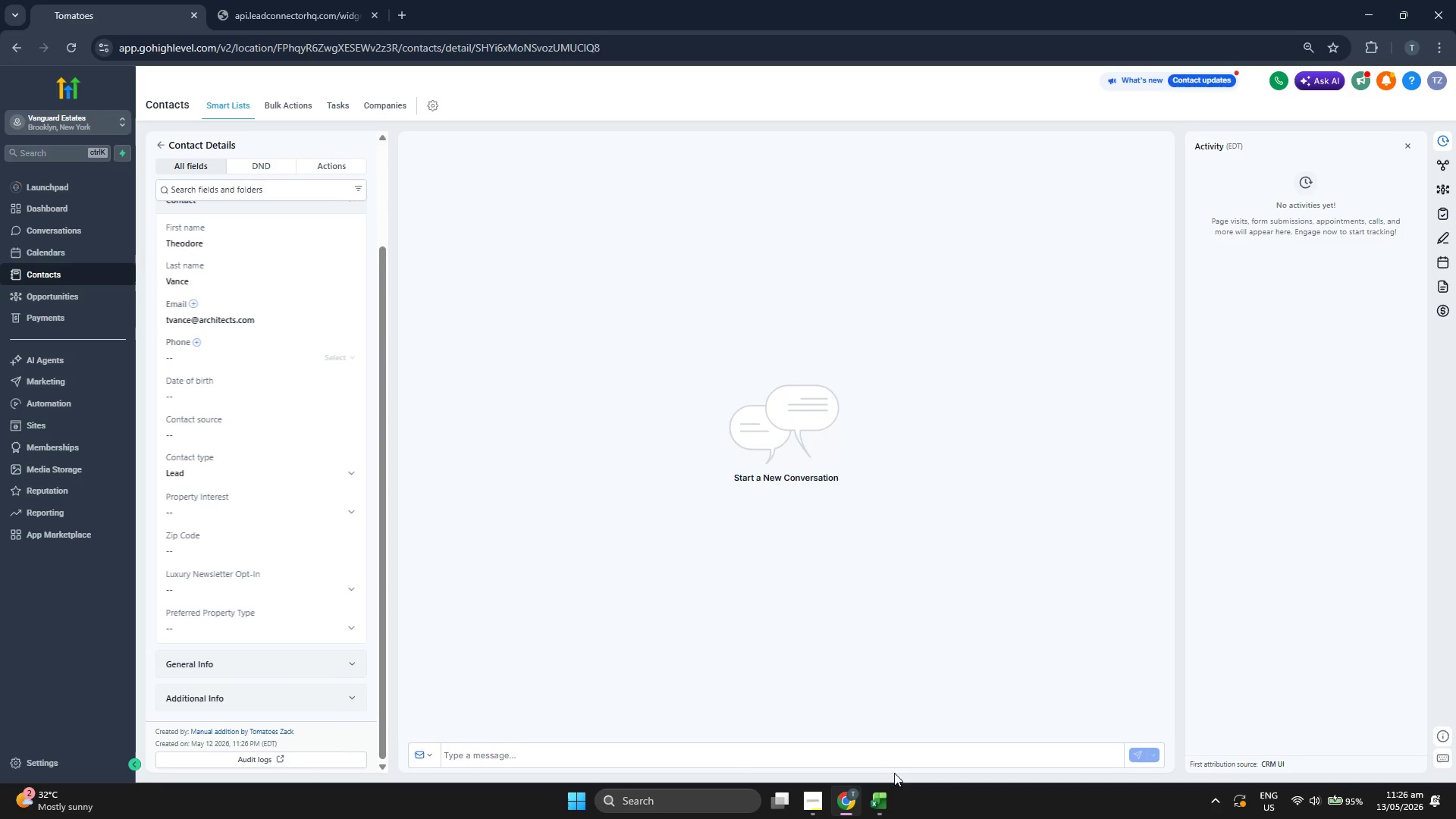 
left_click([888, 806])
 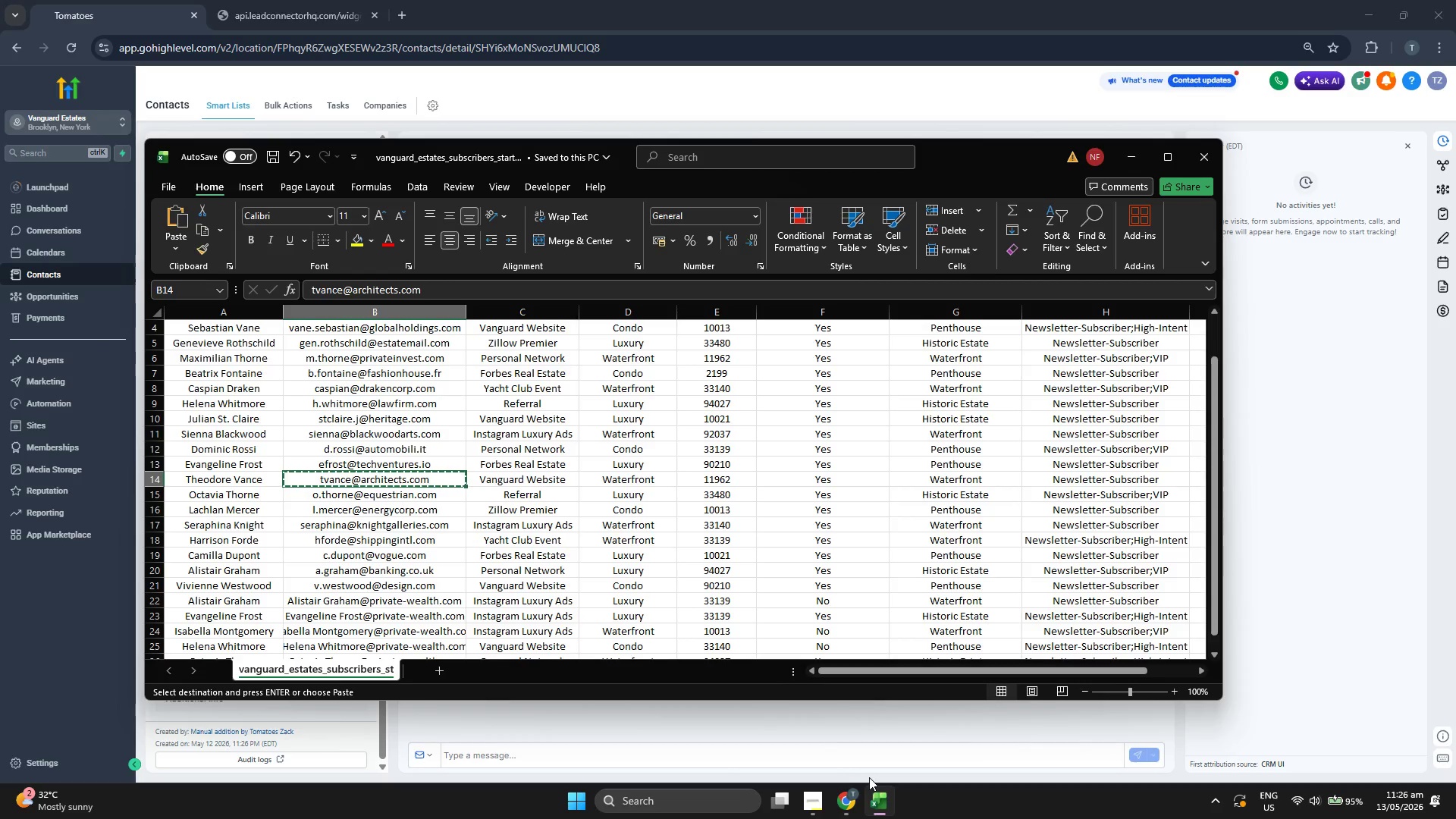 
key(ArrowRight)
 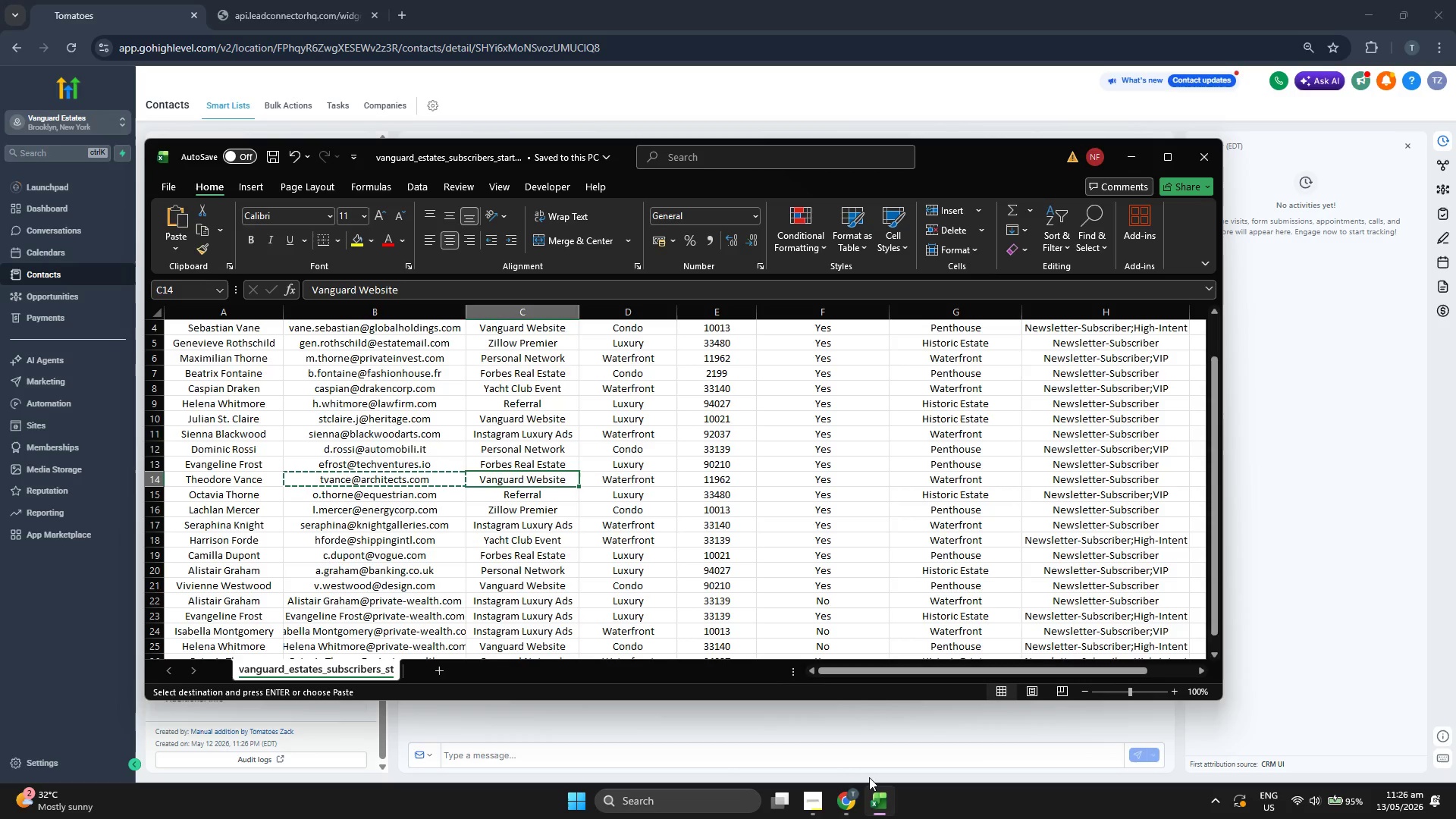 
key(ArrowRight)
 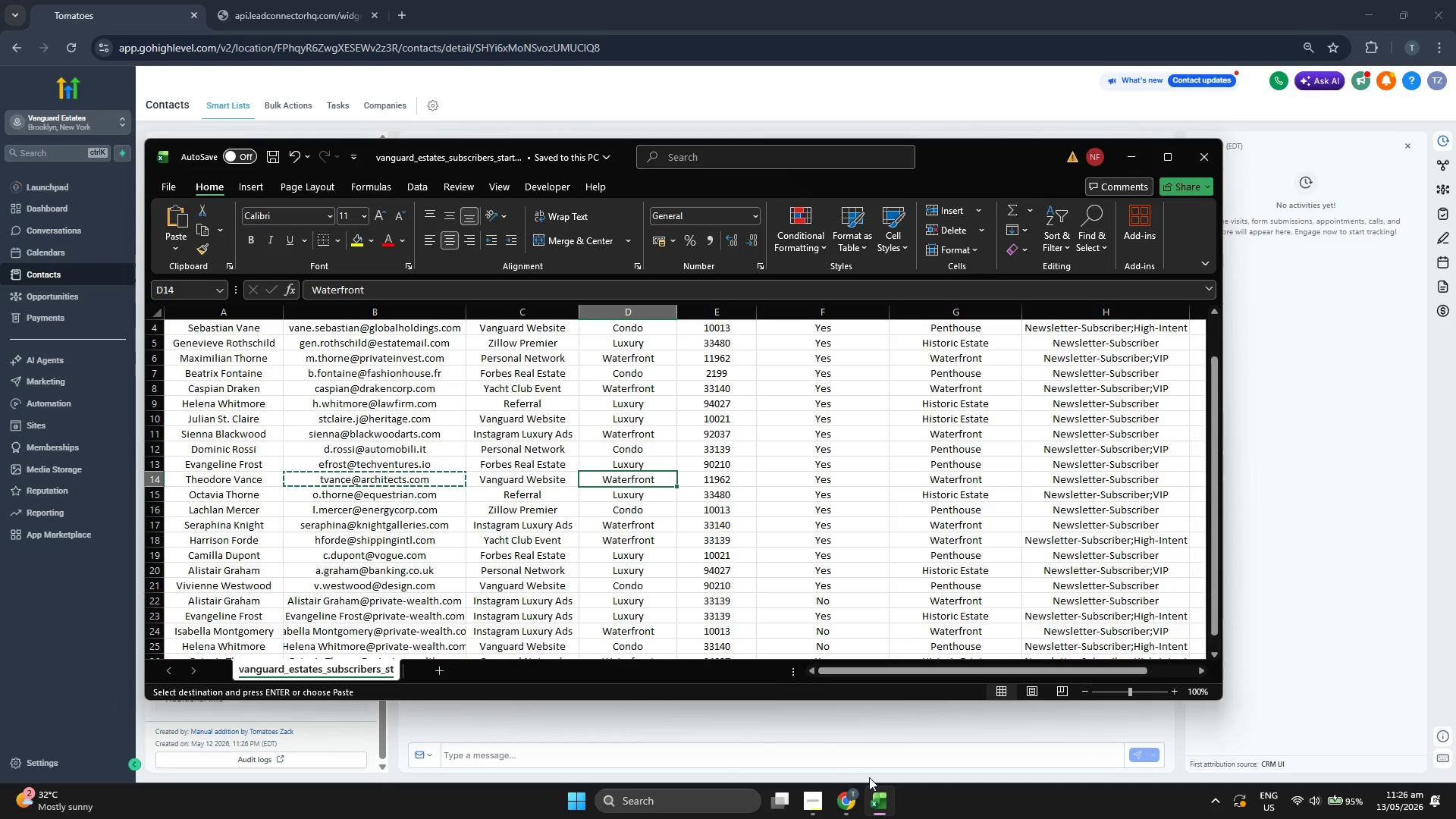 
key(Control+C)
 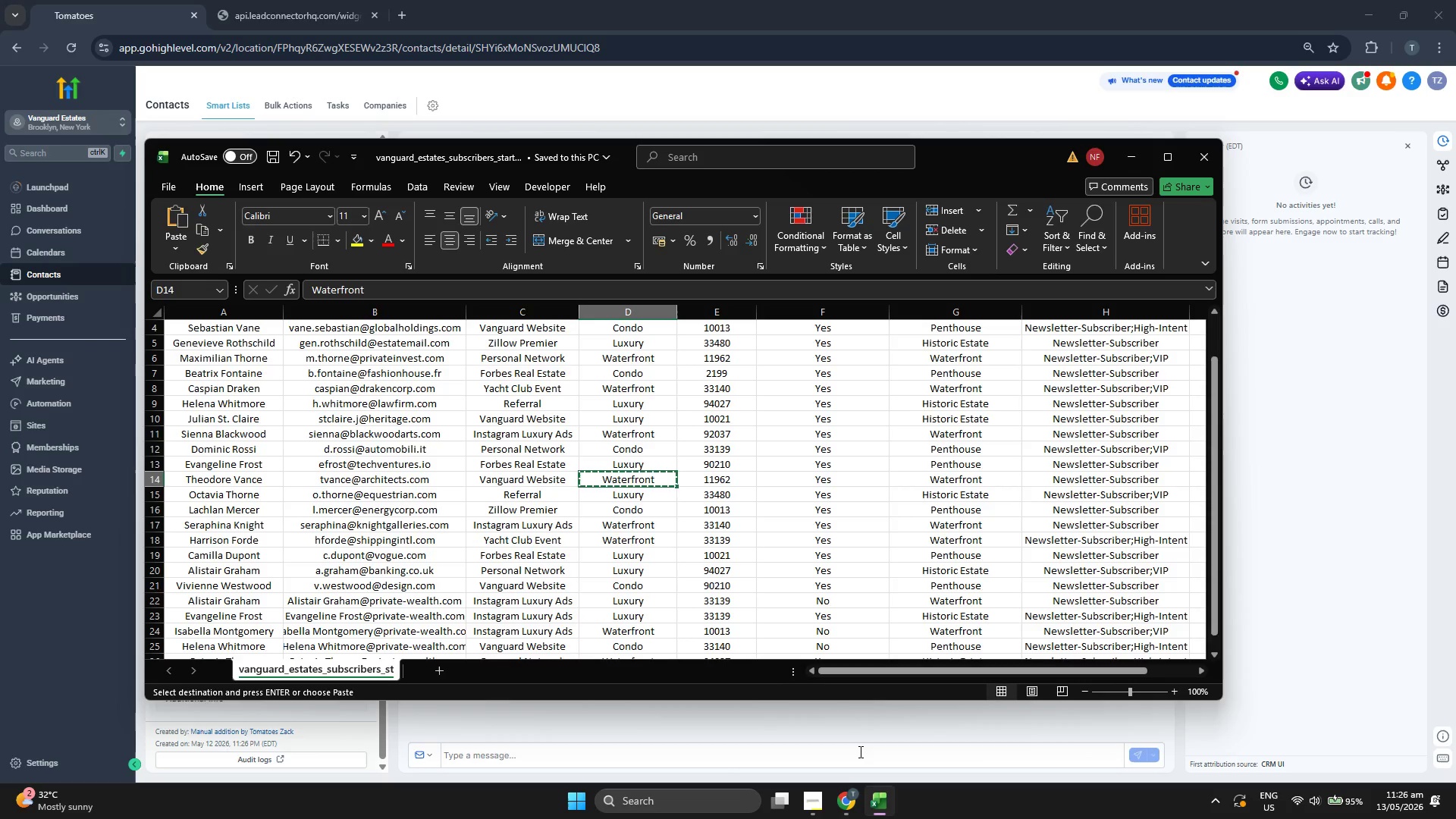 
key(ArrowLeft)
 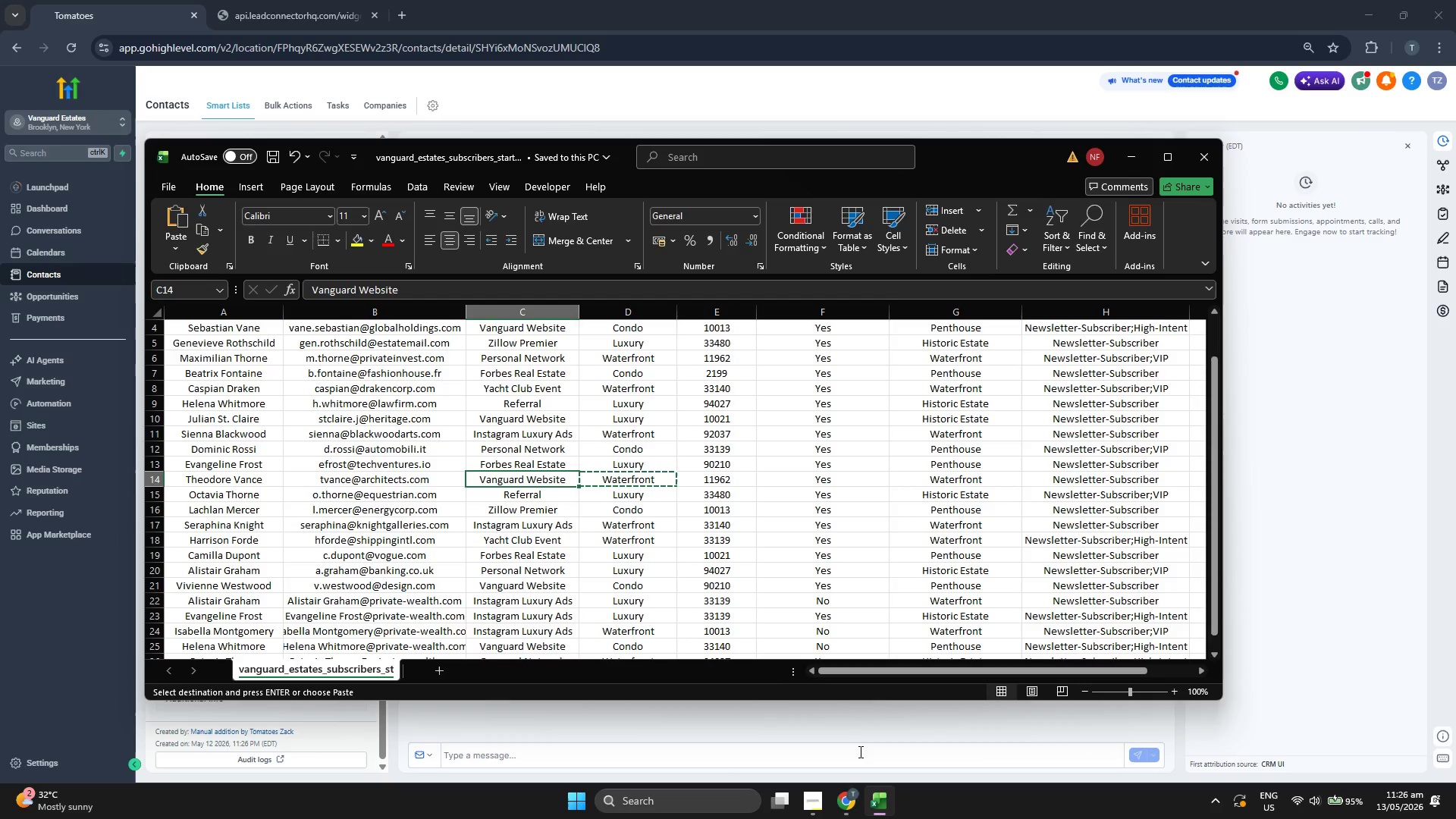 
key(Control+ControlLeft)
 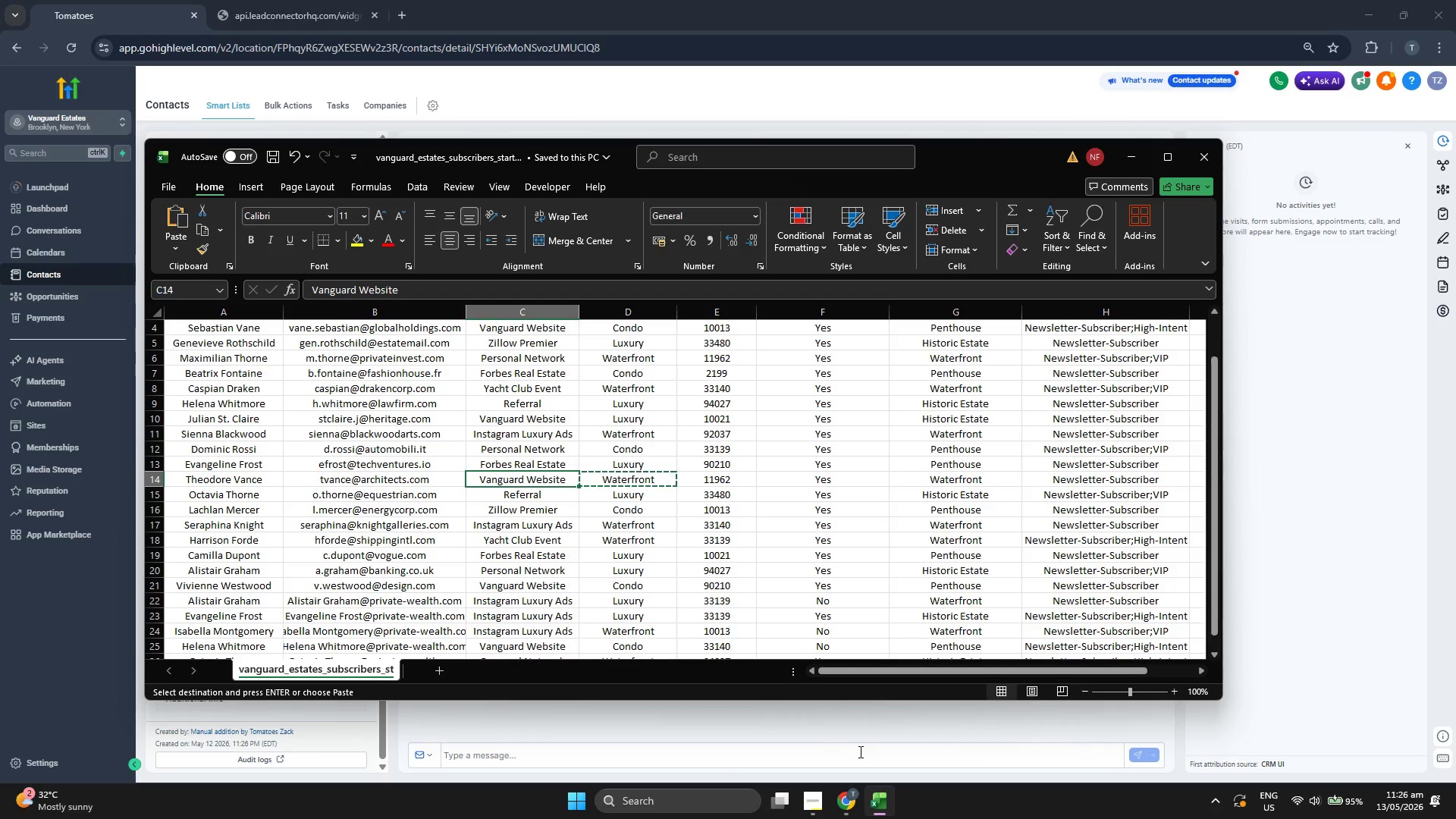 
key(Control+C)
 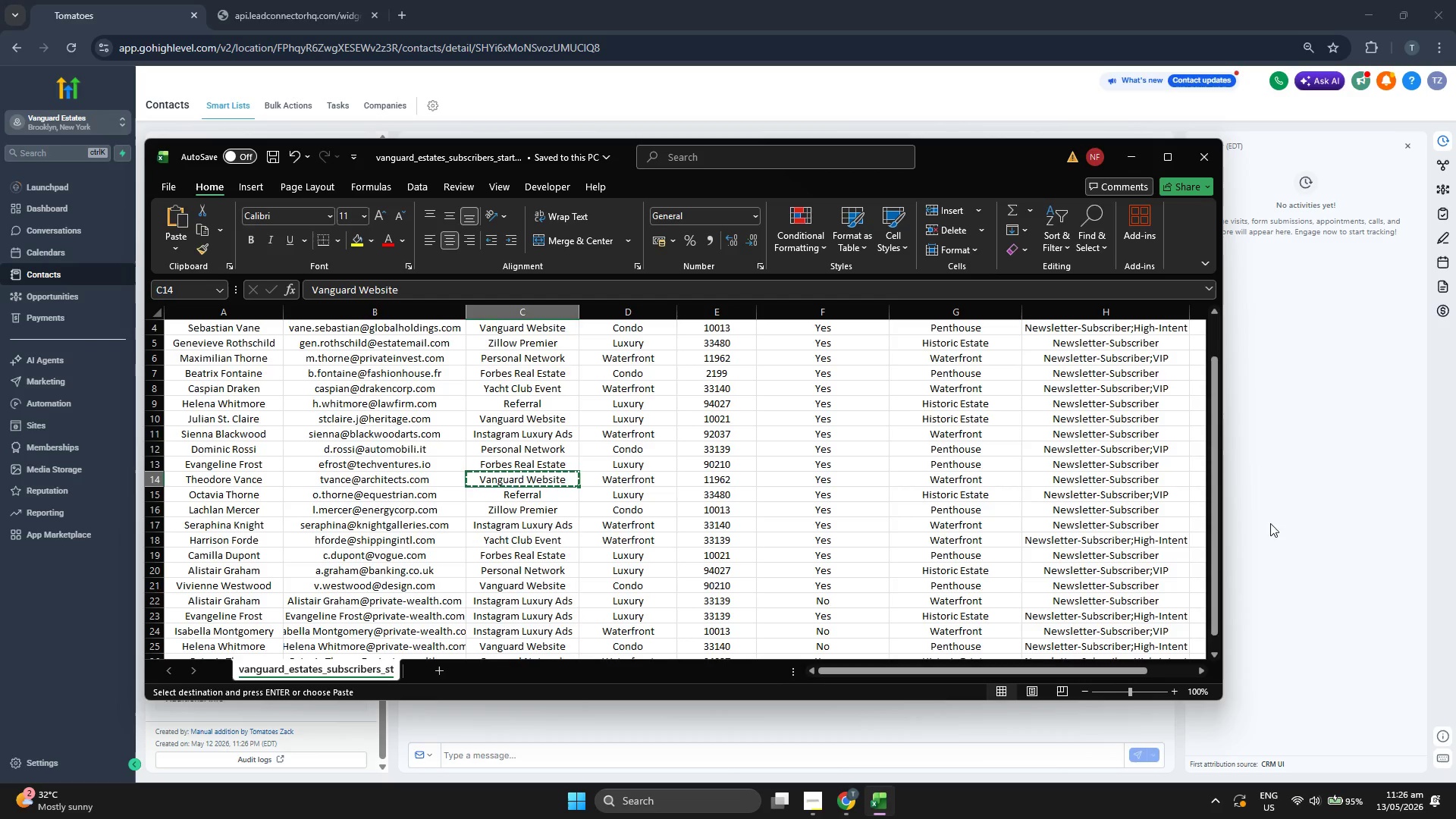 
left_click([1318, 517])
 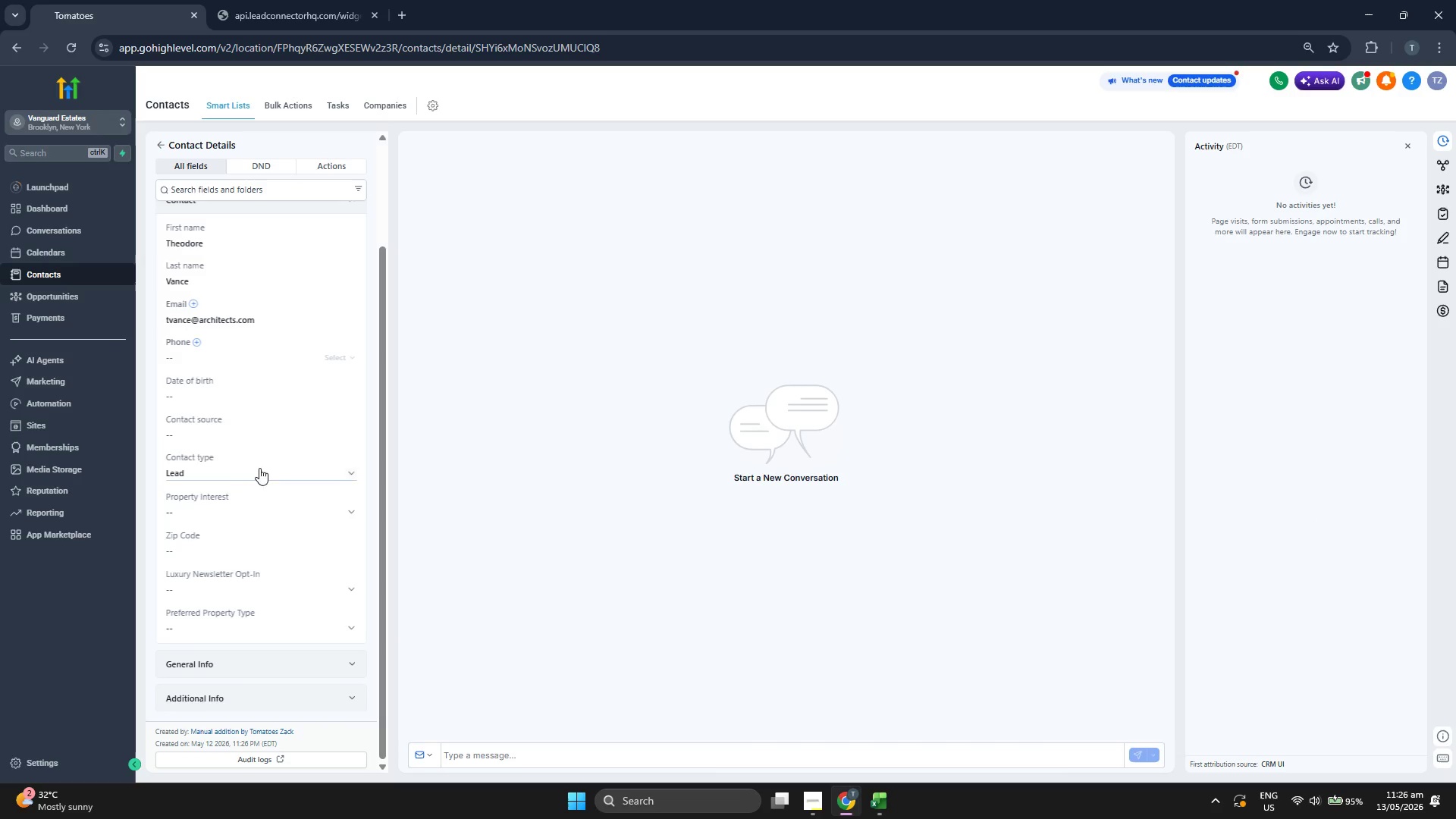 
left_click([254, 438])
 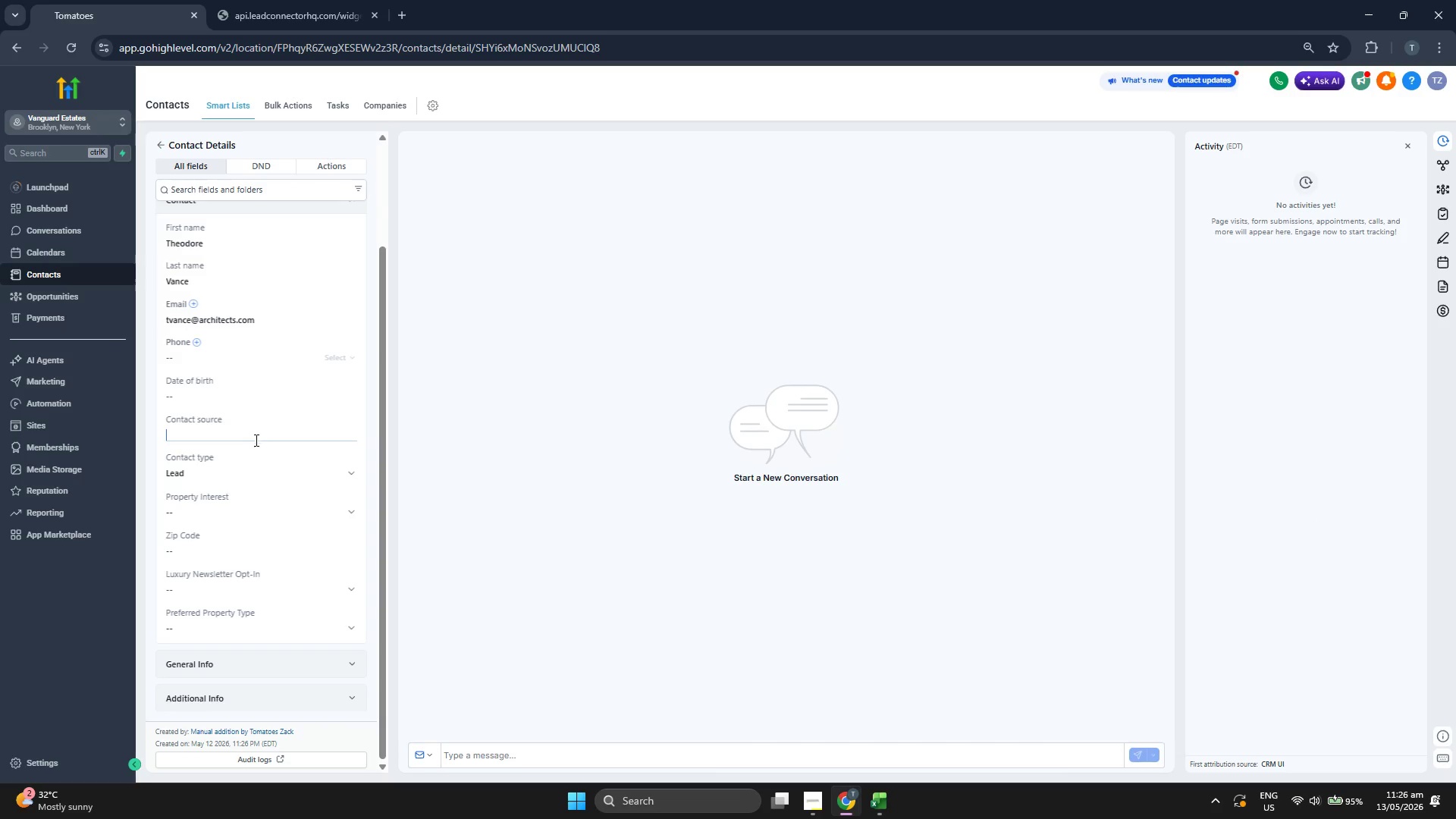 
key(Control+ControlLeft)
 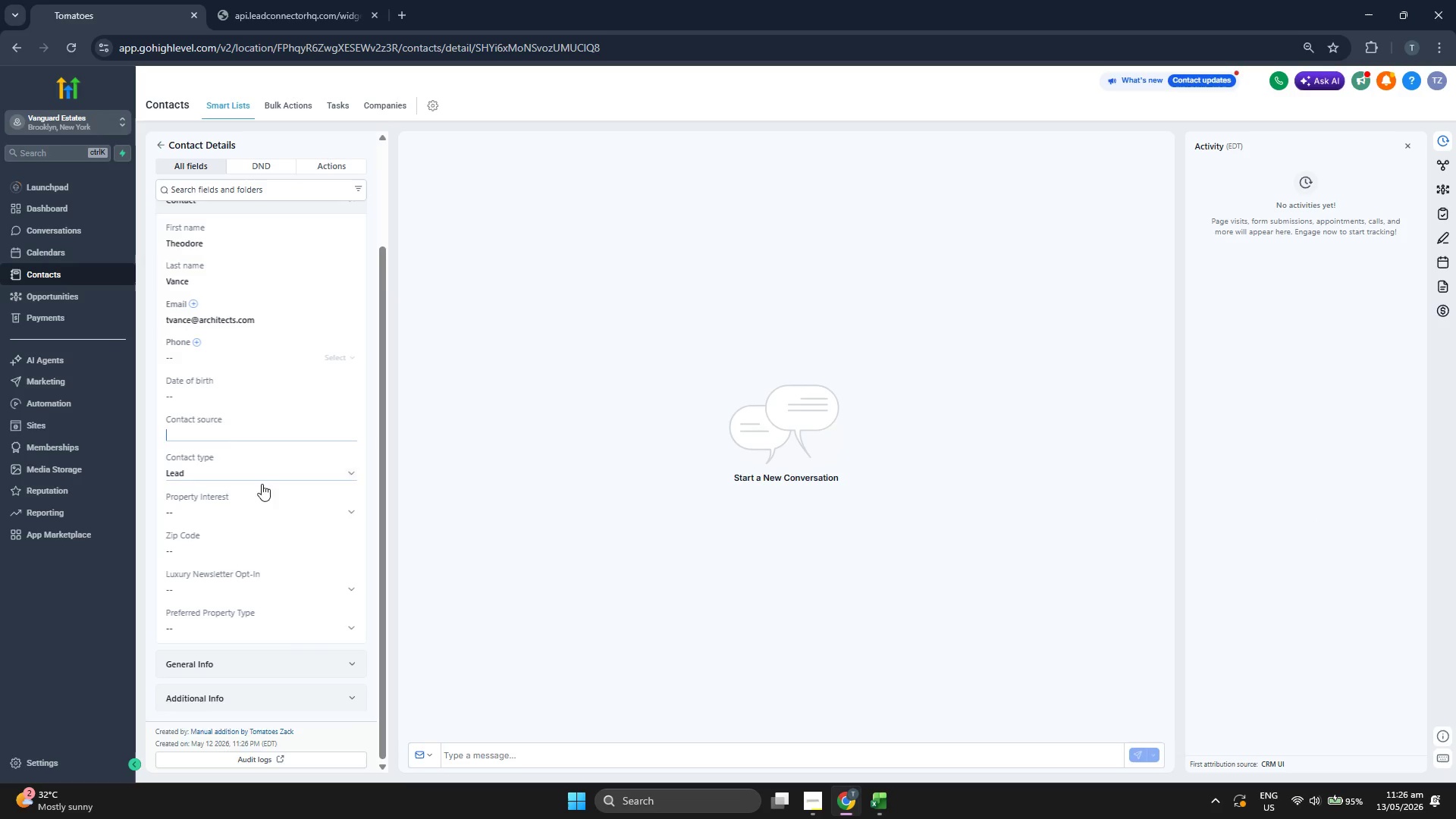 
key(Control+V)
 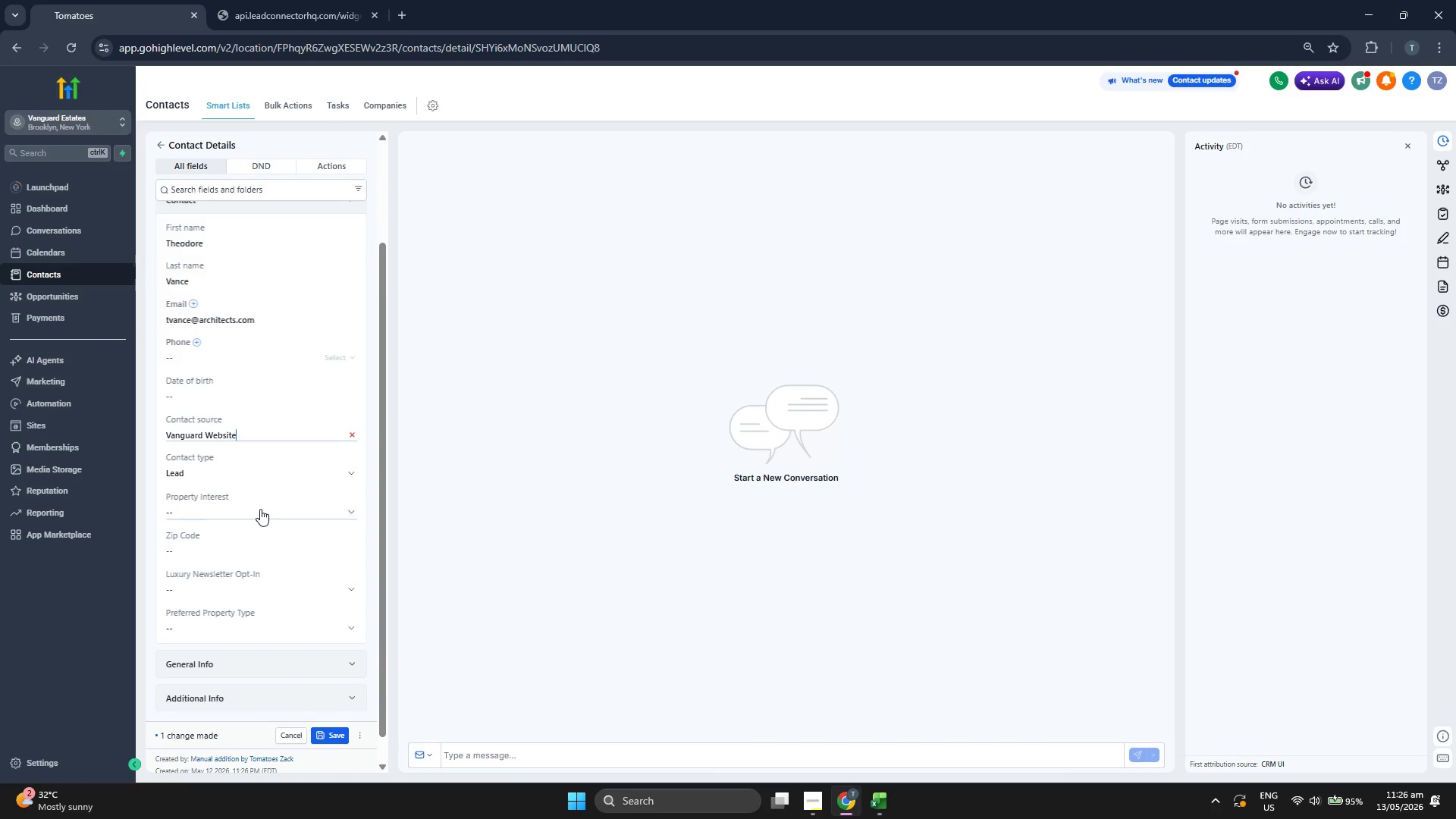 
left_click([260, 511])
 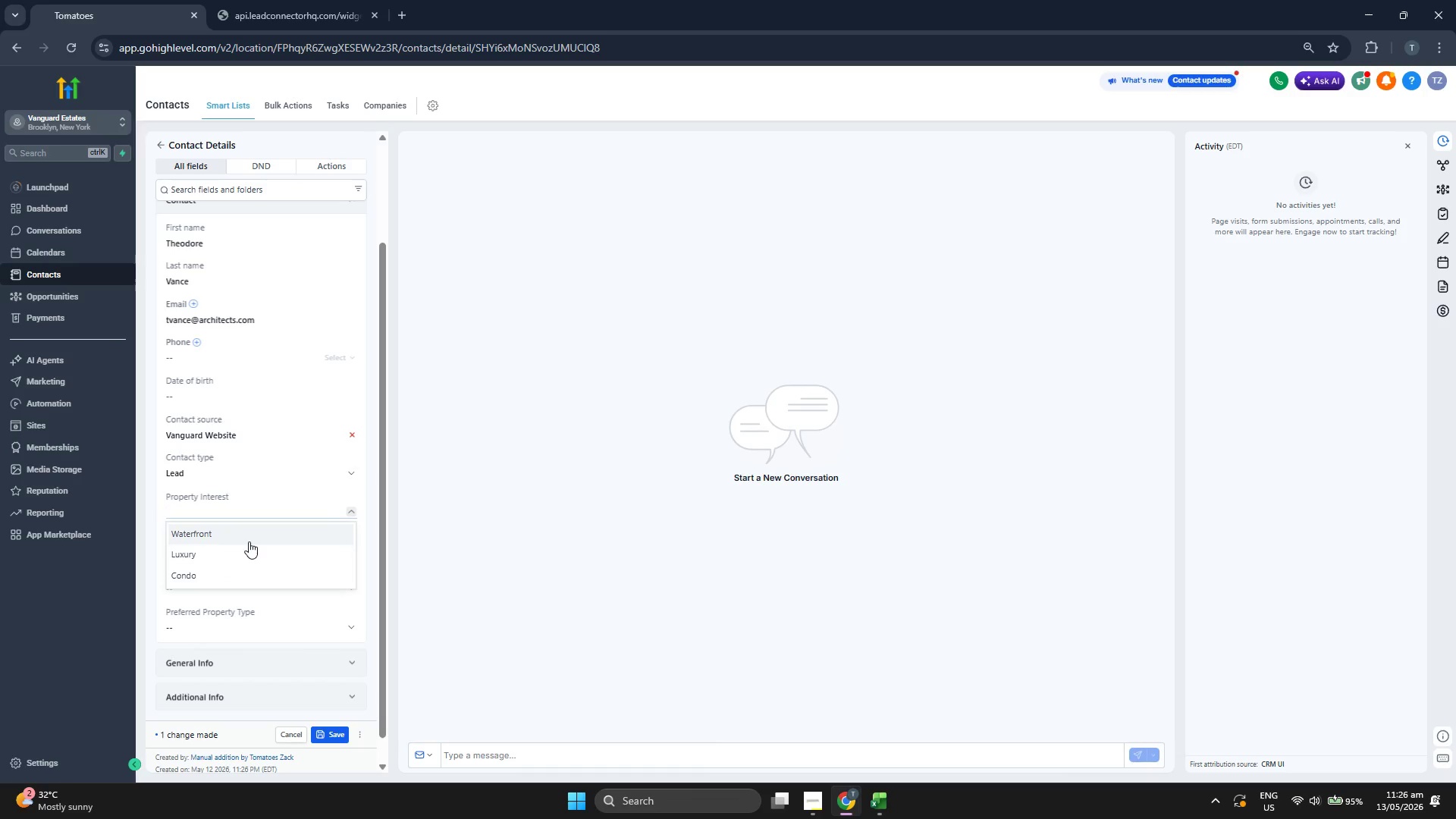 
left_click([249, 534])
 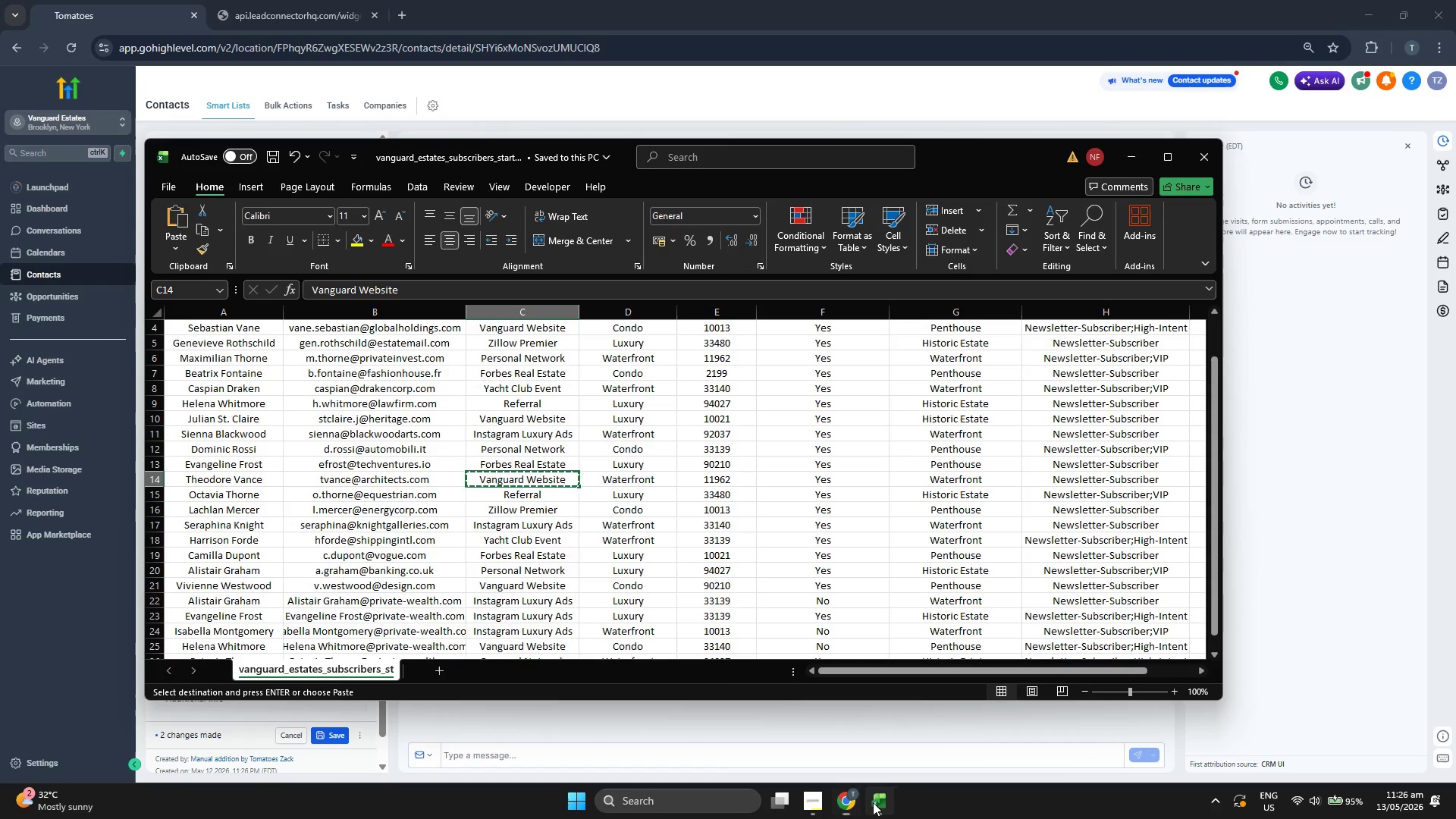 
key(ArrowRight)
 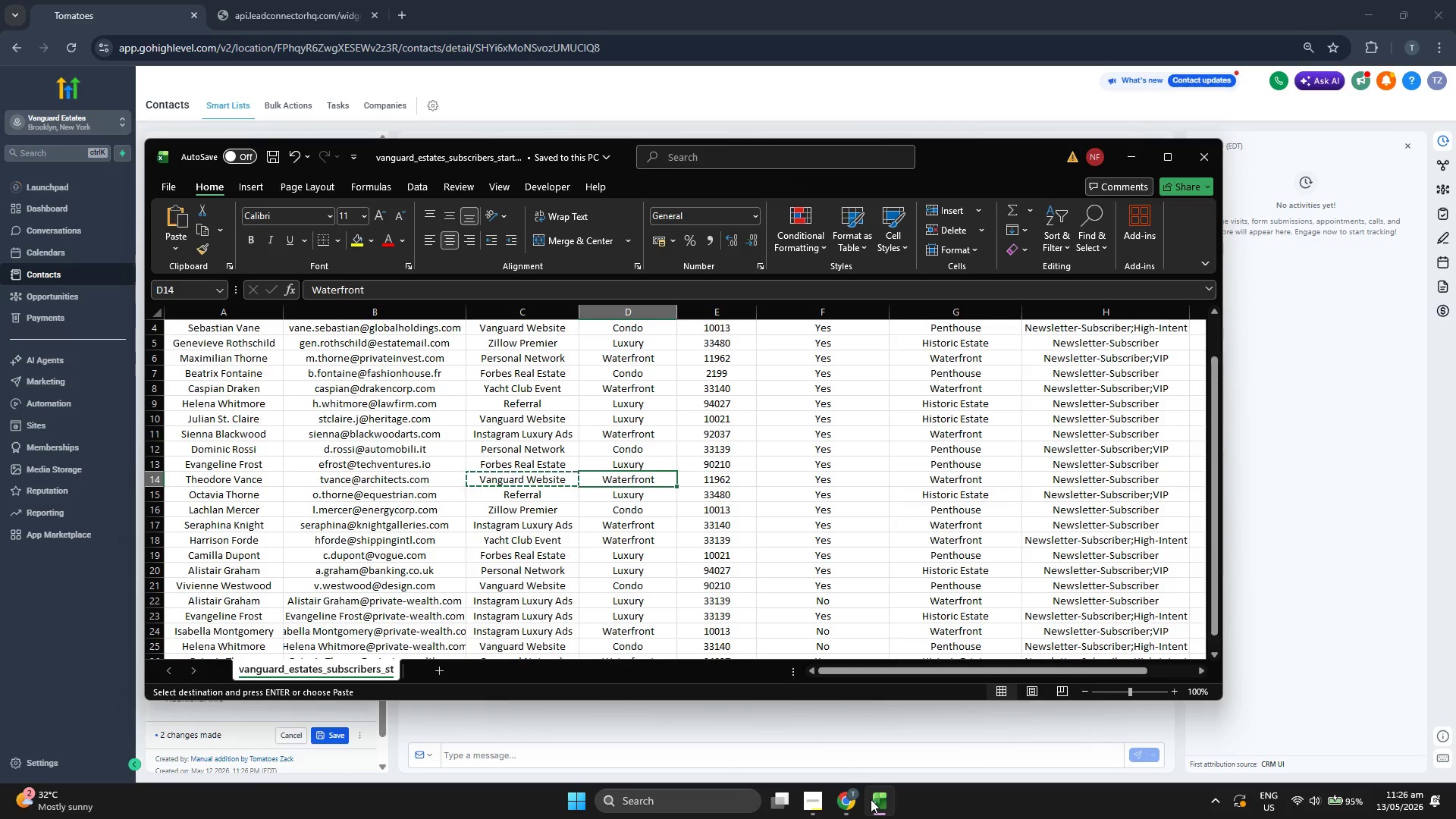 
key(ArrowRight)
 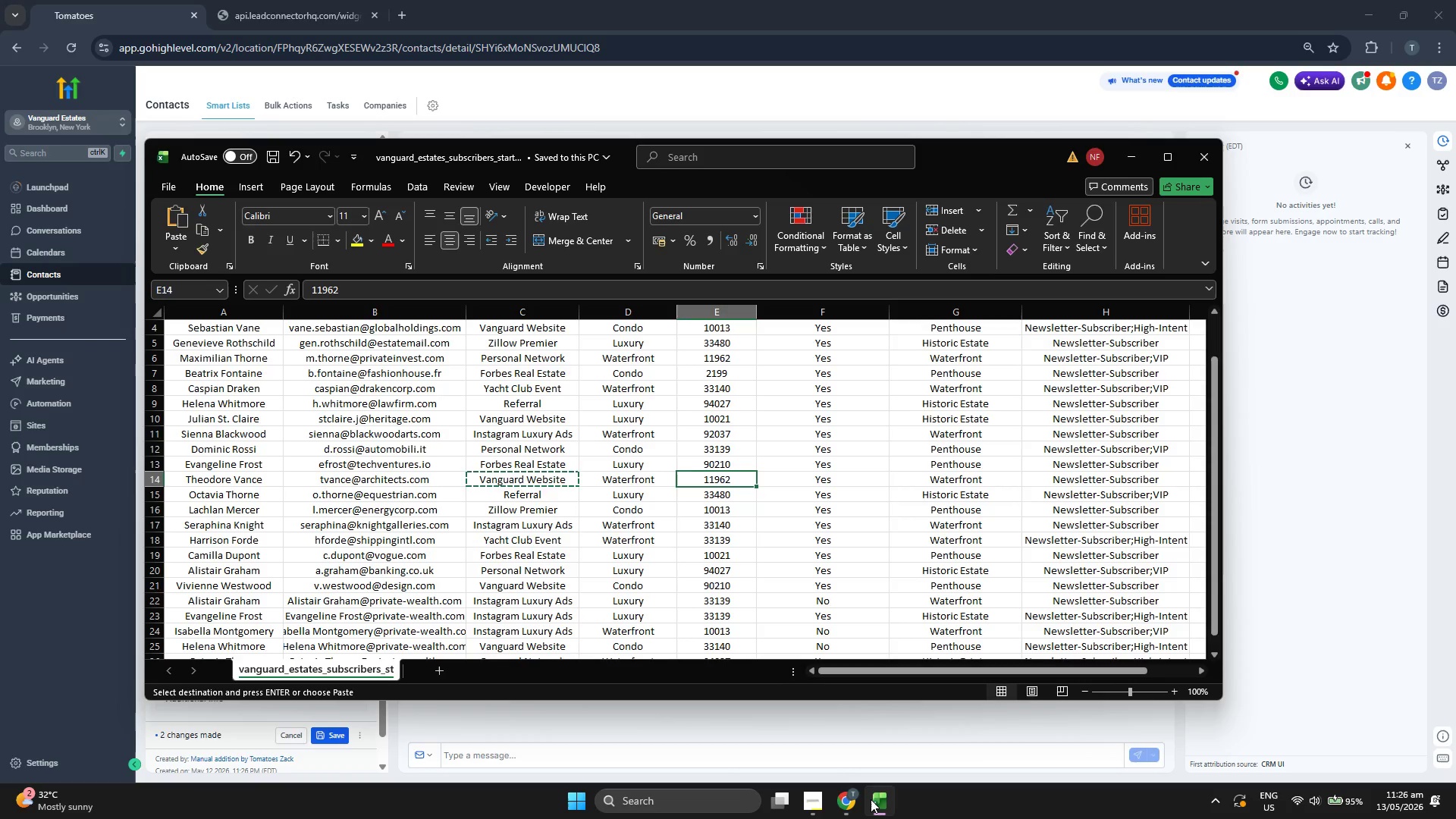 
key(Control+ControlLeft)
 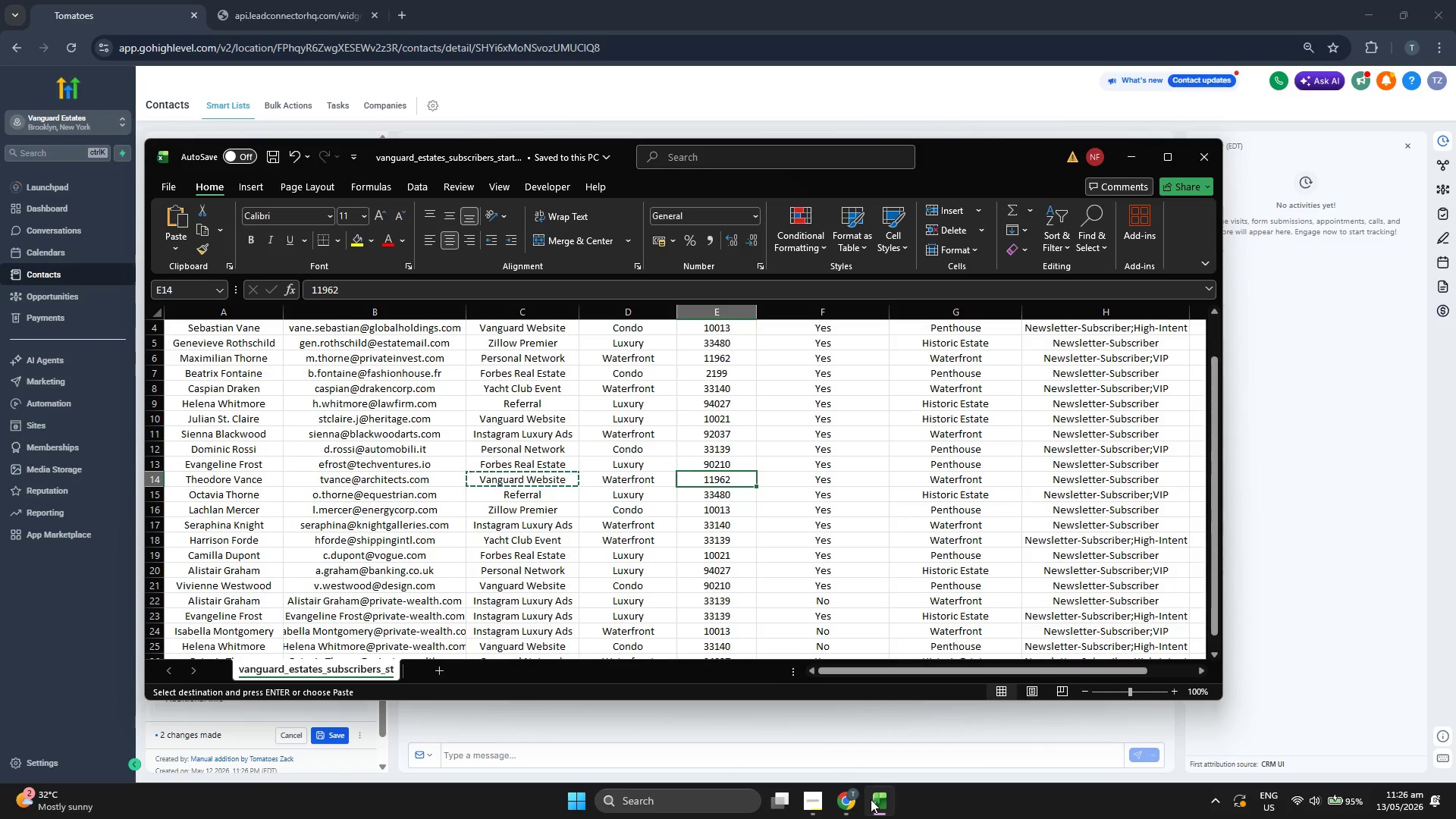 
key(Control+C)
 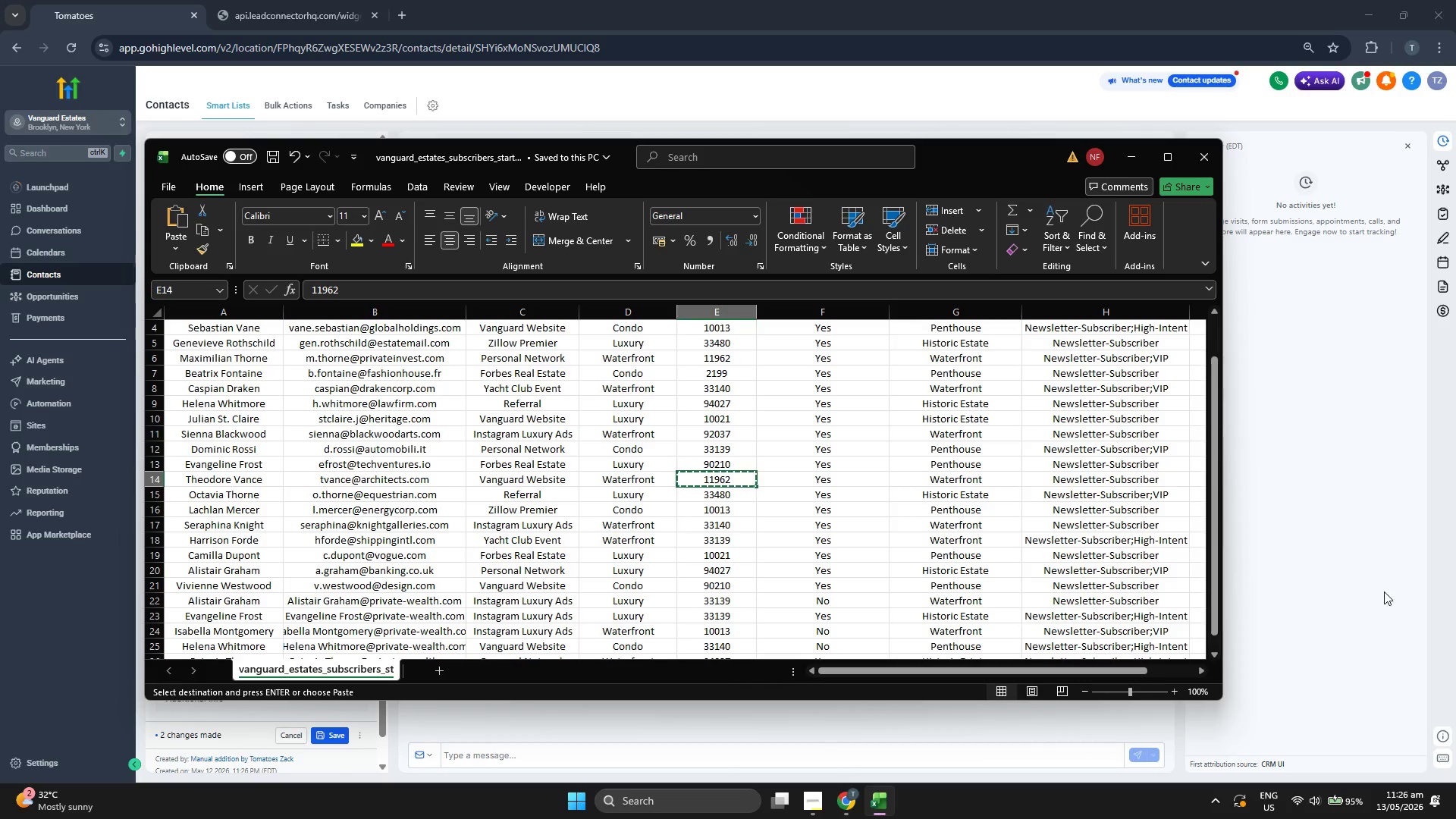 
left_click([1388, 589])
 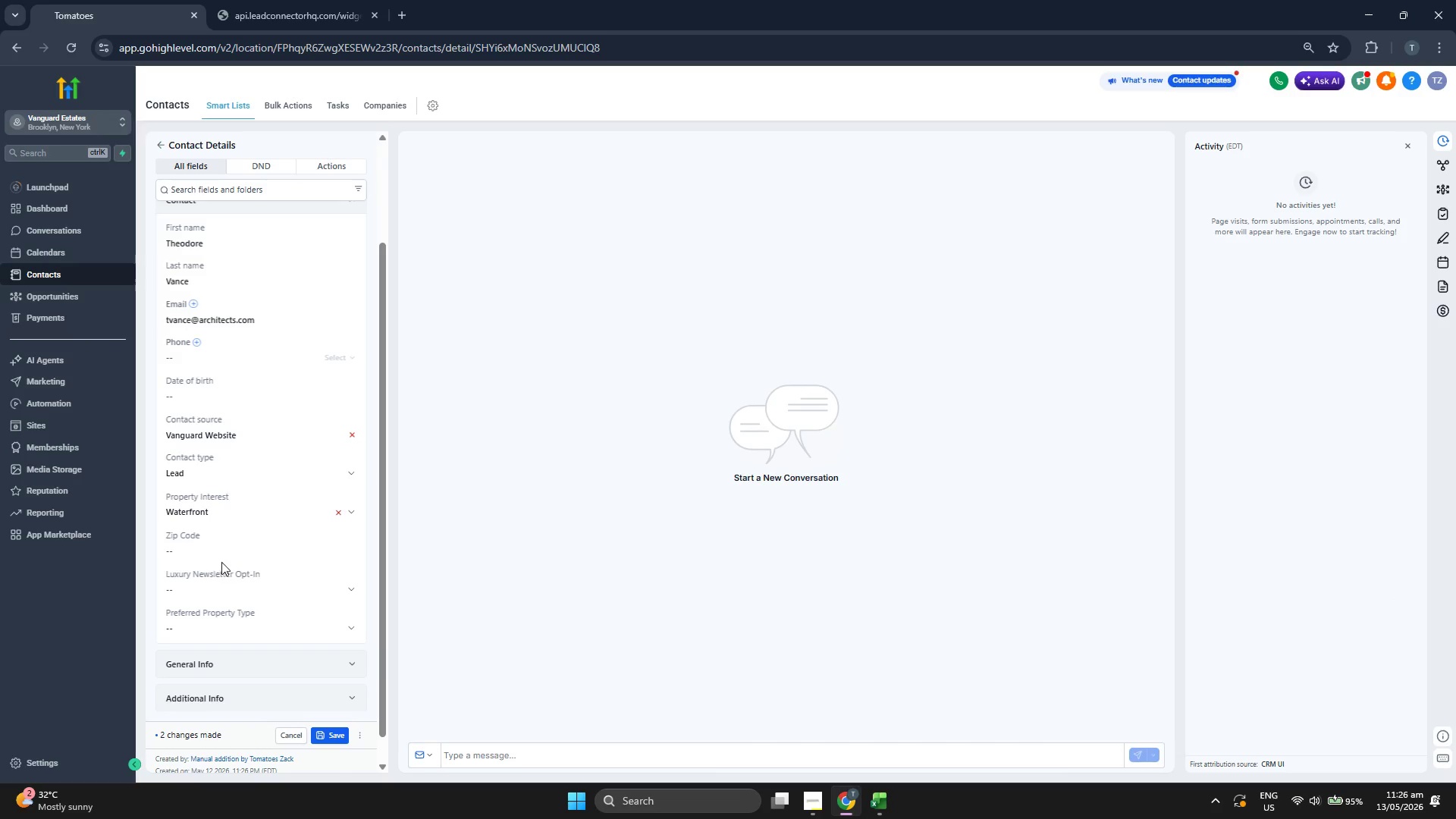 
left_click([231, 555])
 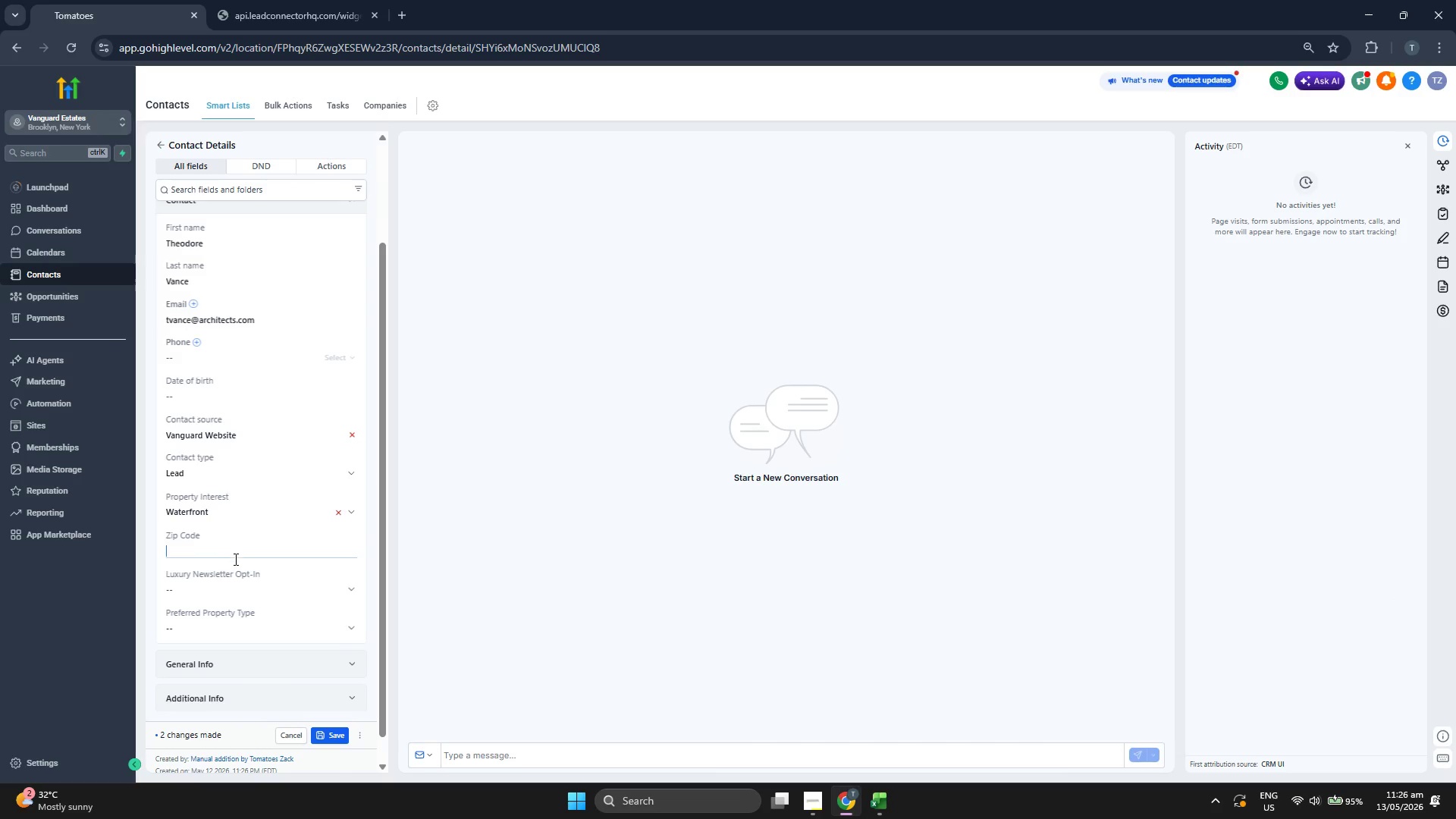 
key(Control+ControlLeft)
 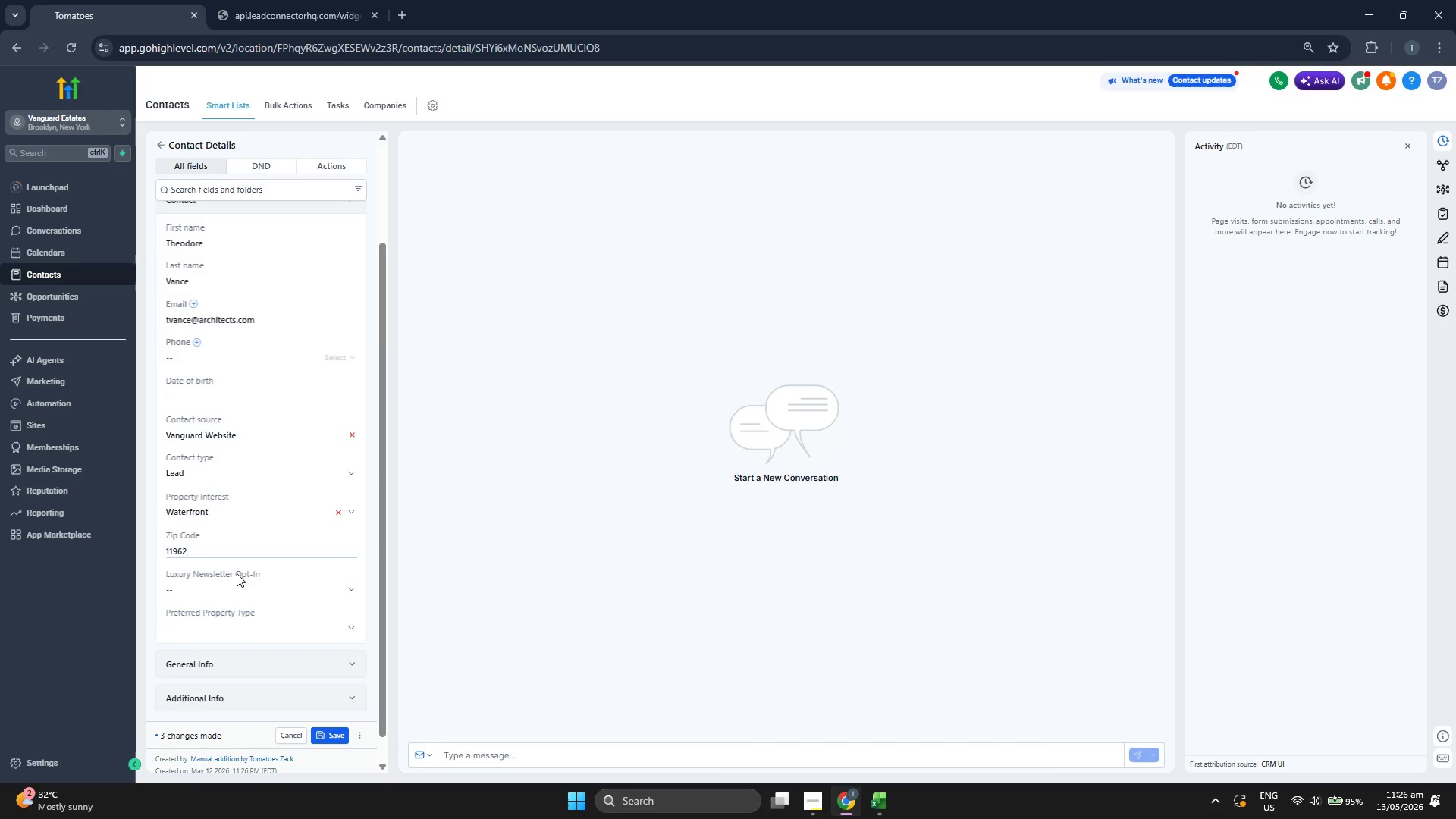 
key(Control+V)
 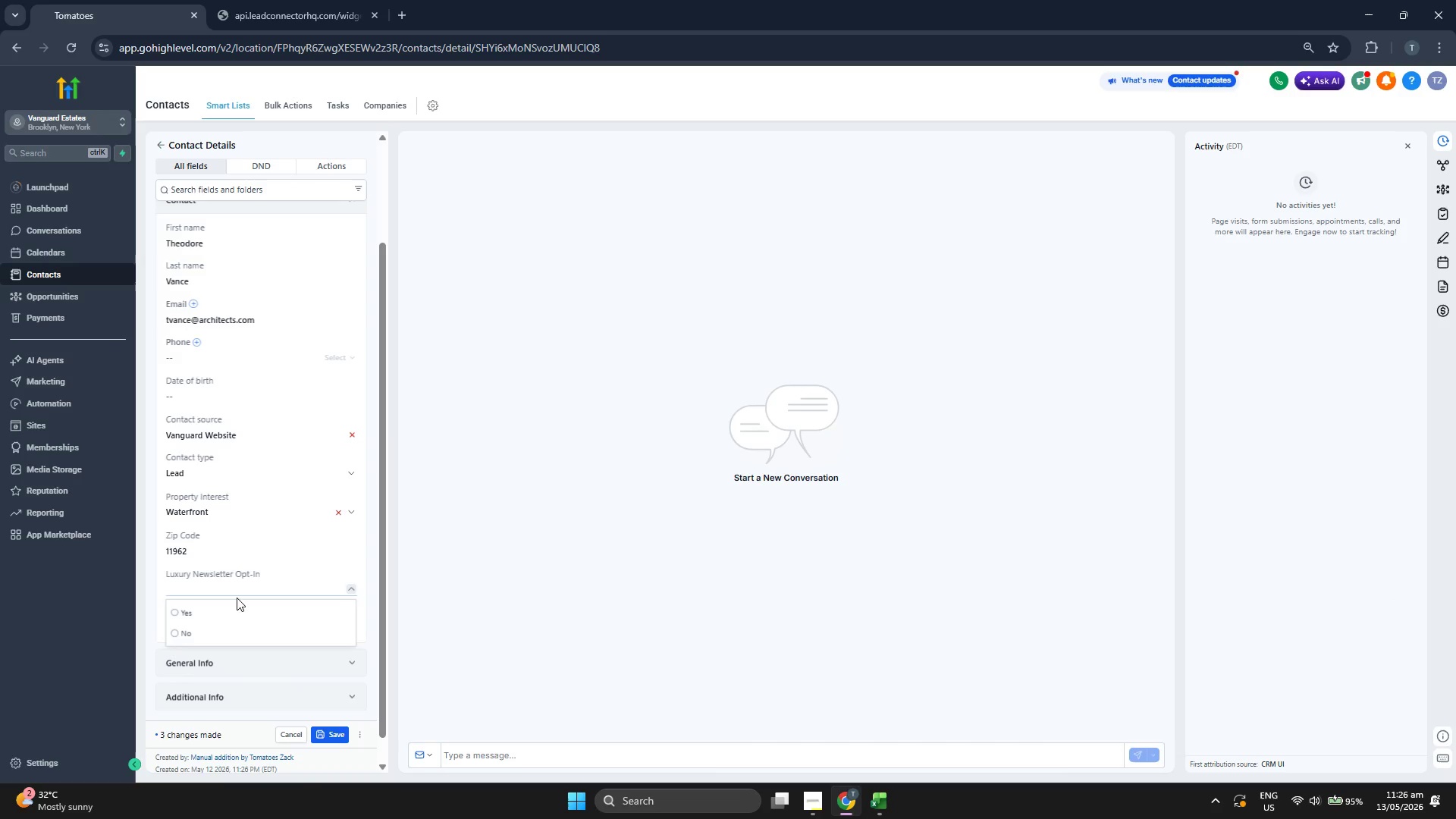 
double_click([237, 609])
 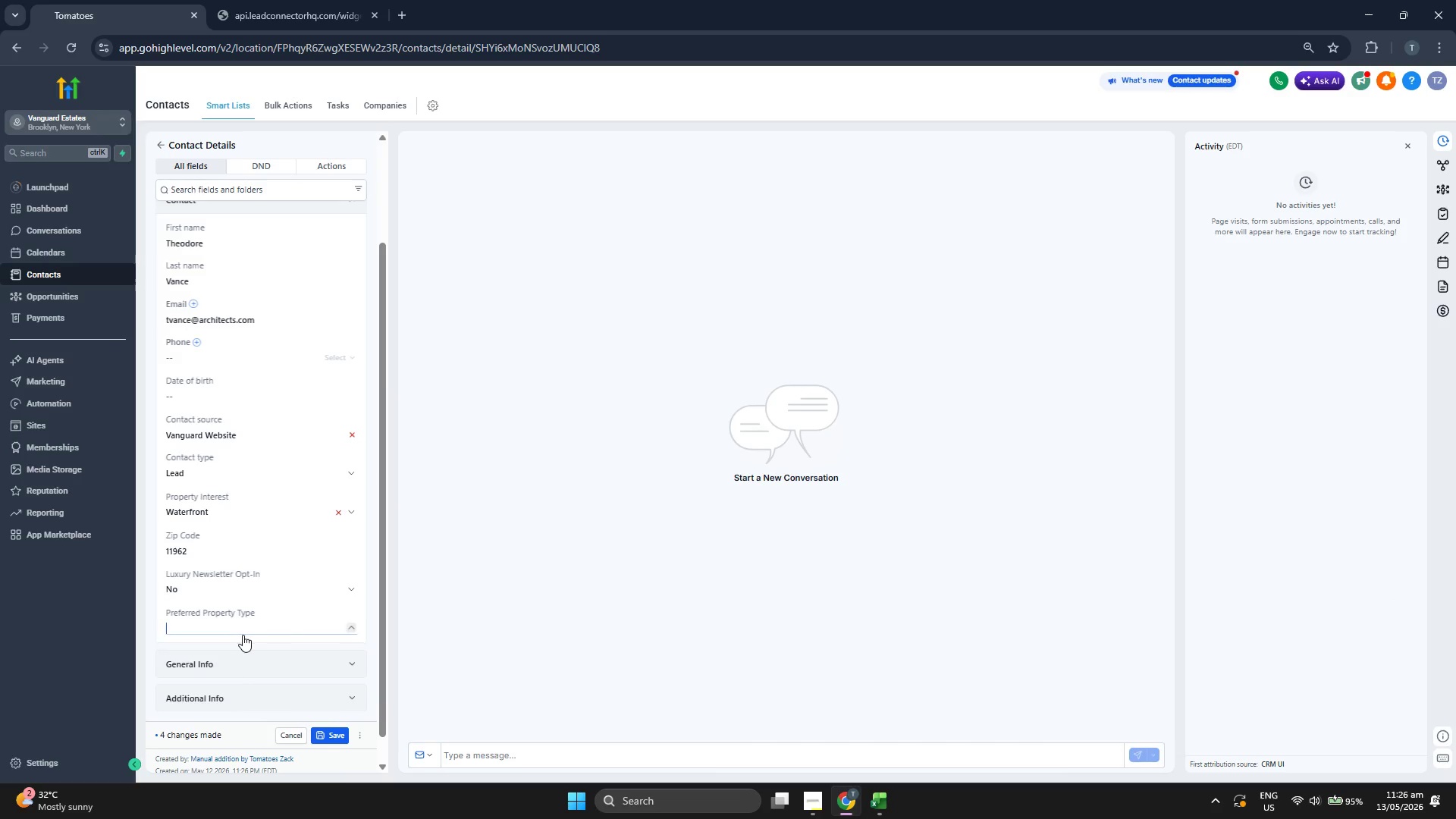 
double_click([240, 647])
 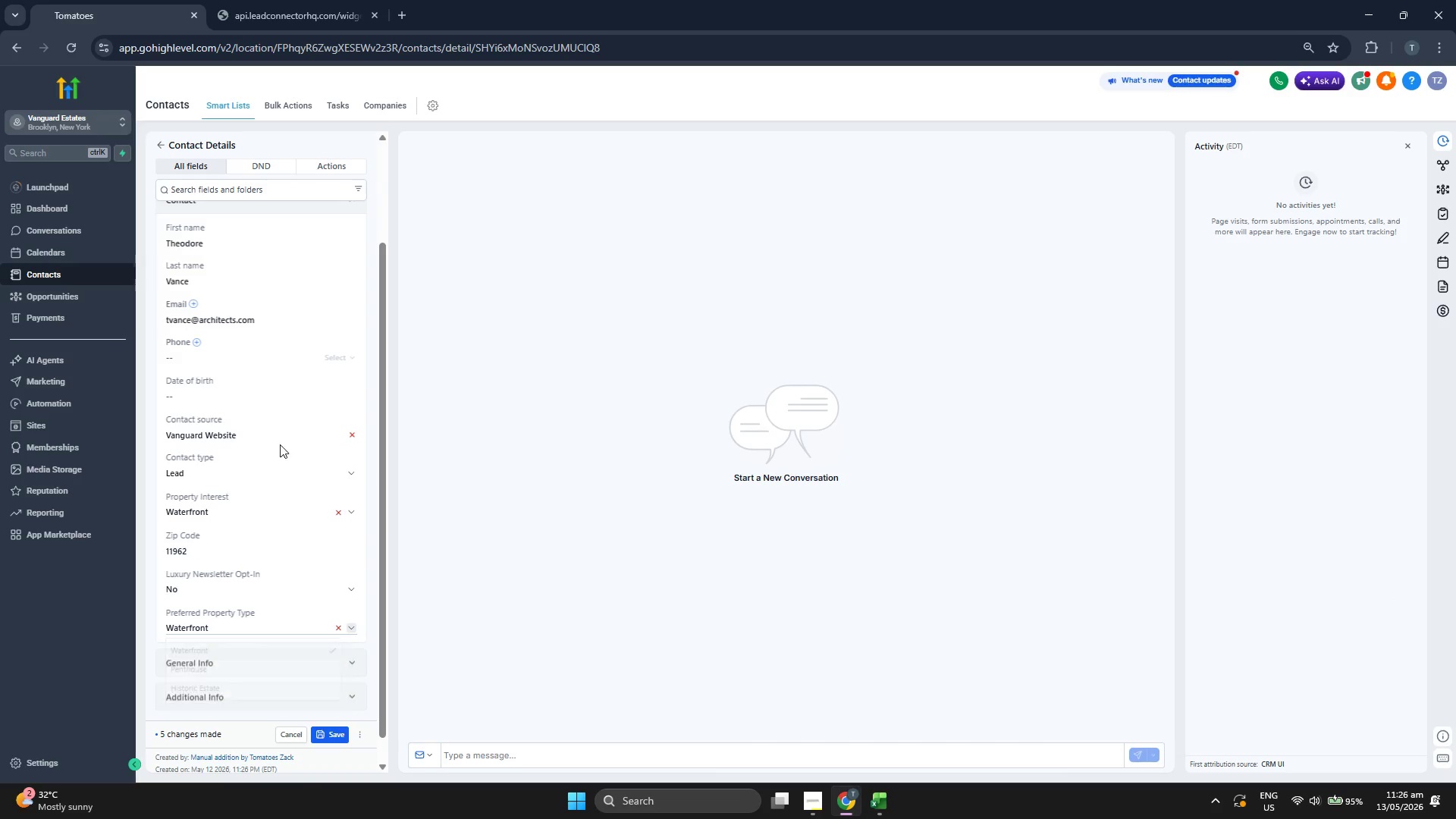 
scroll: coordinate [288, 420], scroll_direction: up, amount: 3.0
 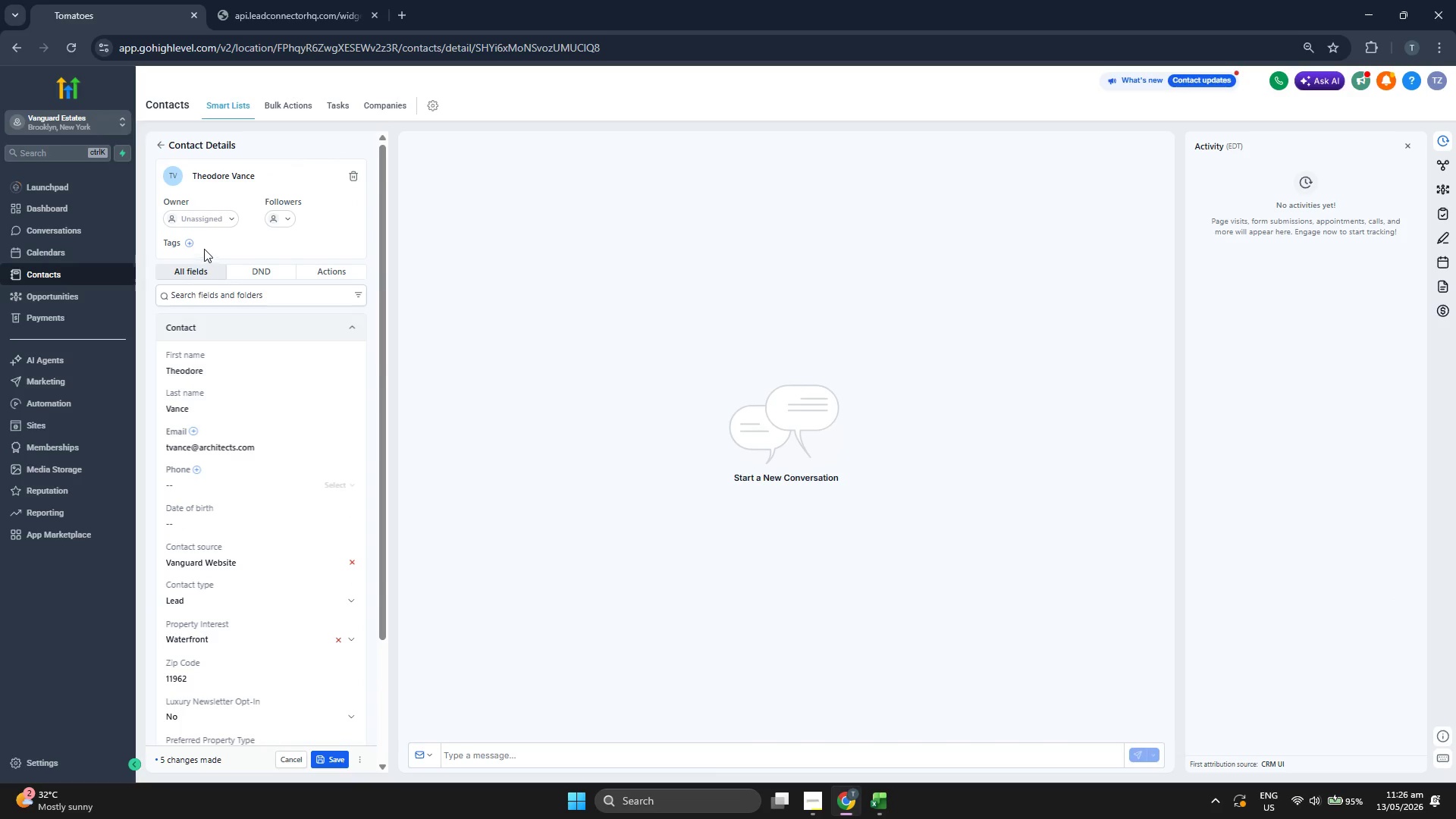 
left_click([193, 243])
 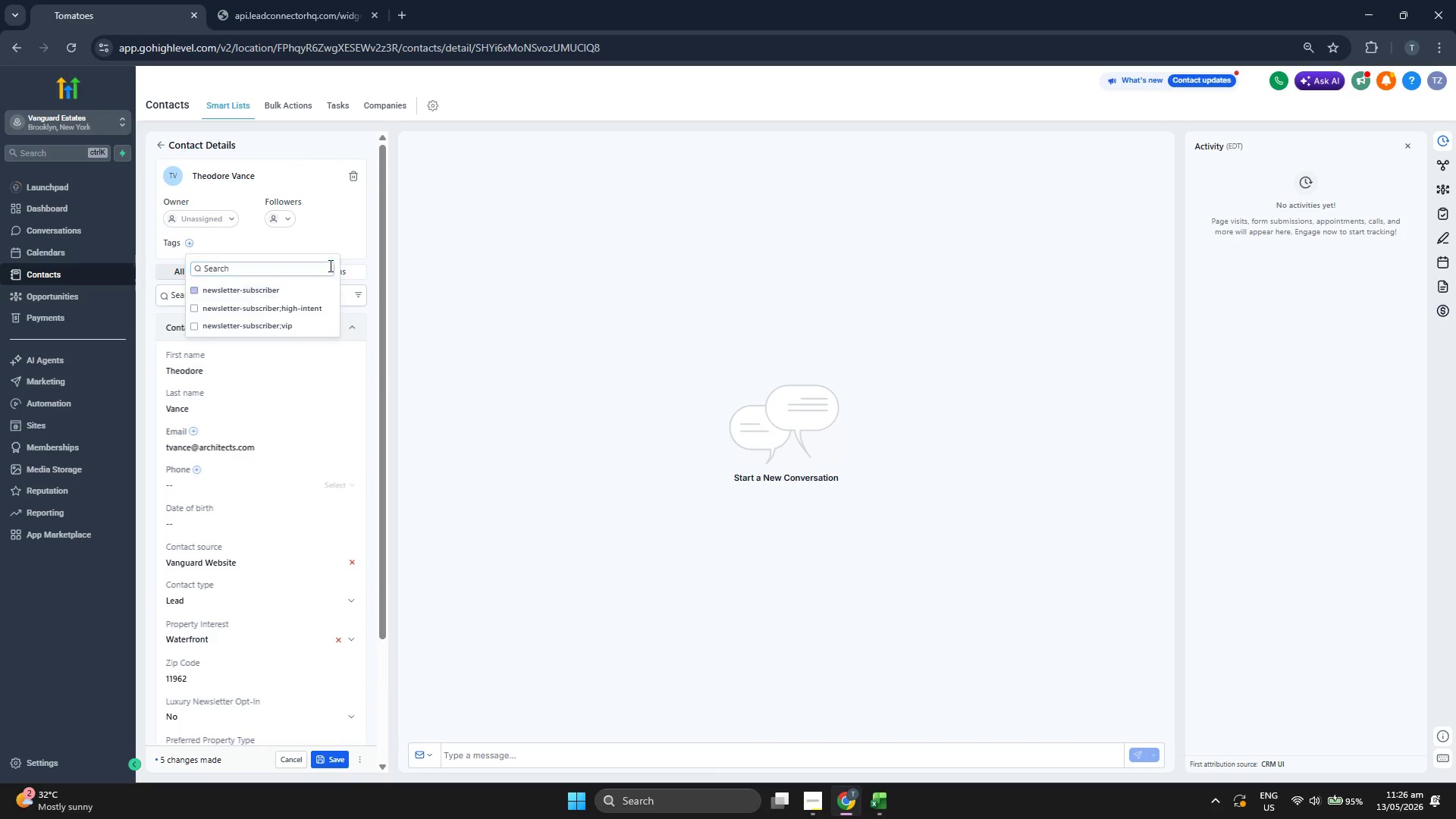 
double_click([353, 246])
 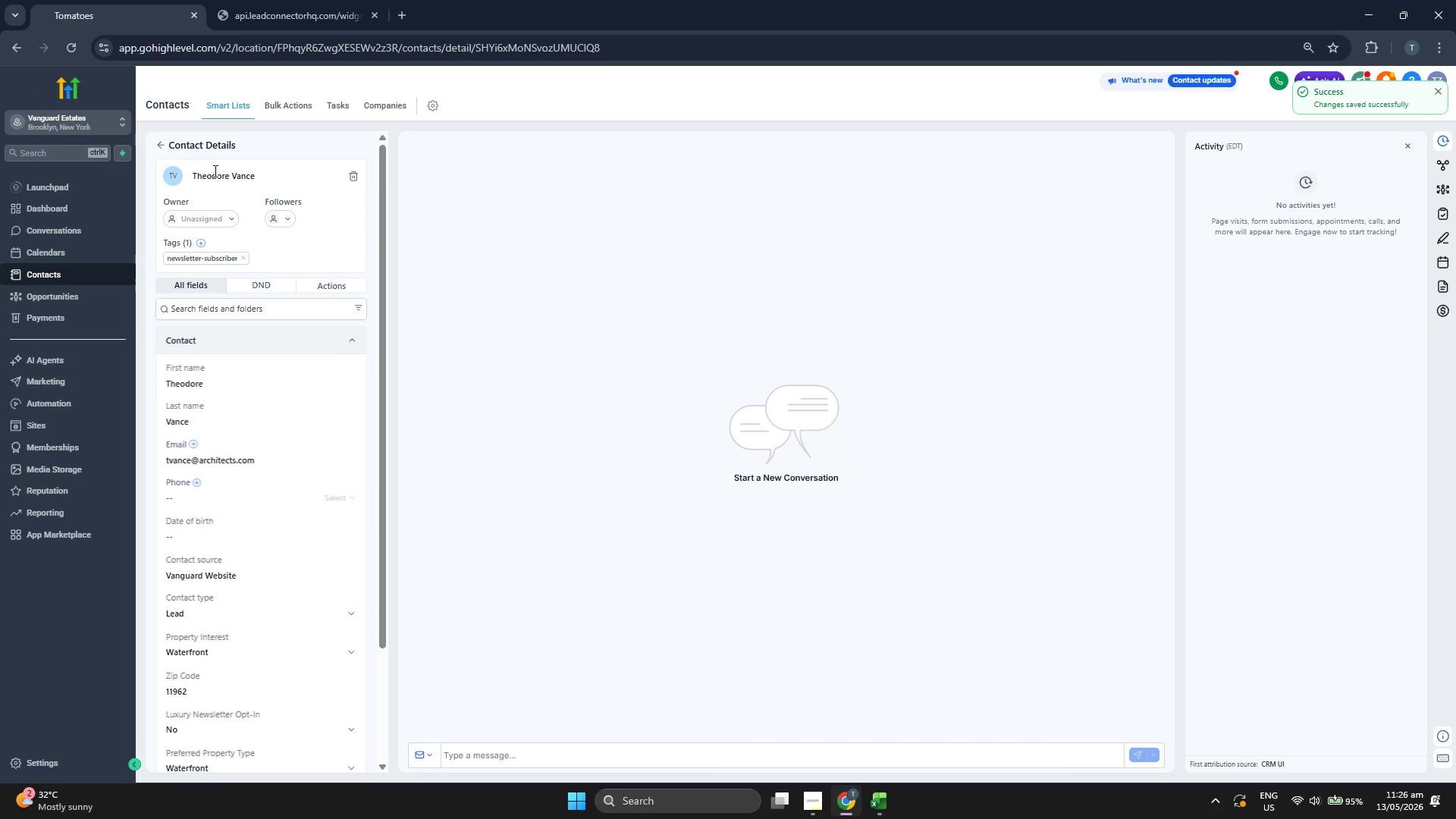 
left_click([162, 144])
 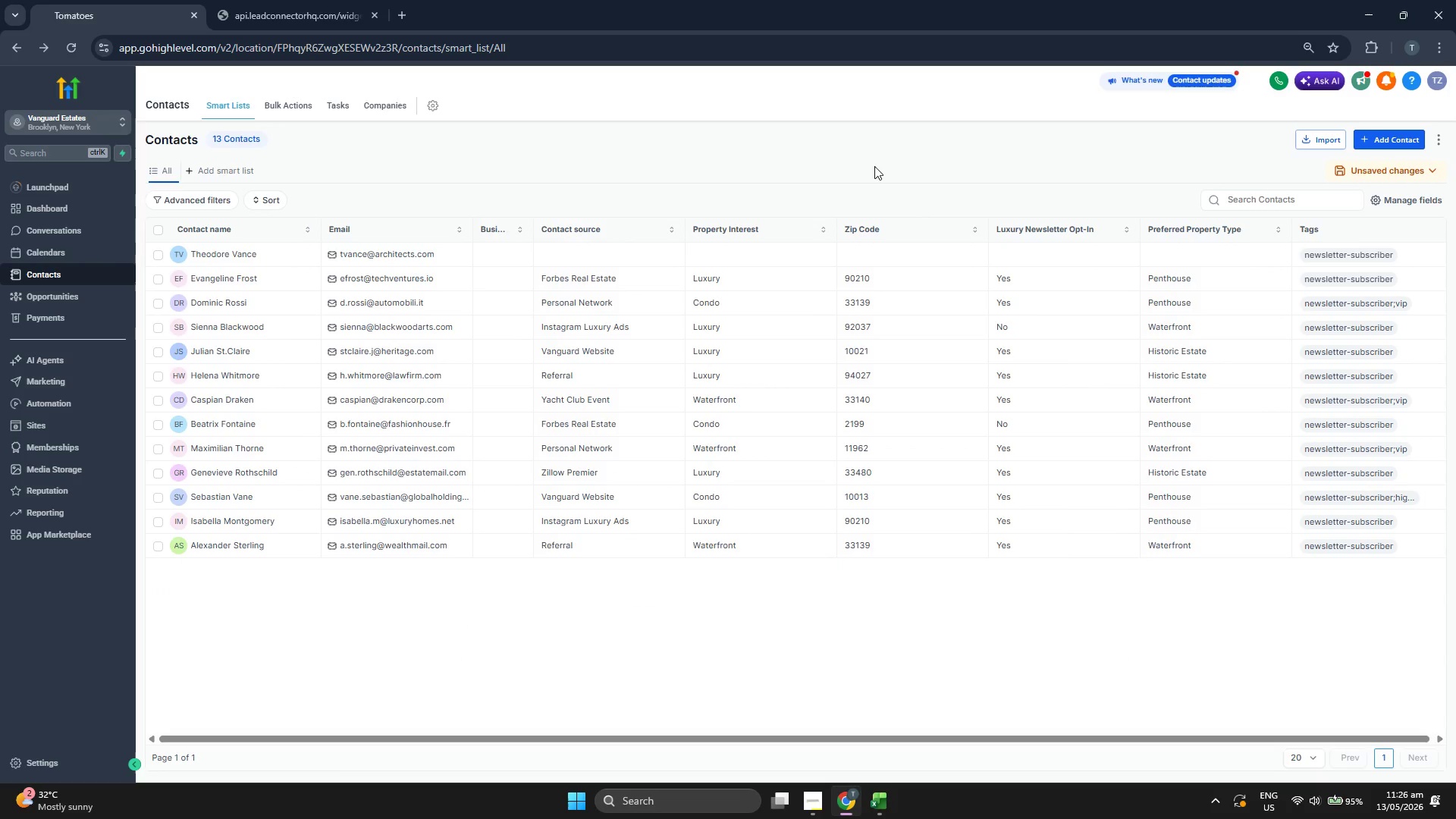 
wait(6.34)
 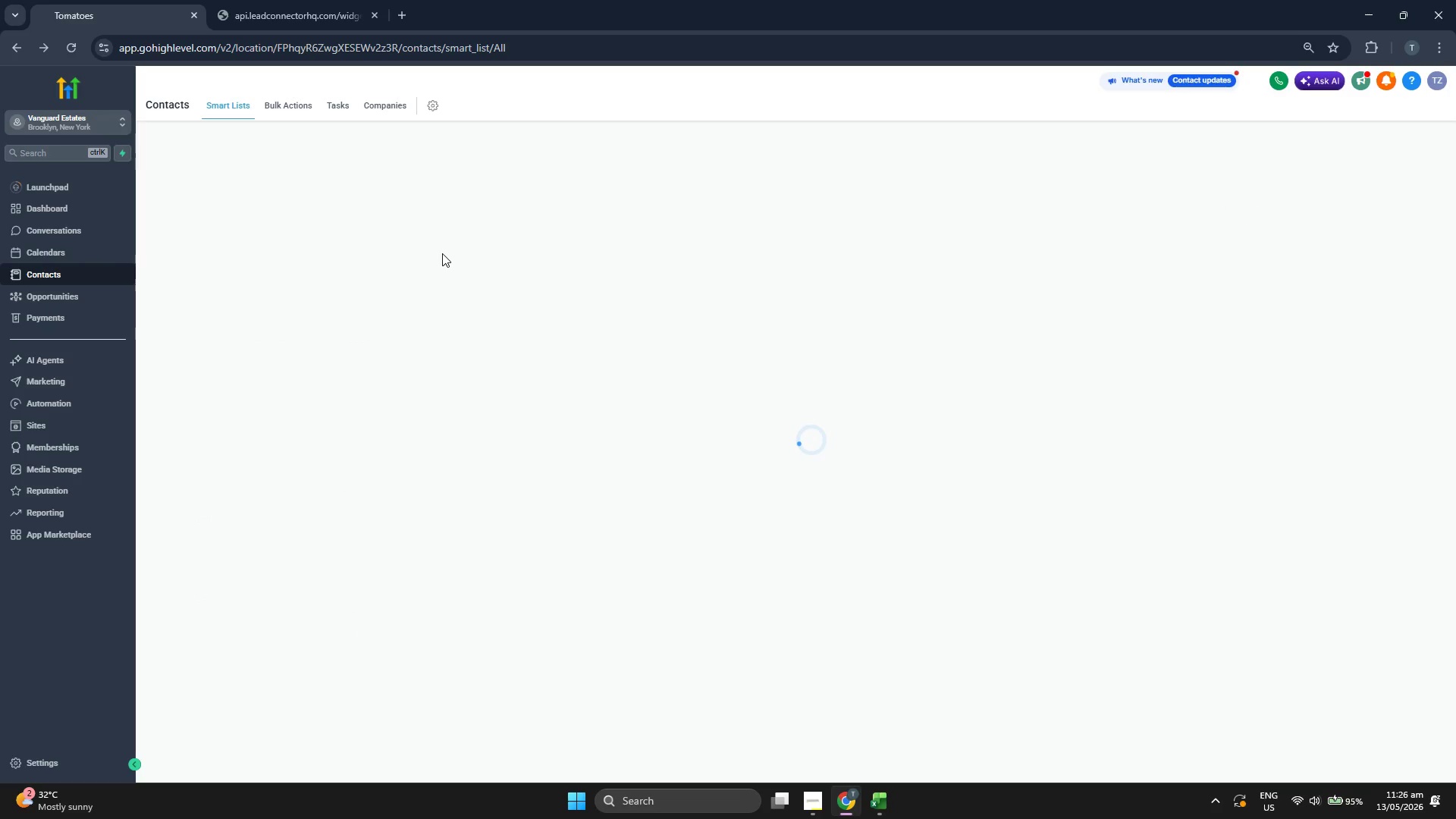 
left_click([1383, 135])
 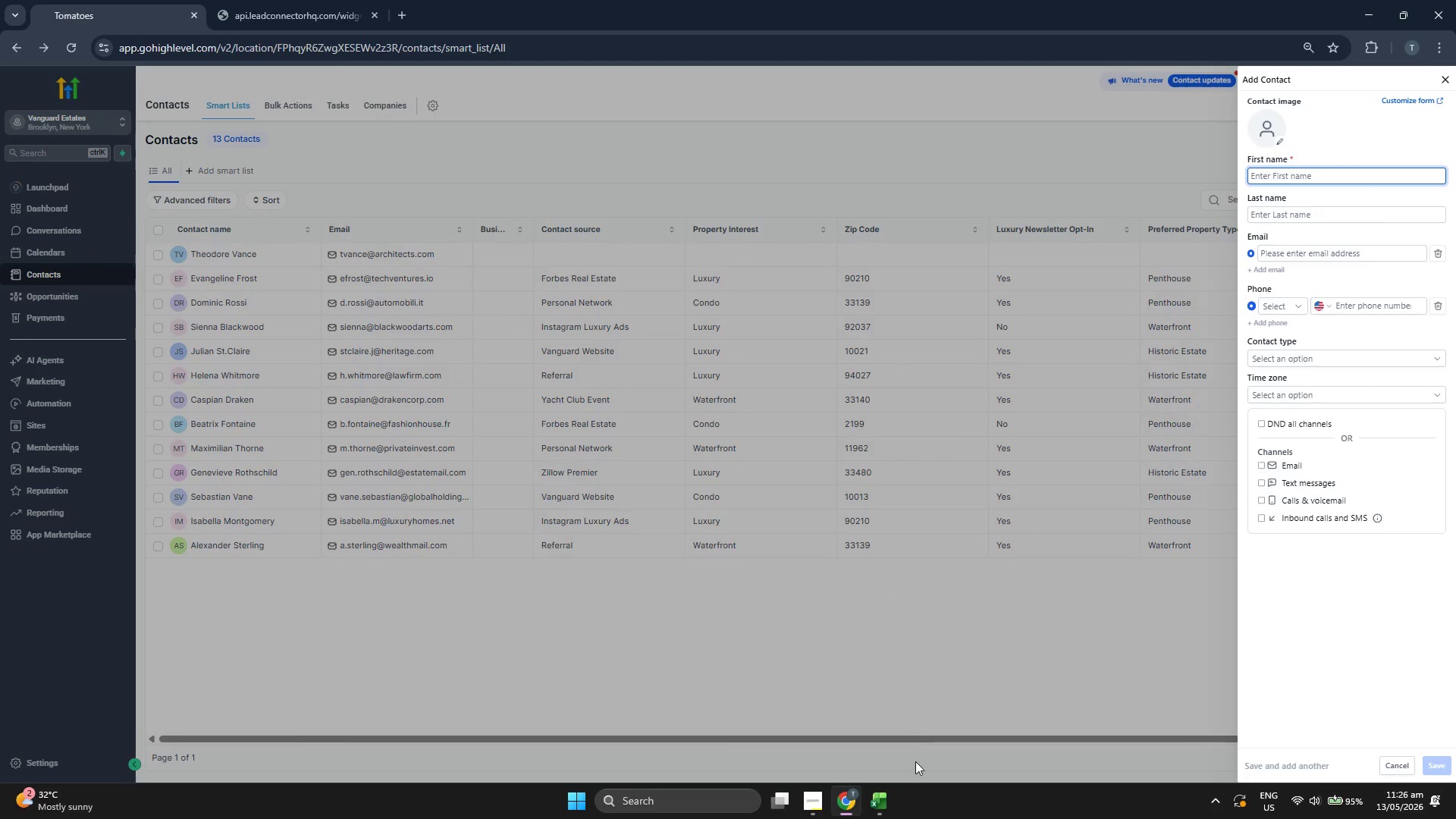 
left_click([890, 809])
 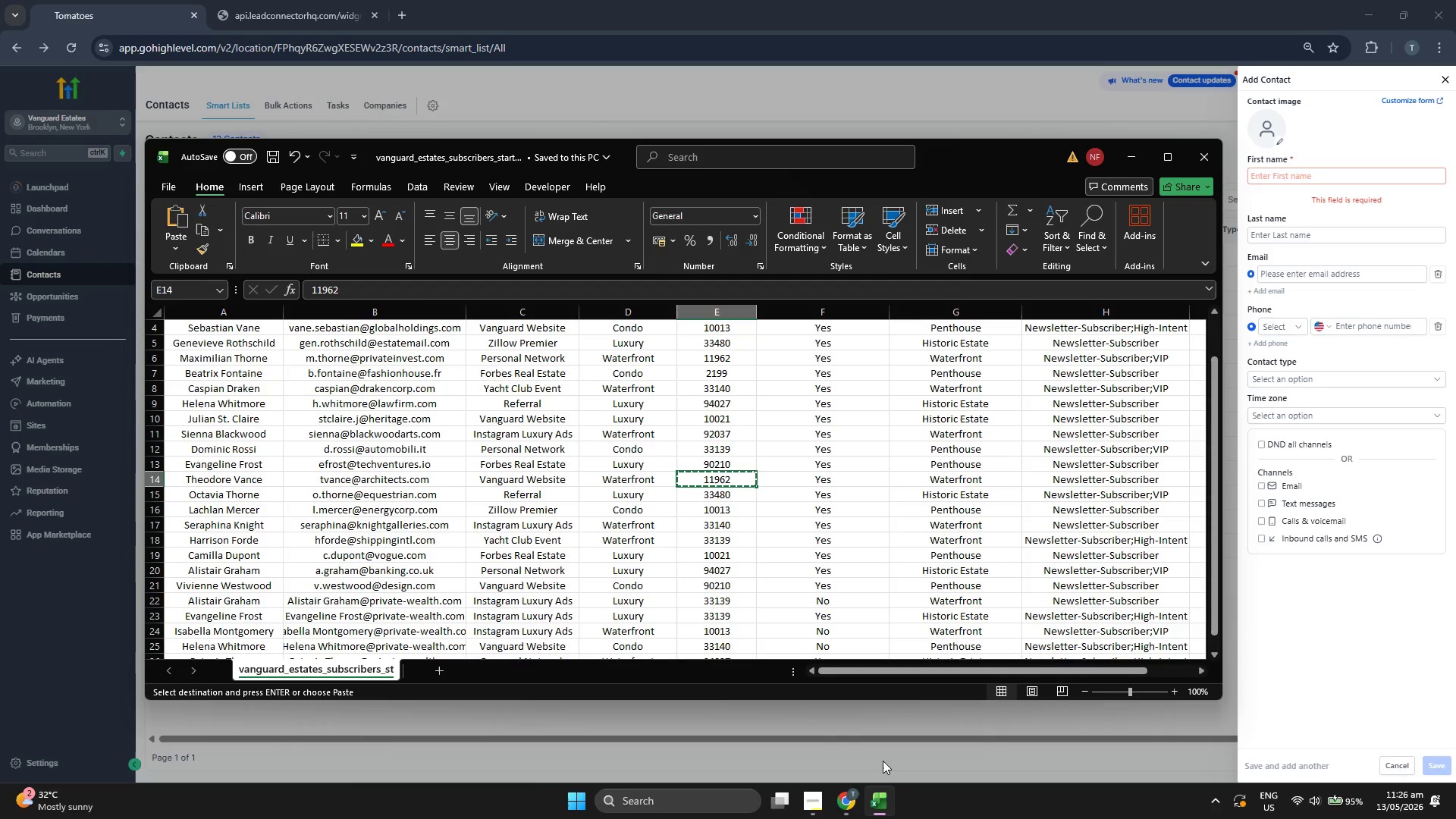 
key(ArrowDown)
 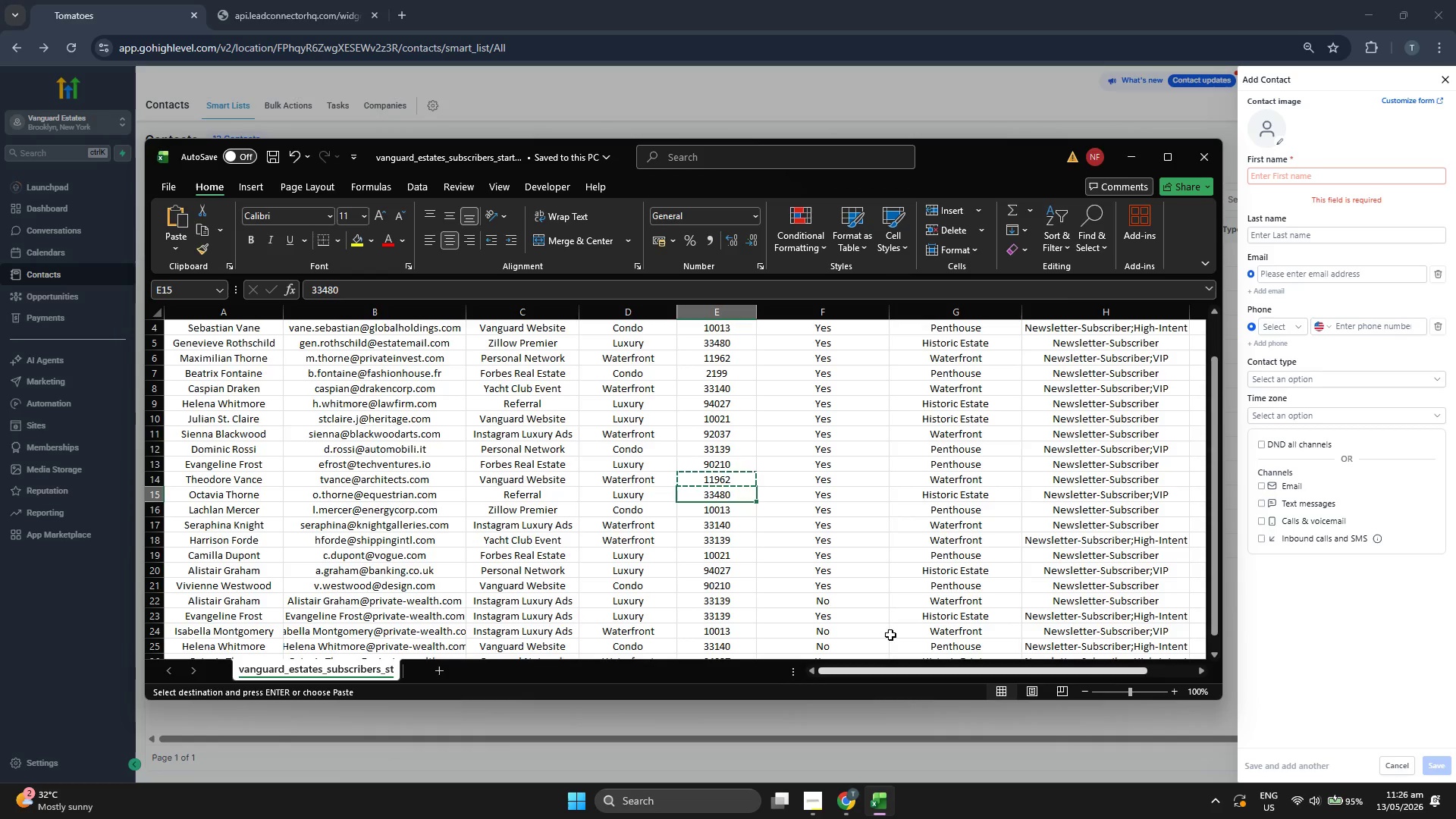 
scroll: coordinate [885, 562], scroll_direction: down, amount: 1.0
 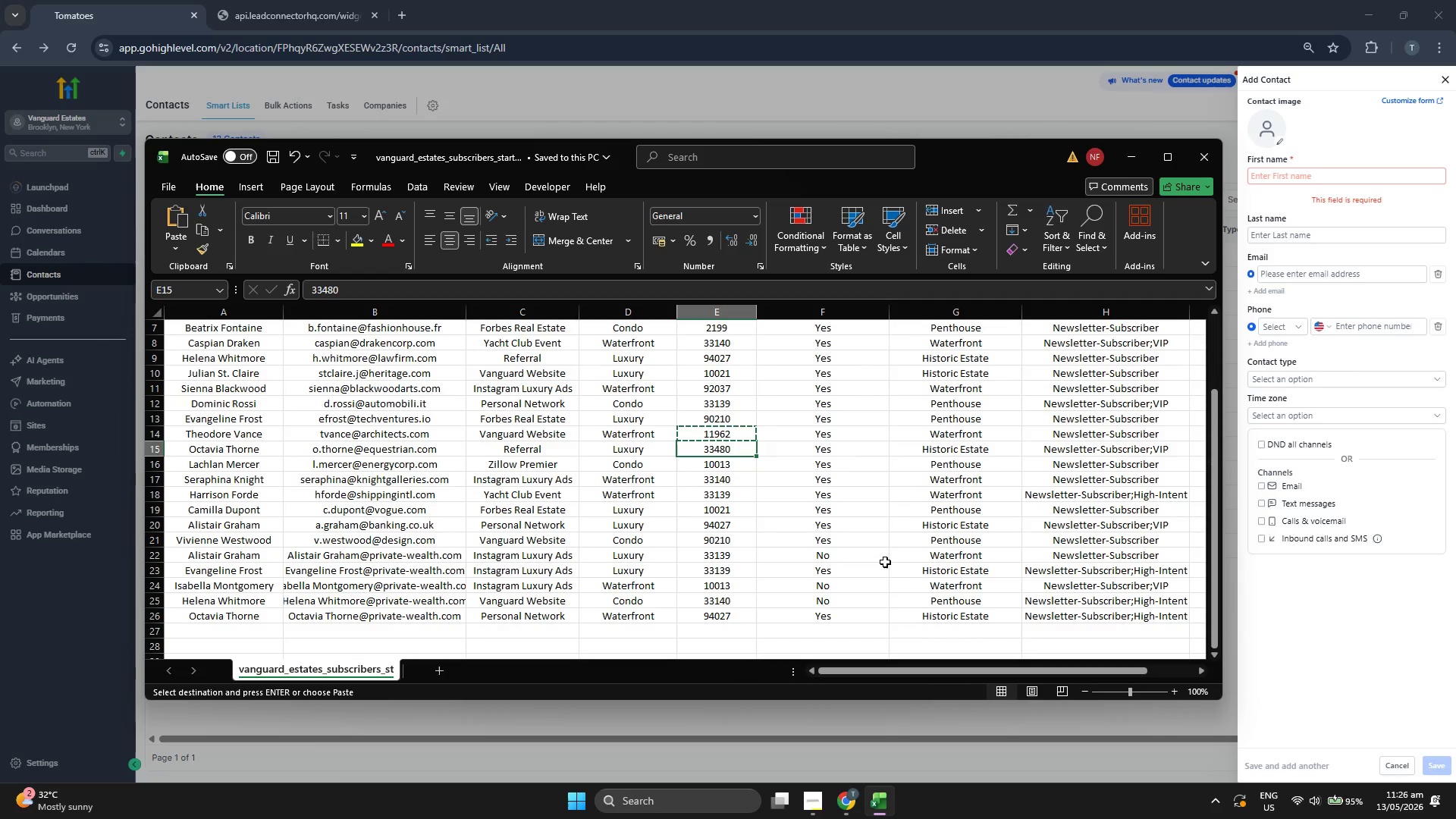 
key(ArrowLeft)
 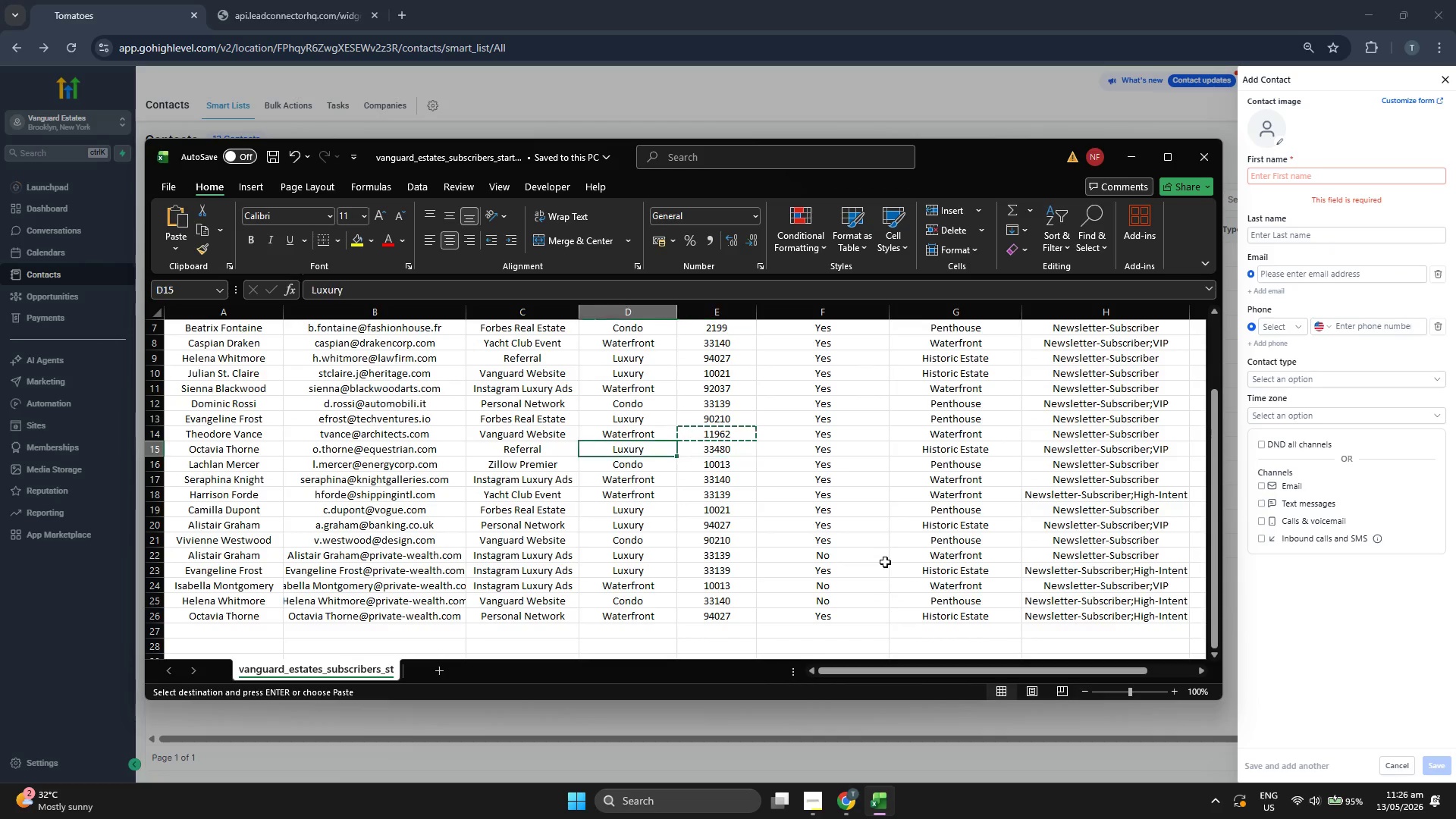 
key(ArrowLeft)
 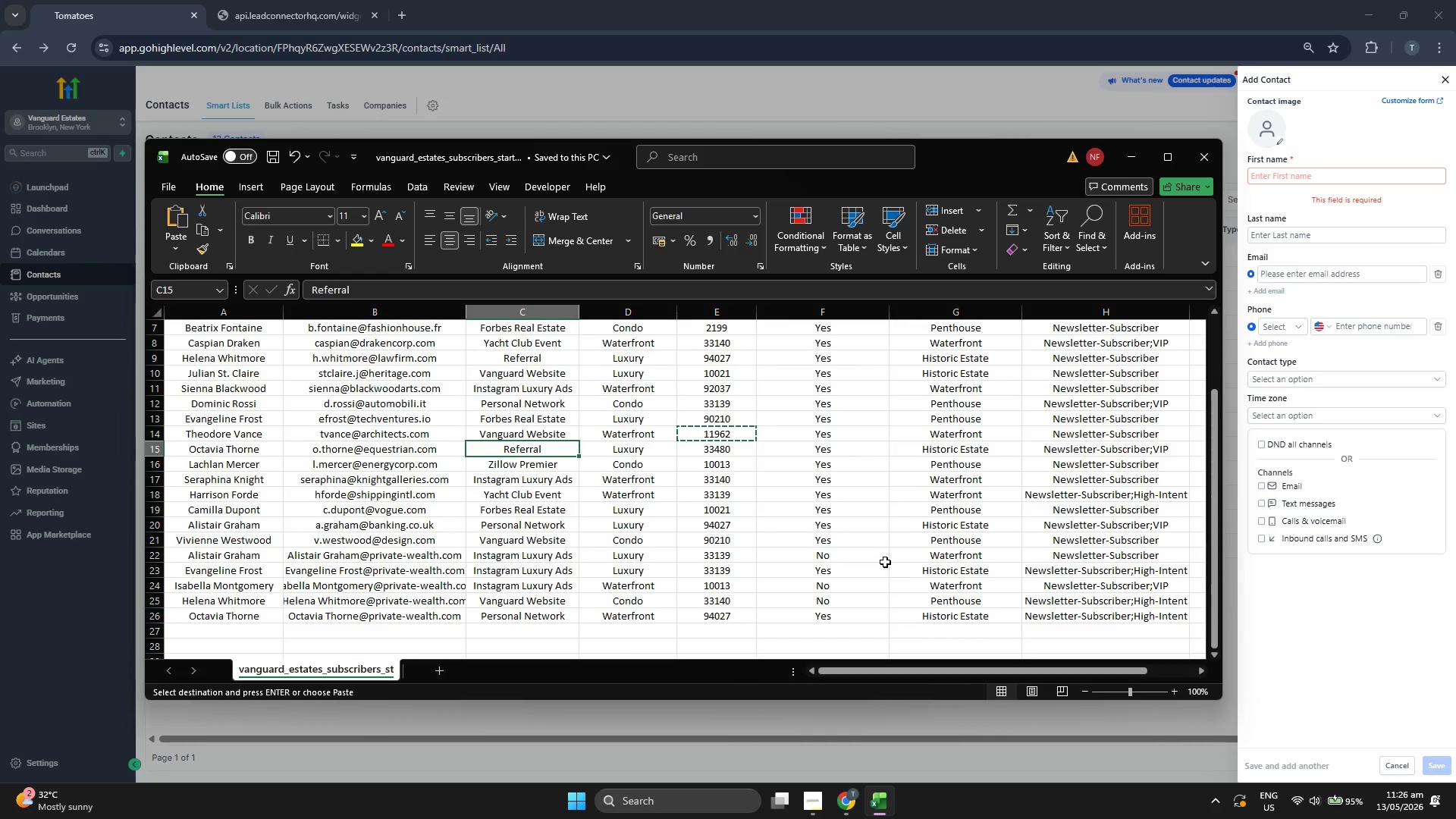 
key(ArrowLeft)
 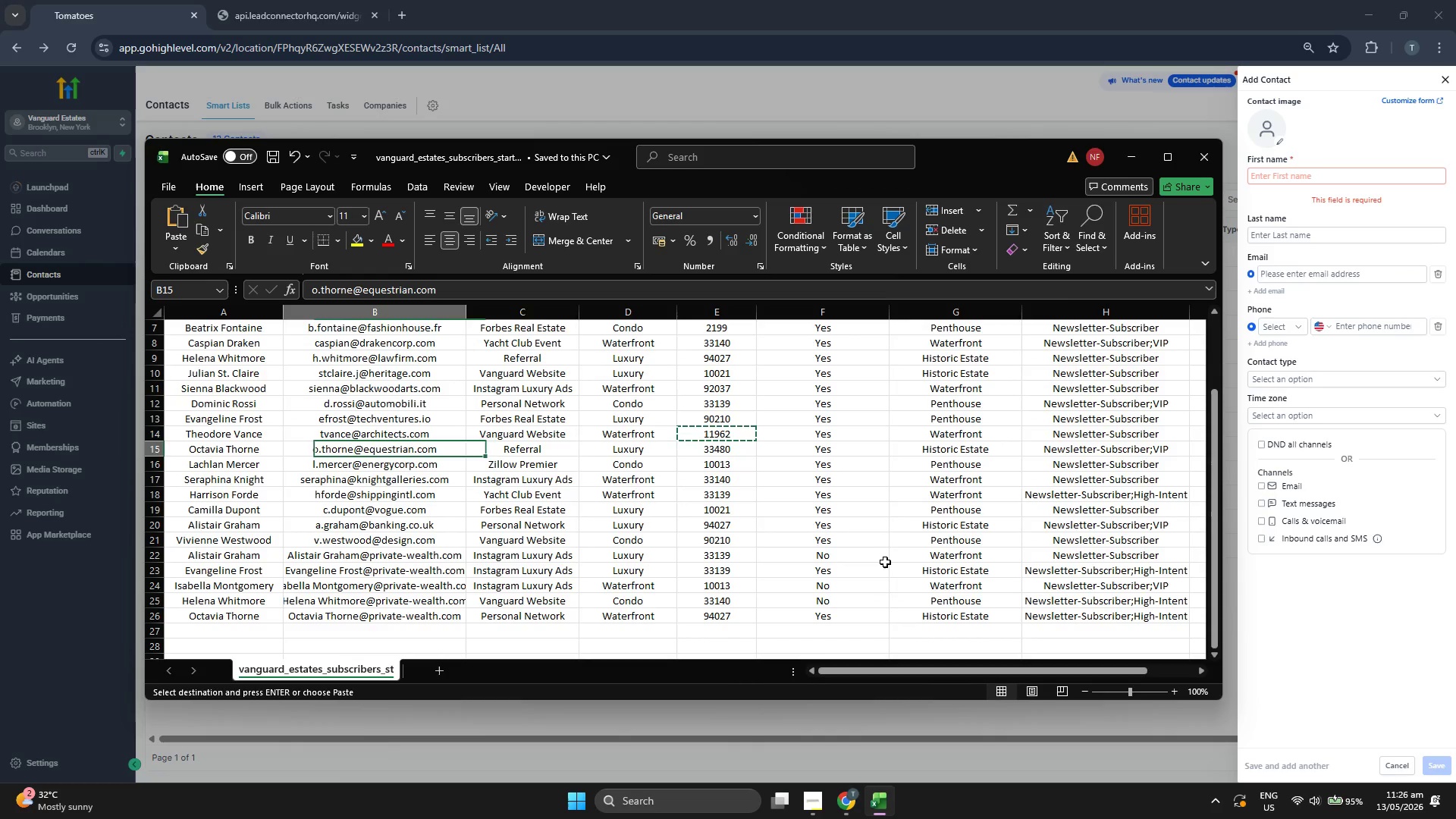 
key(Control+C)
 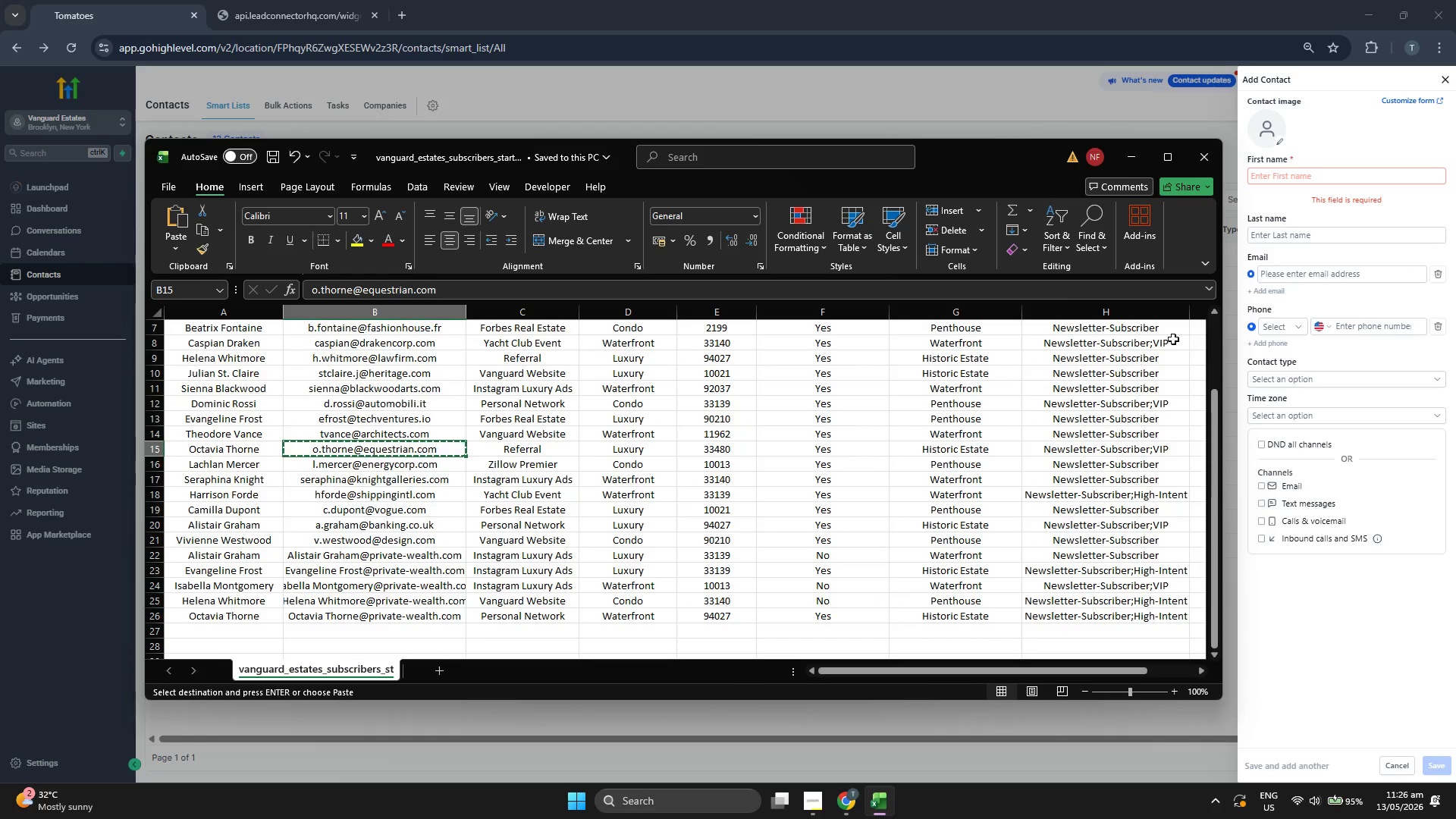 
left_click([1344, 272])
 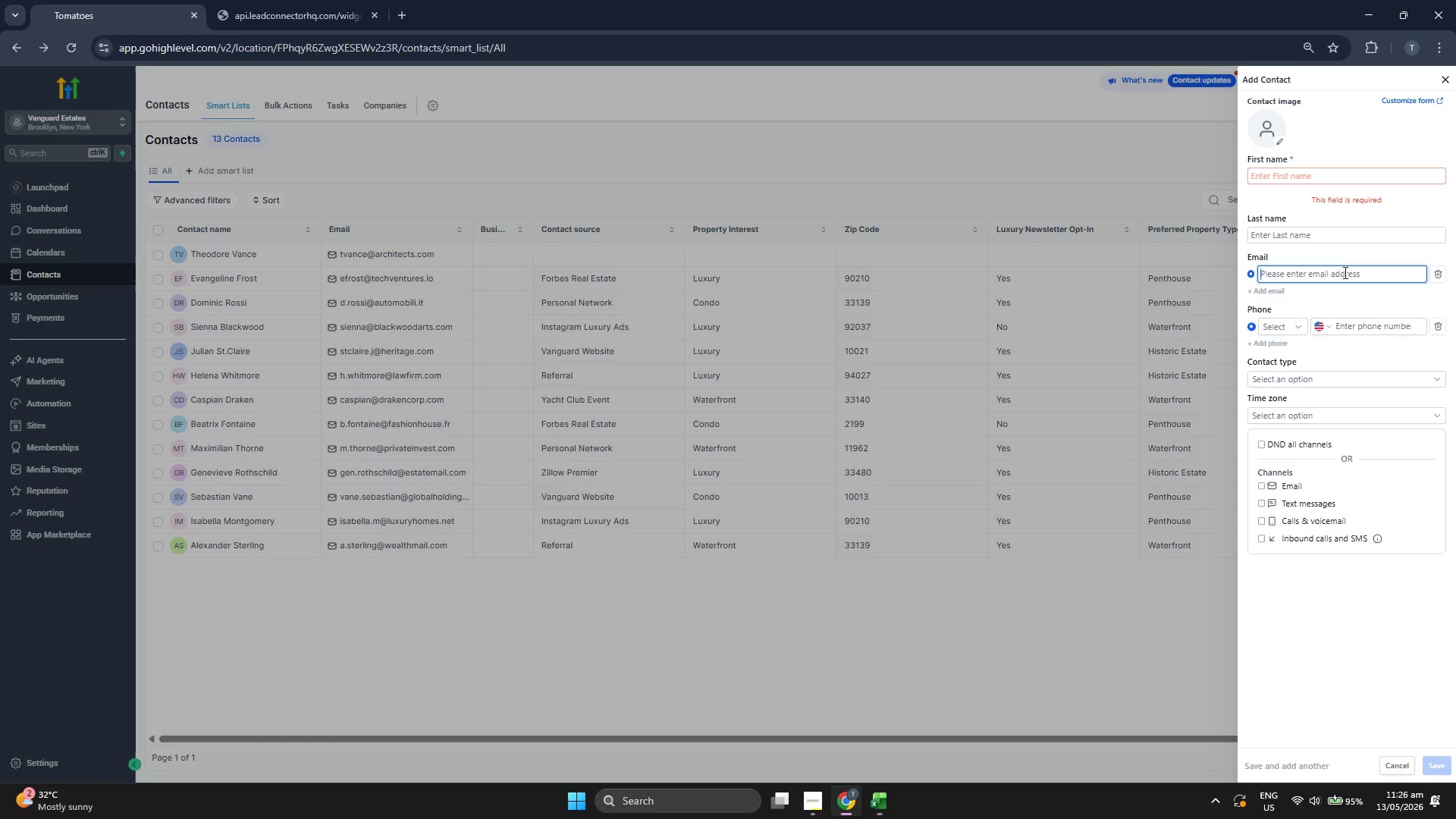 
key(Control+V)
 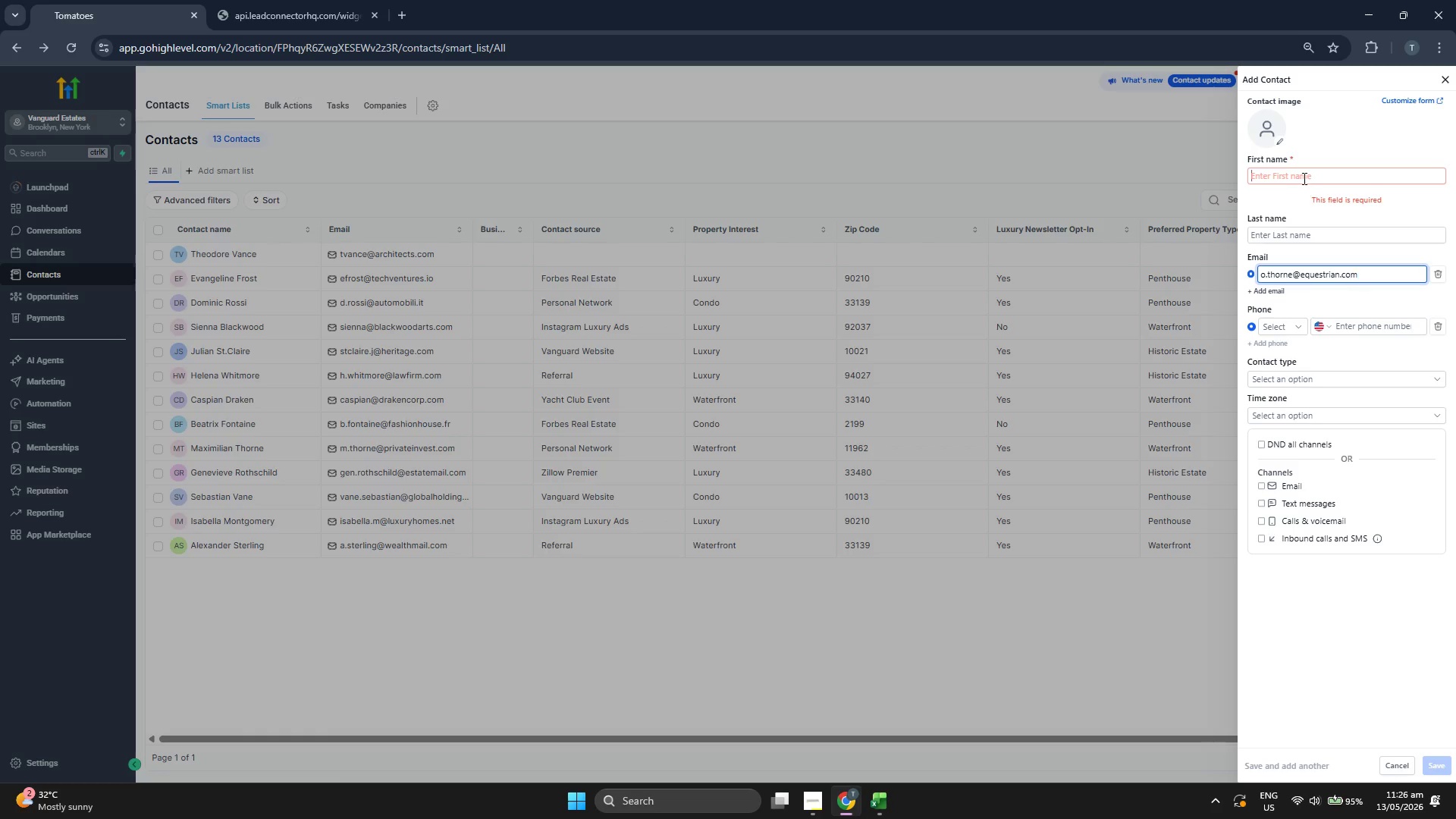 
left_click([1303, 178])
 